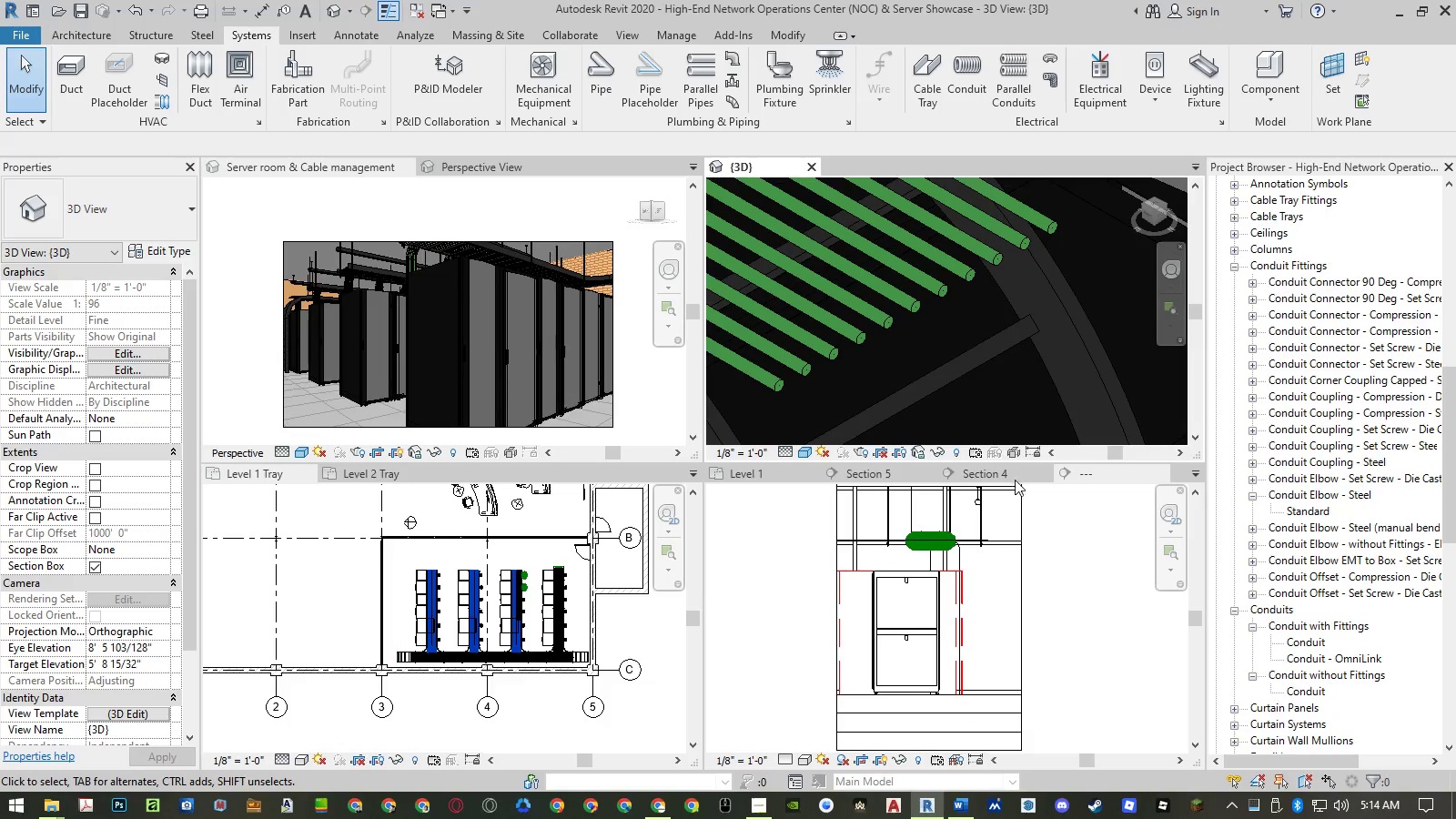 
left_click([1008, 474])
 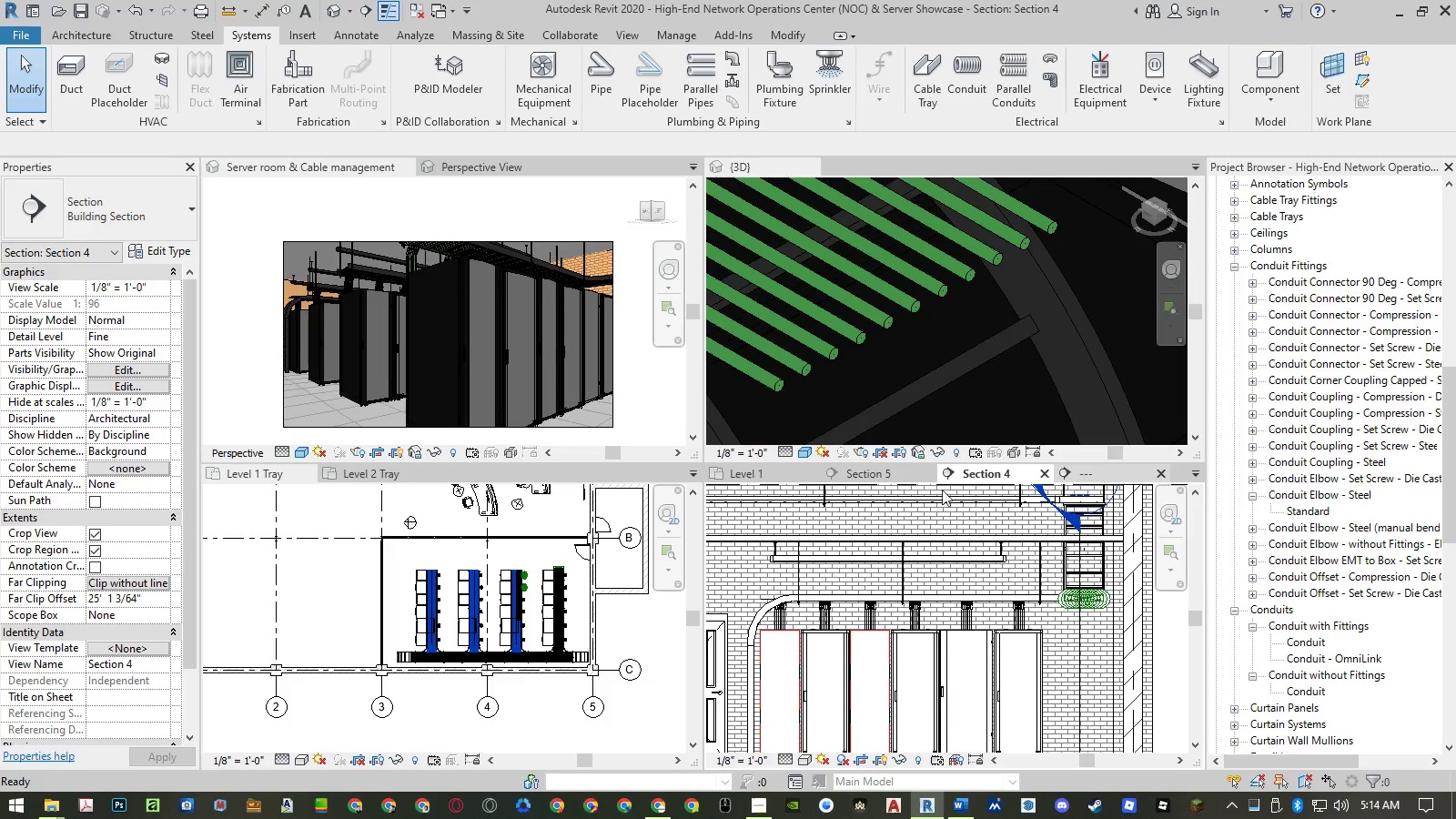 
left_click([765, 477])
 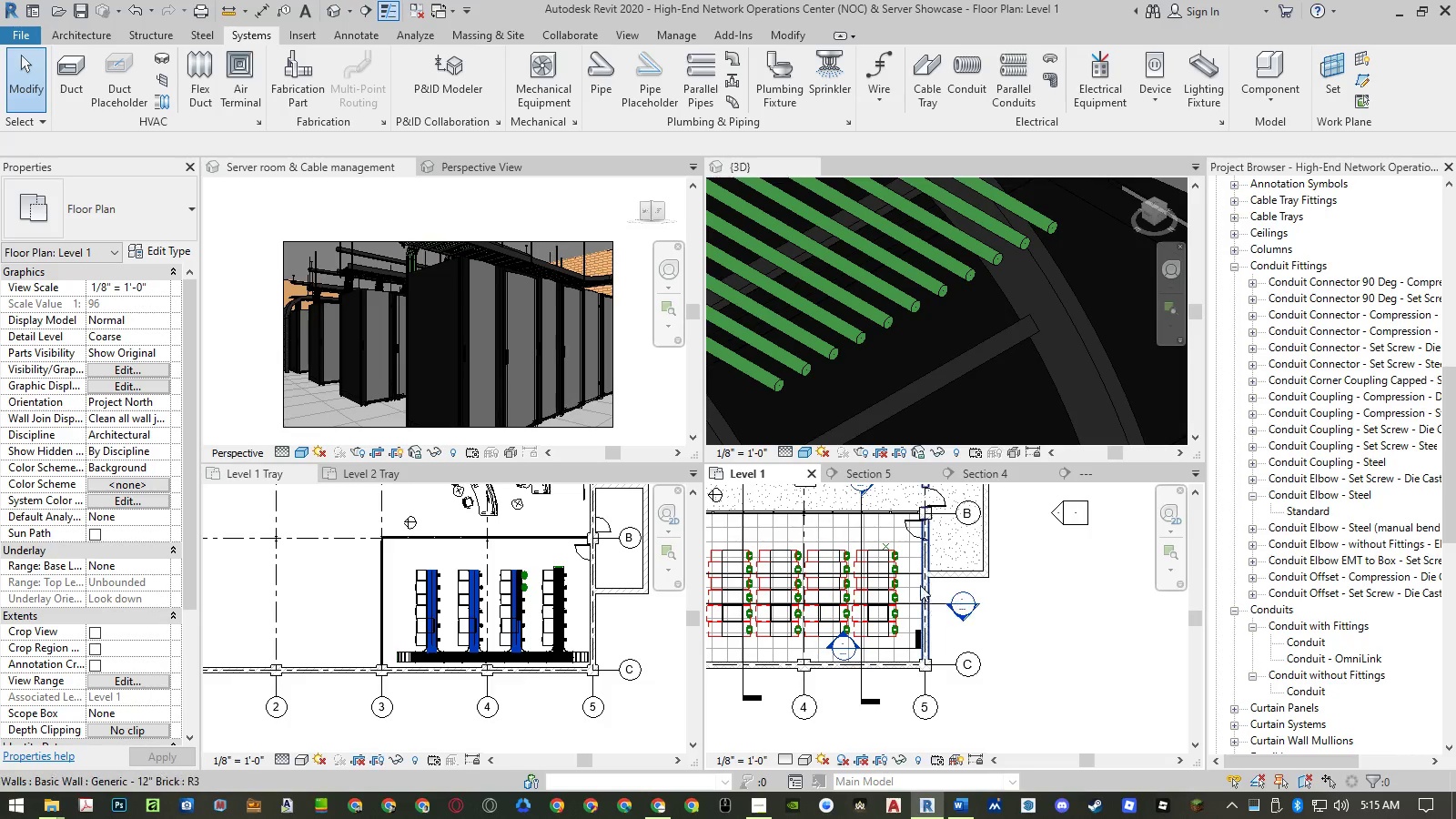 
scroll: coordinate [914, 656], scroll_direction: down, amount: 3.0
 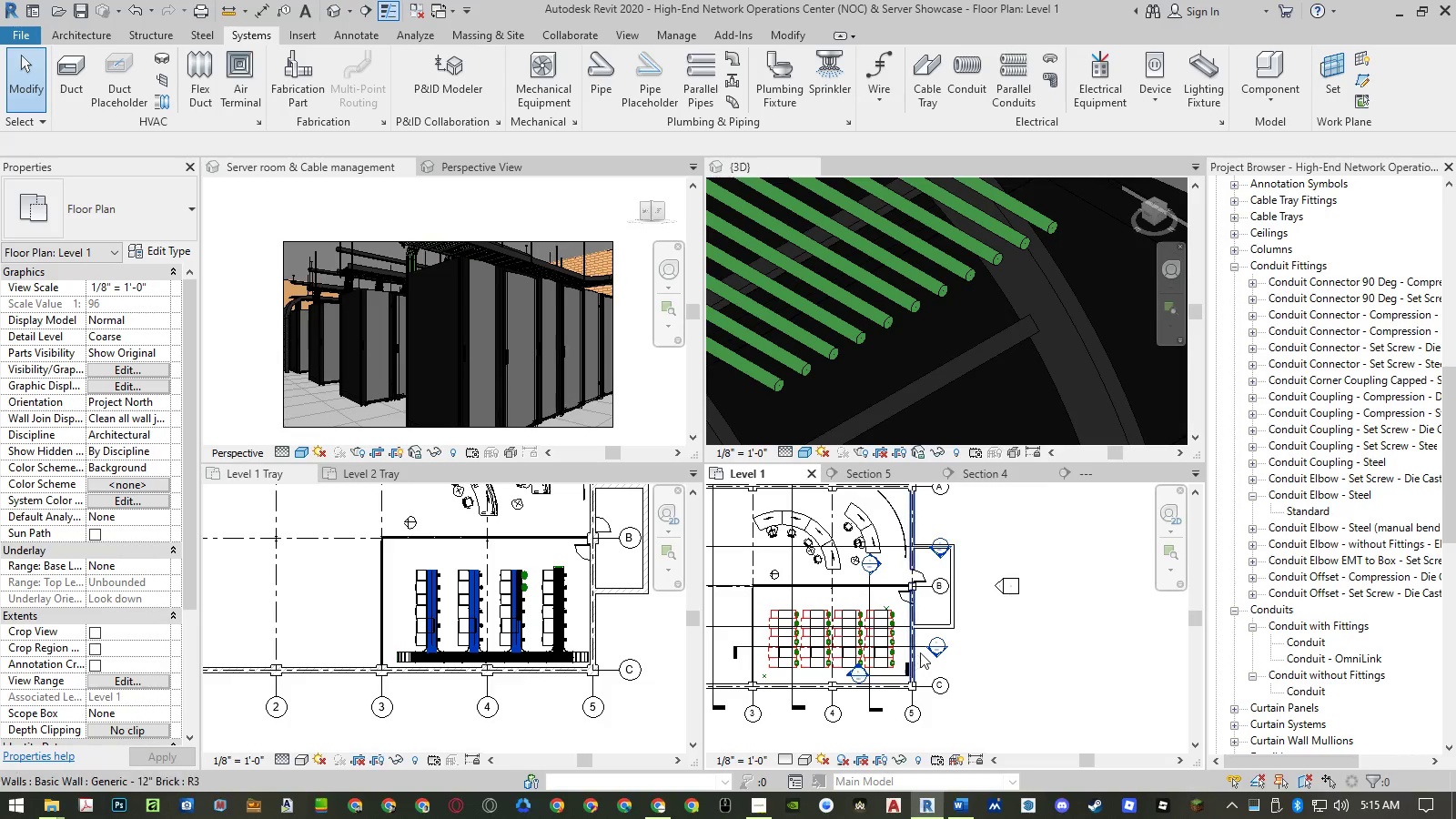 
mouse_move([913, 631])
 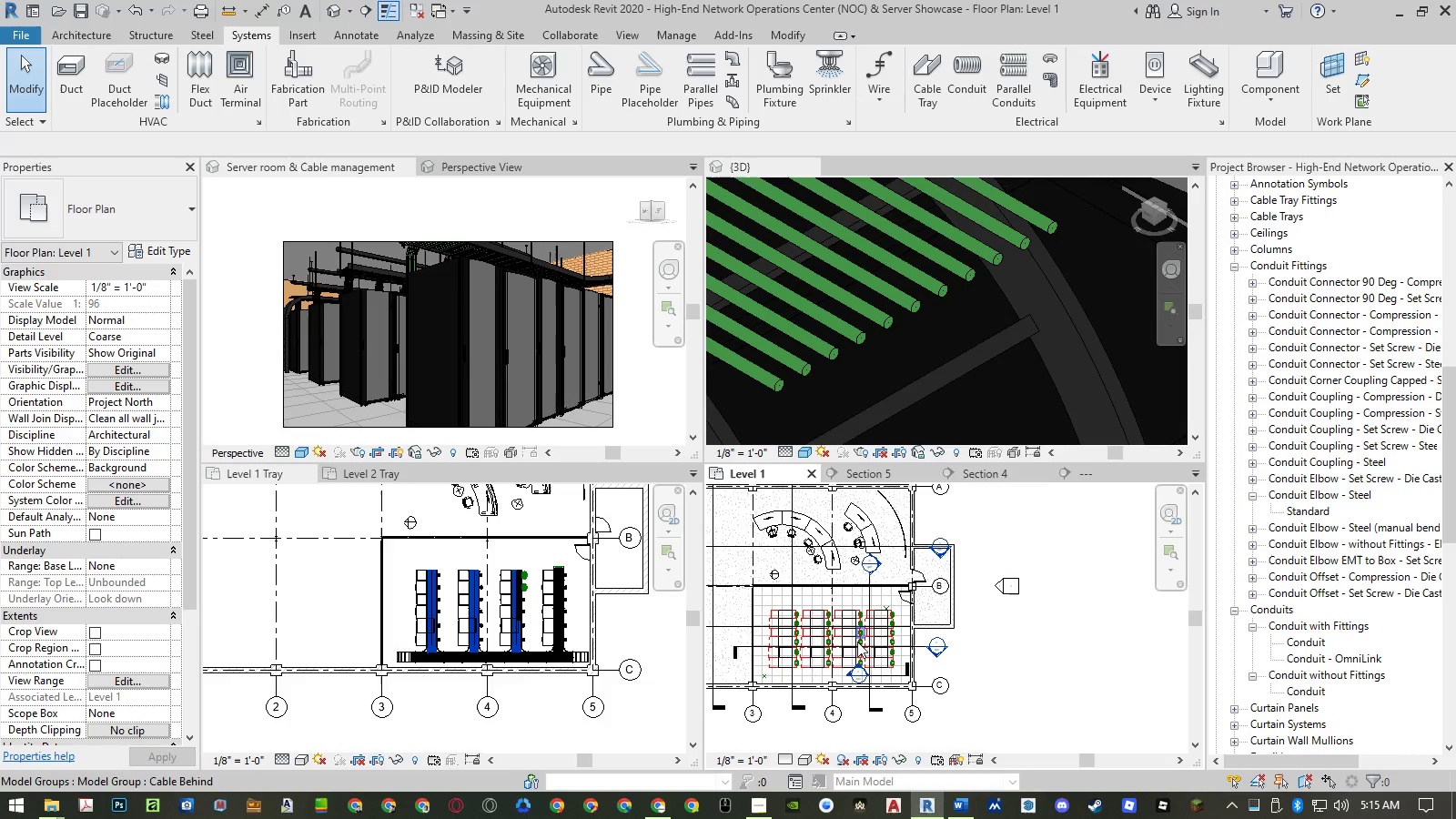 
scroll: coordinate [878, 676], scroll_direction: up, amount: 3.0
 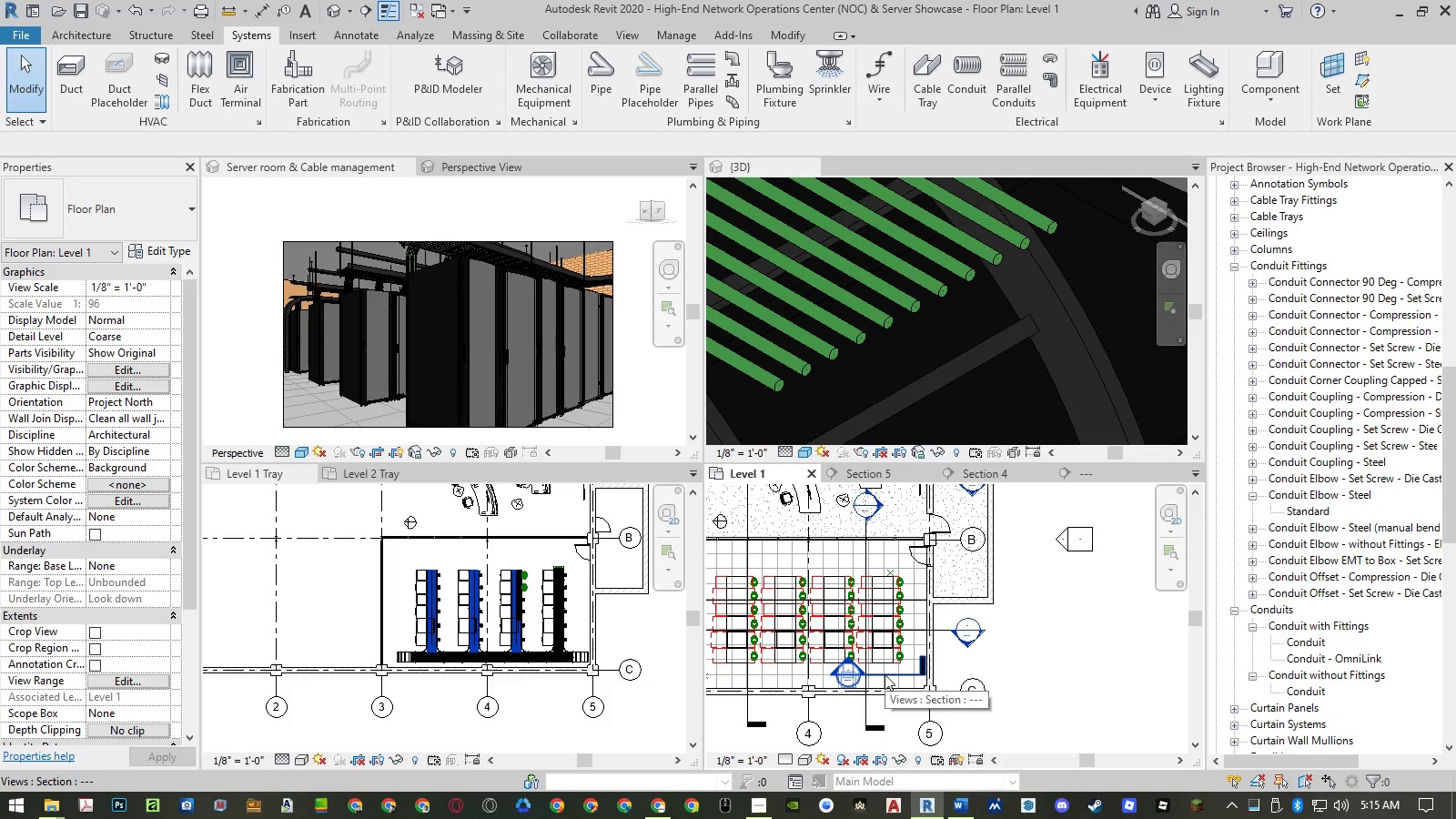 
left_click([885, 674])
 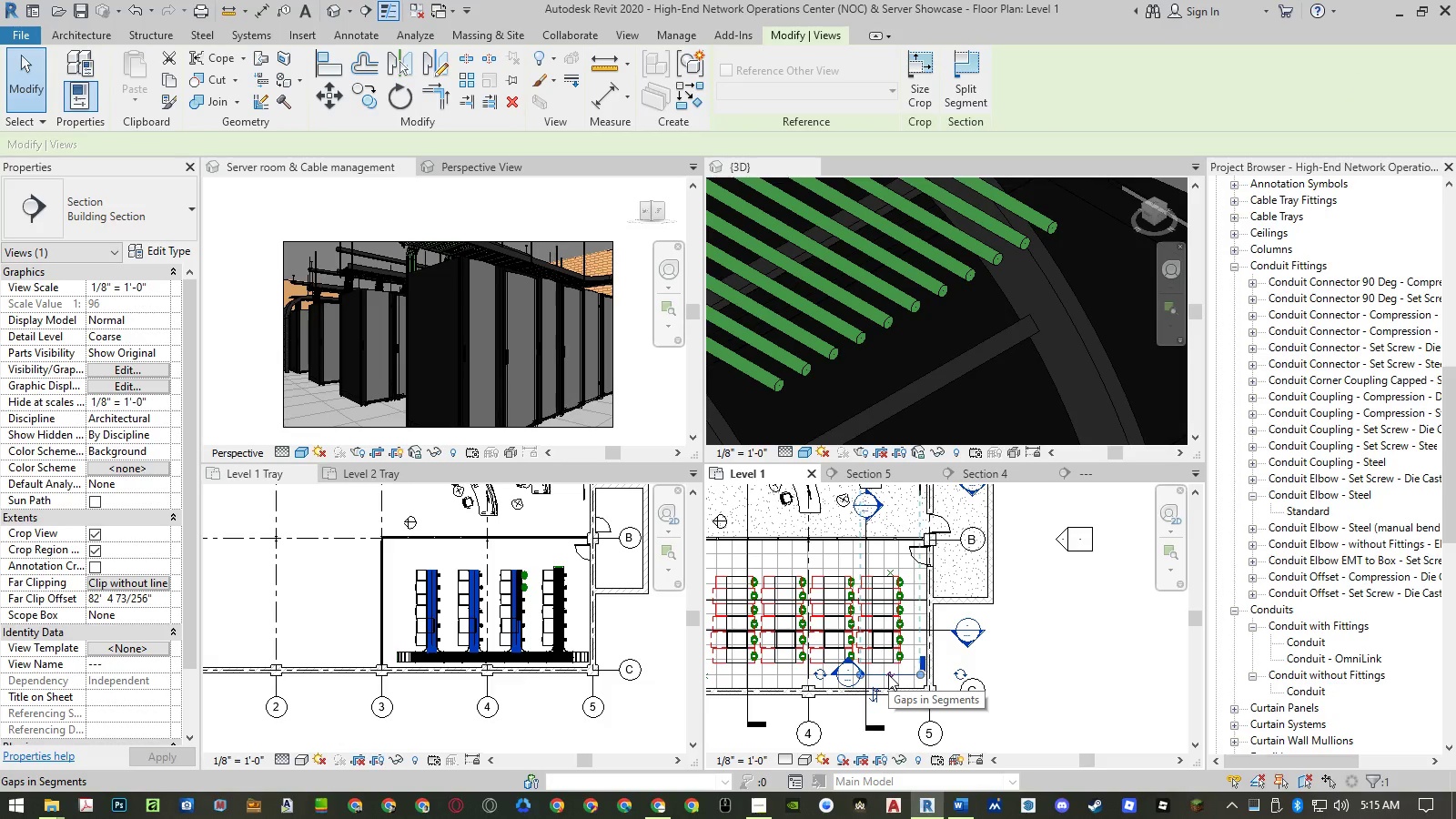 
type(ro)
 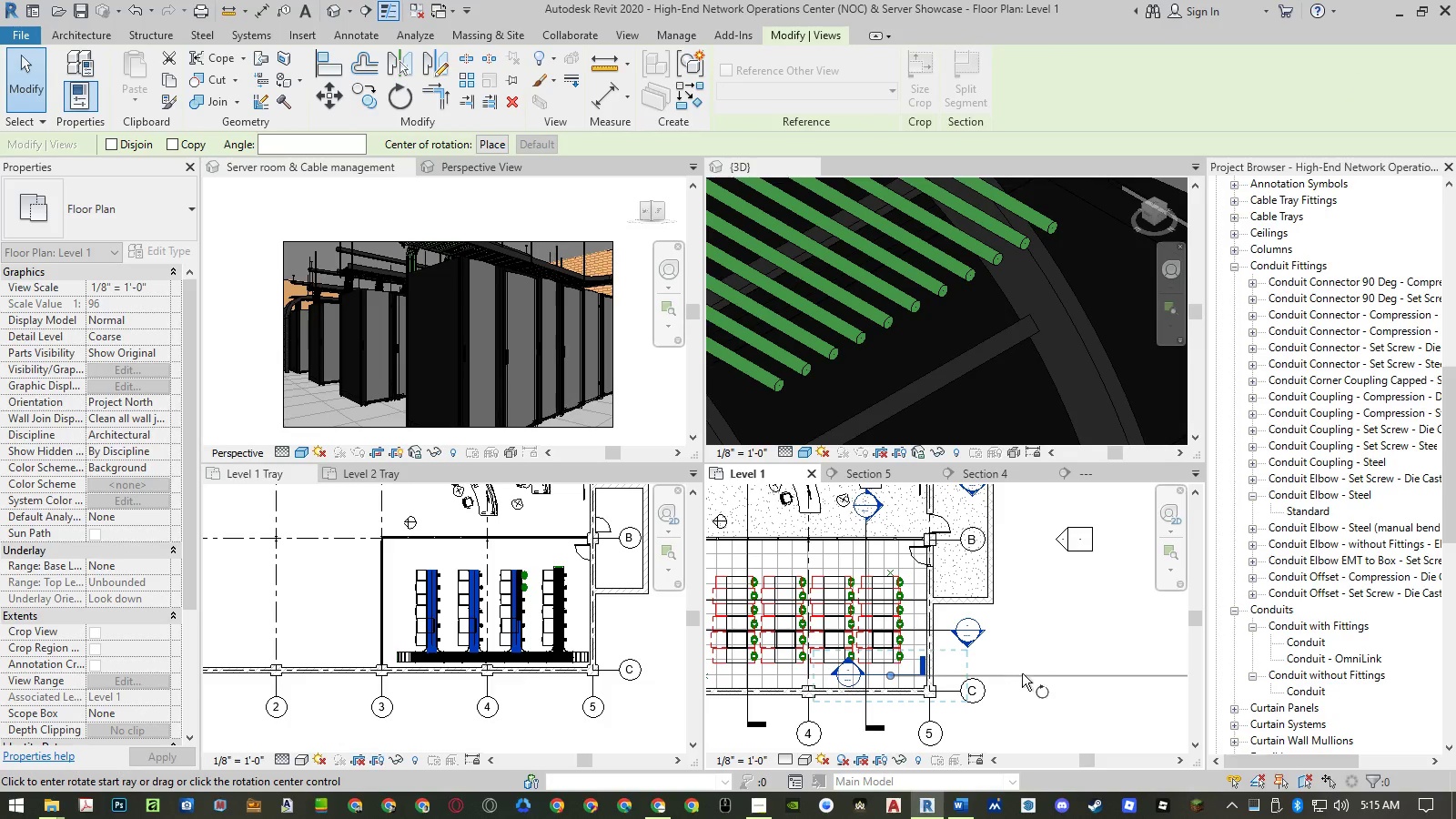 
left_click([1039, 674])
 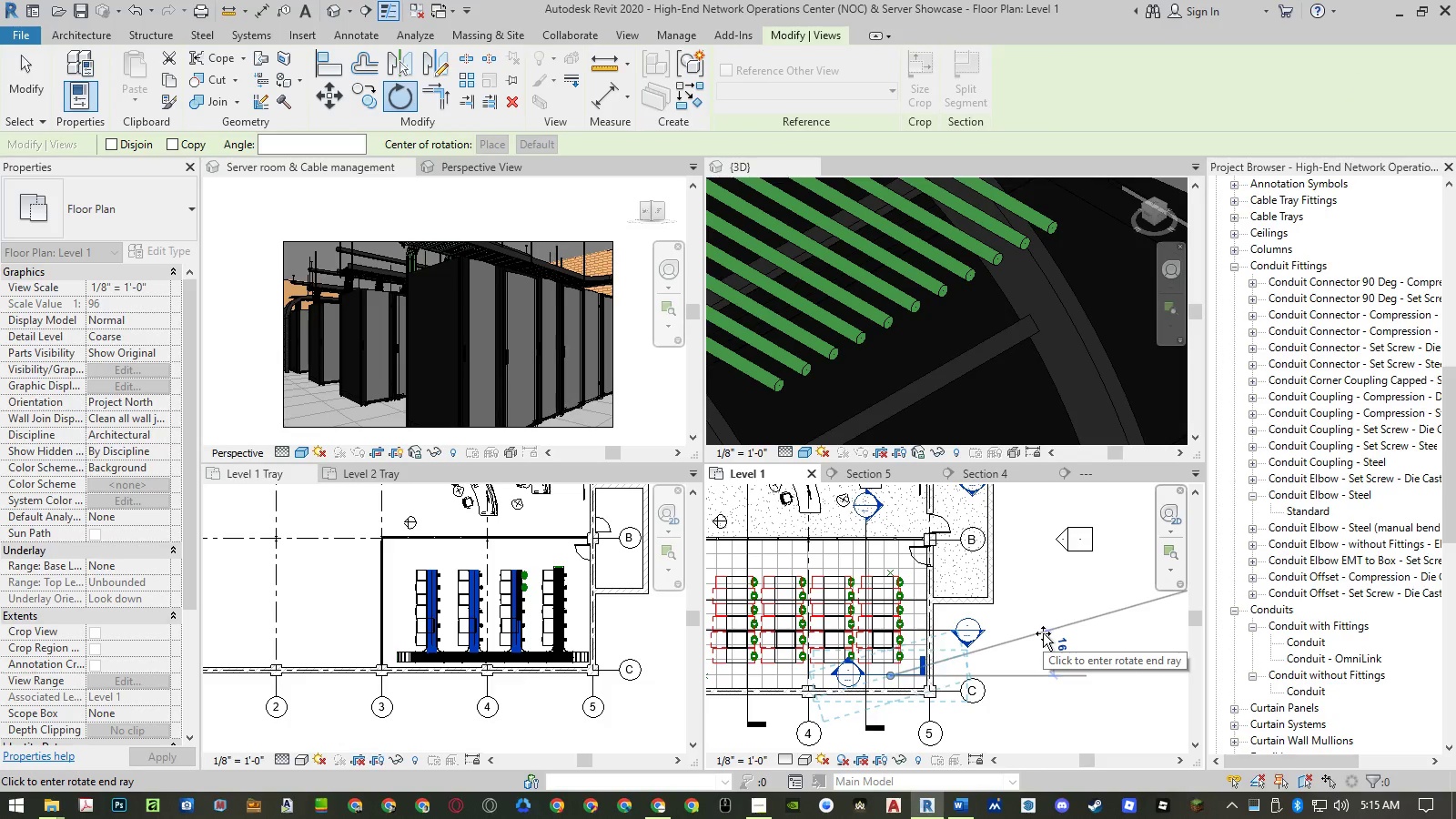 
key(Numpad9)
 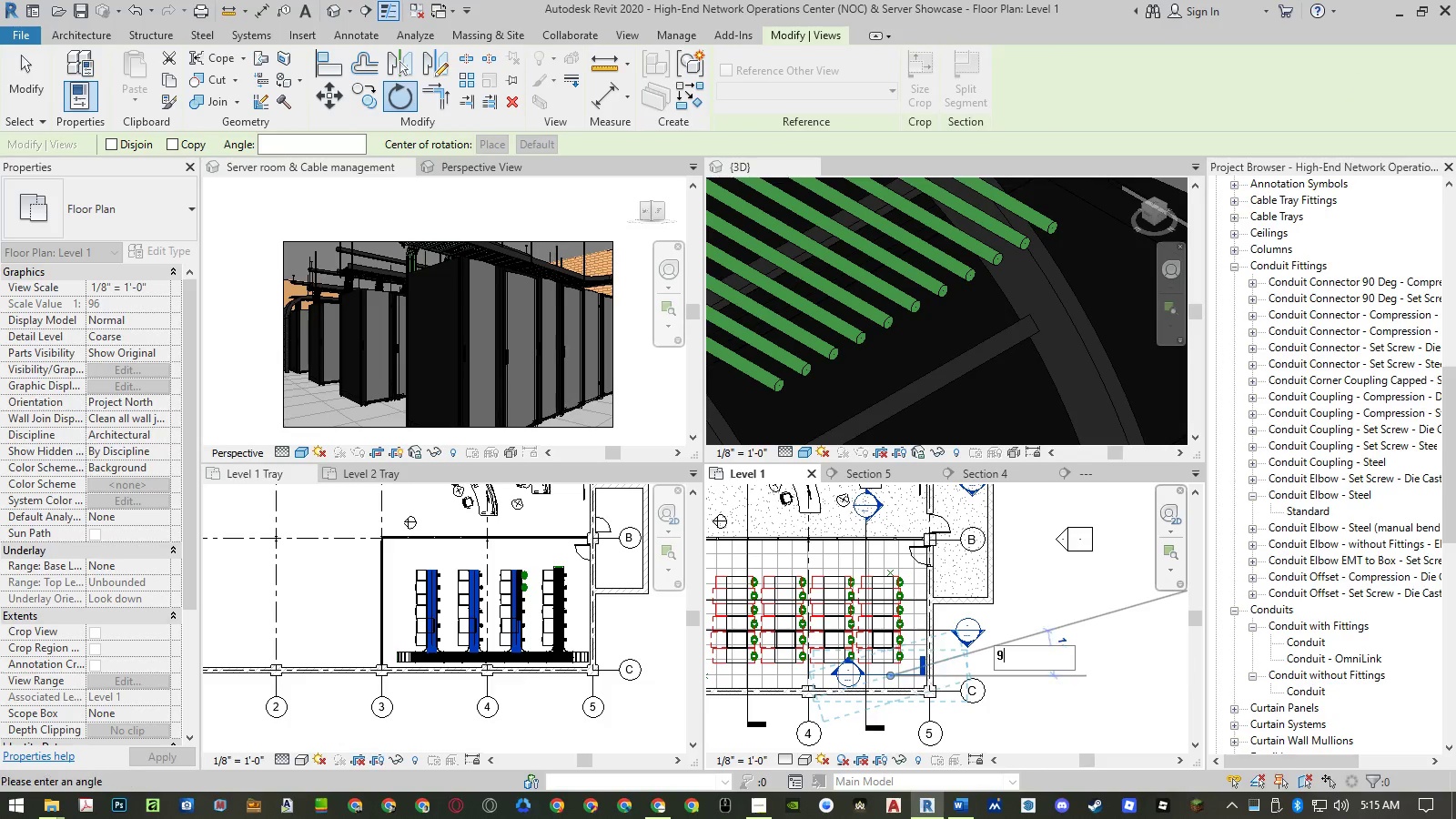 
key(Numpad0)
 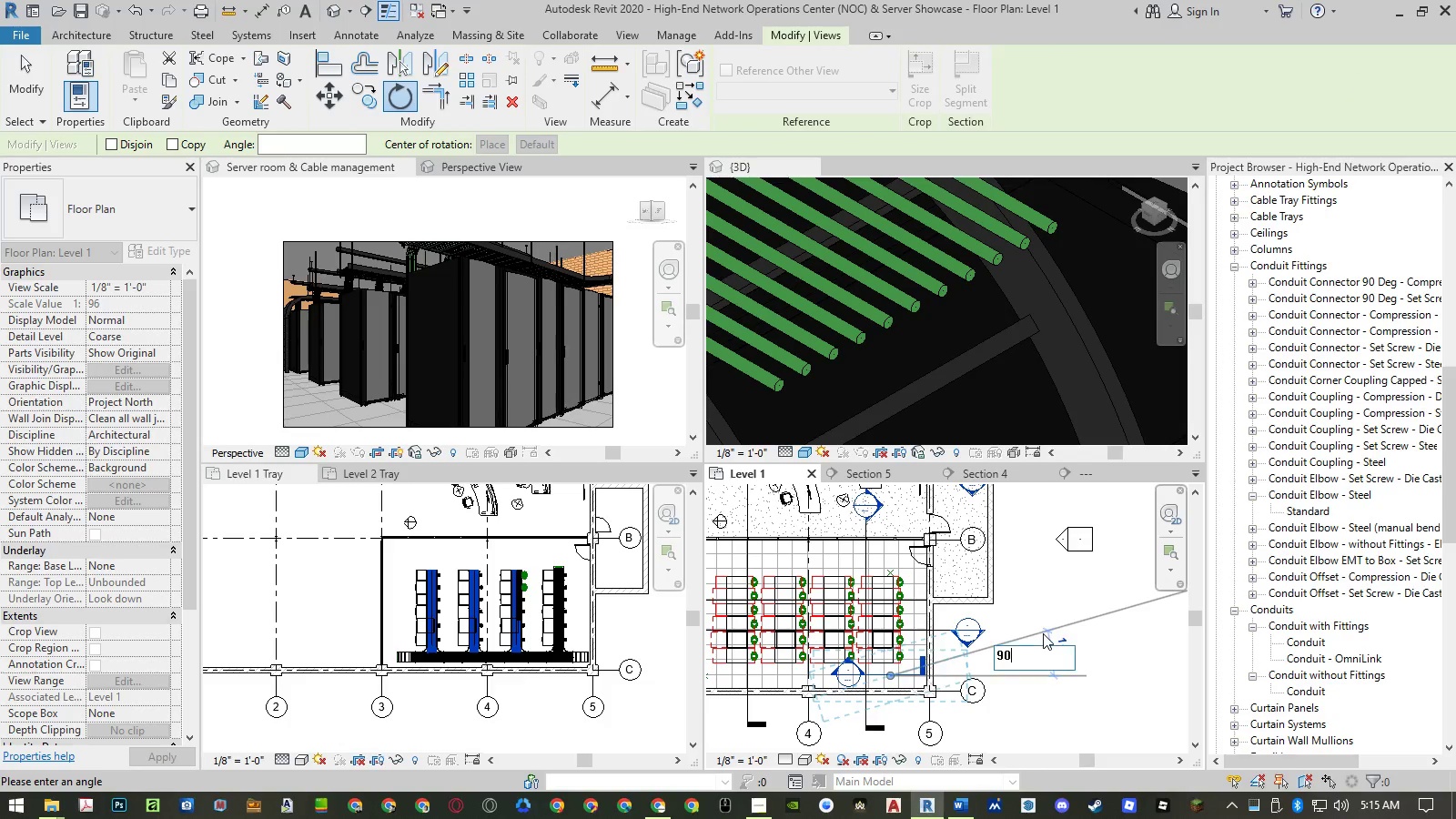 
key(NumpadEnter)
 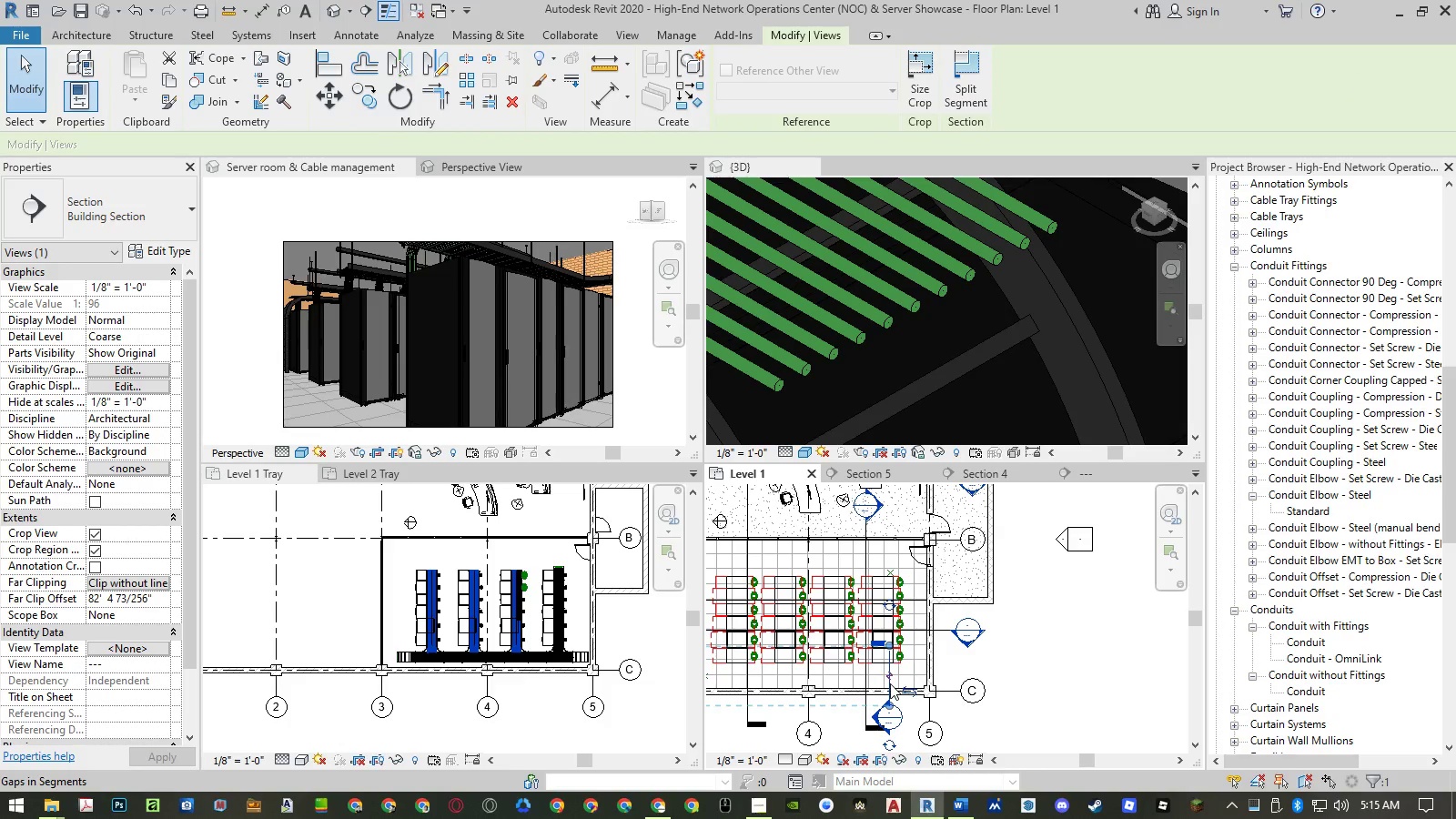 
scroll: coordinate [890, 683], scroll_direction: up, amount: 5.0
 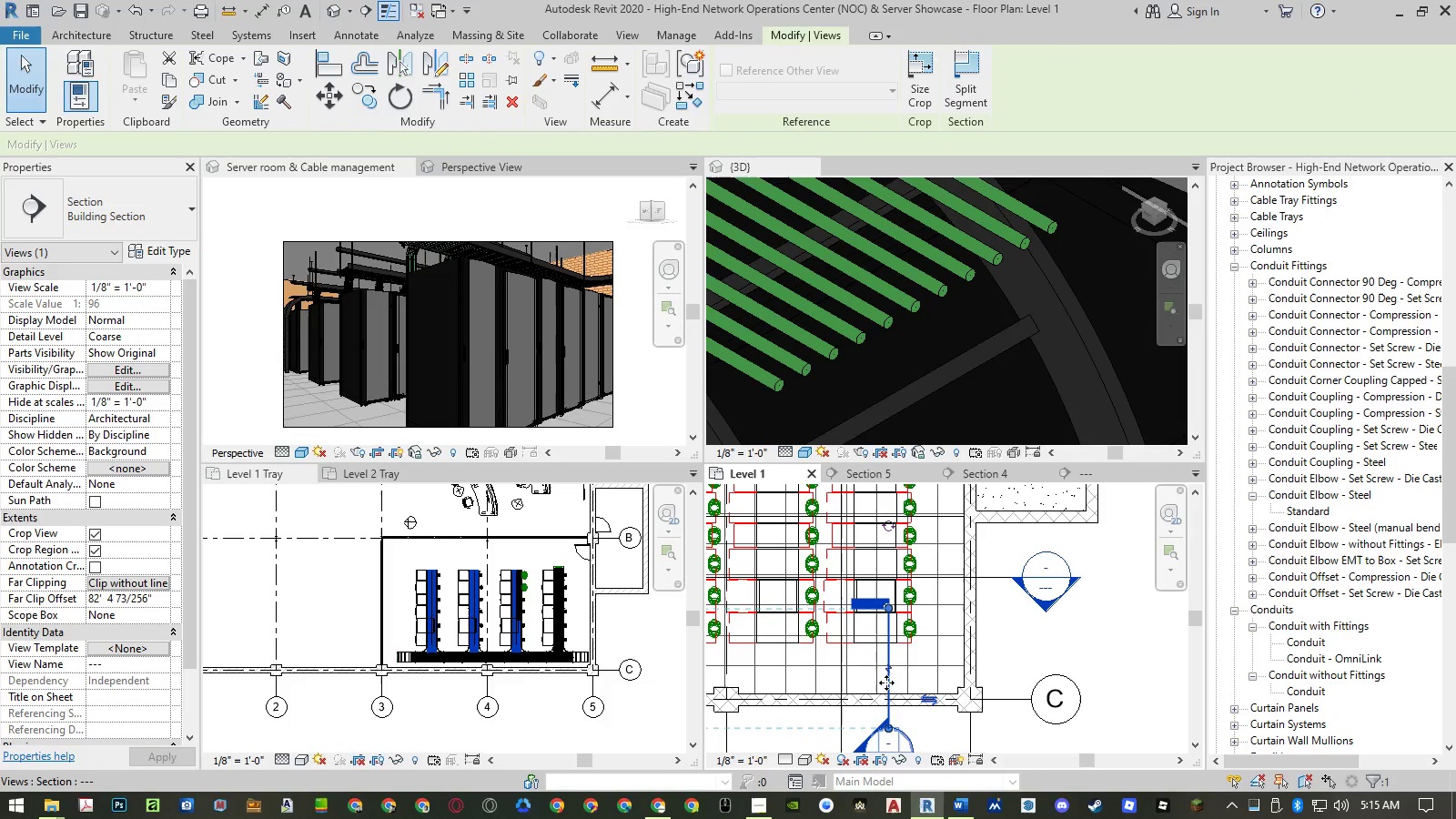 
left_click_drag(start_coordinate=[886, 682], to_coordinate=[933, 574])
 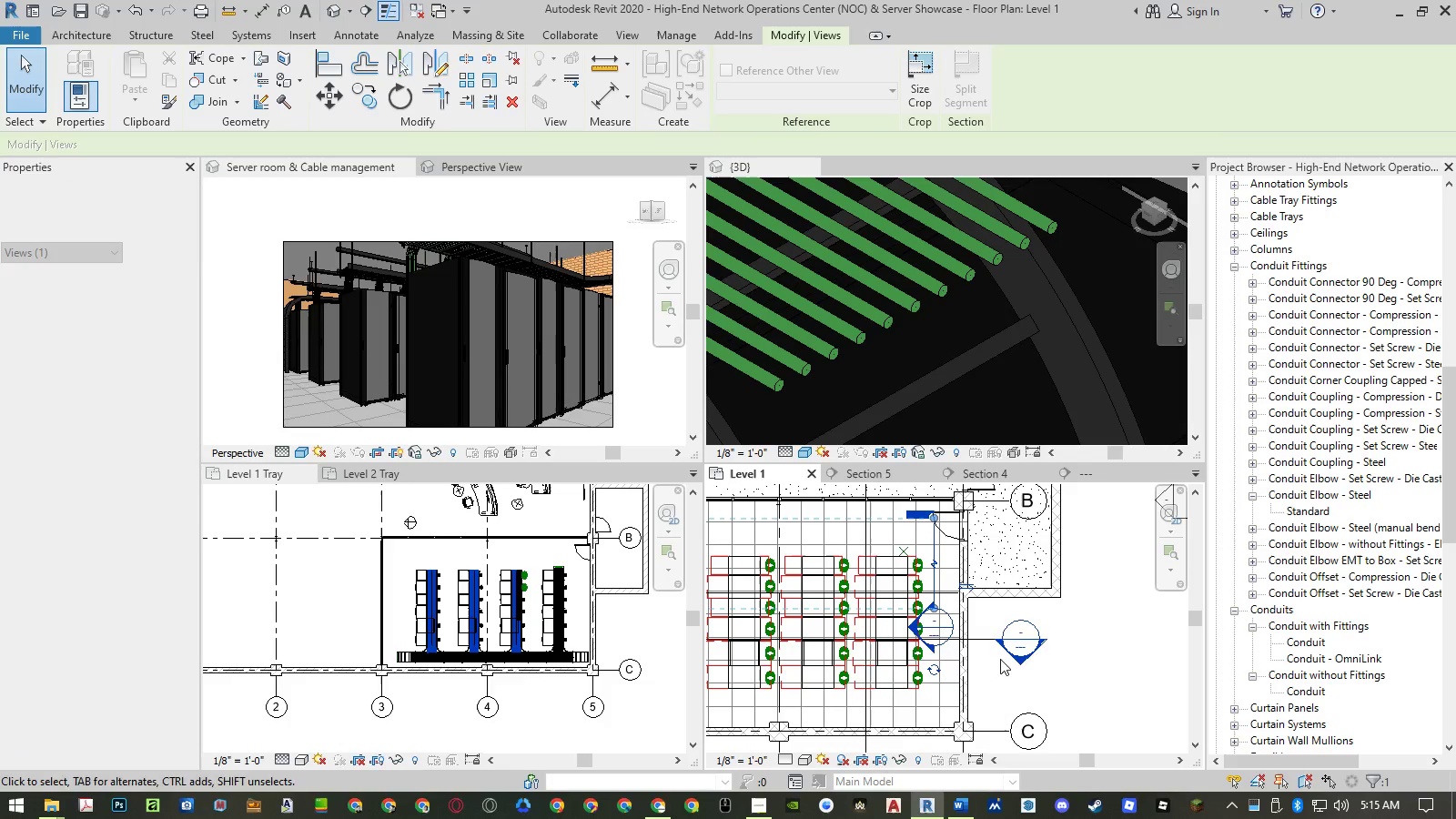 
scroll: coordinate [935, 673], scroll_direction: down, amount: 4.0
 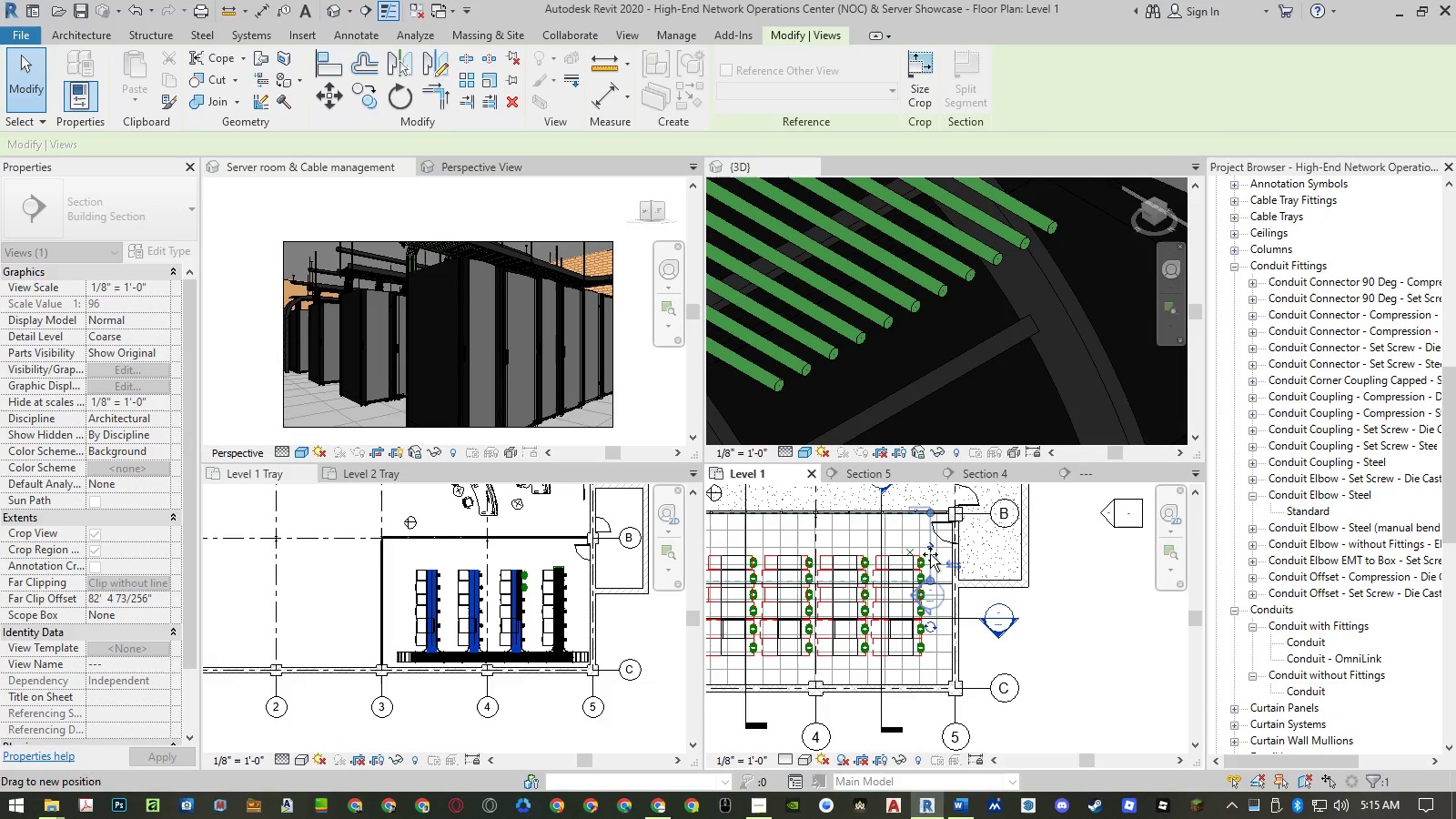 
scroll: coordinate [930, 554], scroll_direction: up, amount: 2.0
 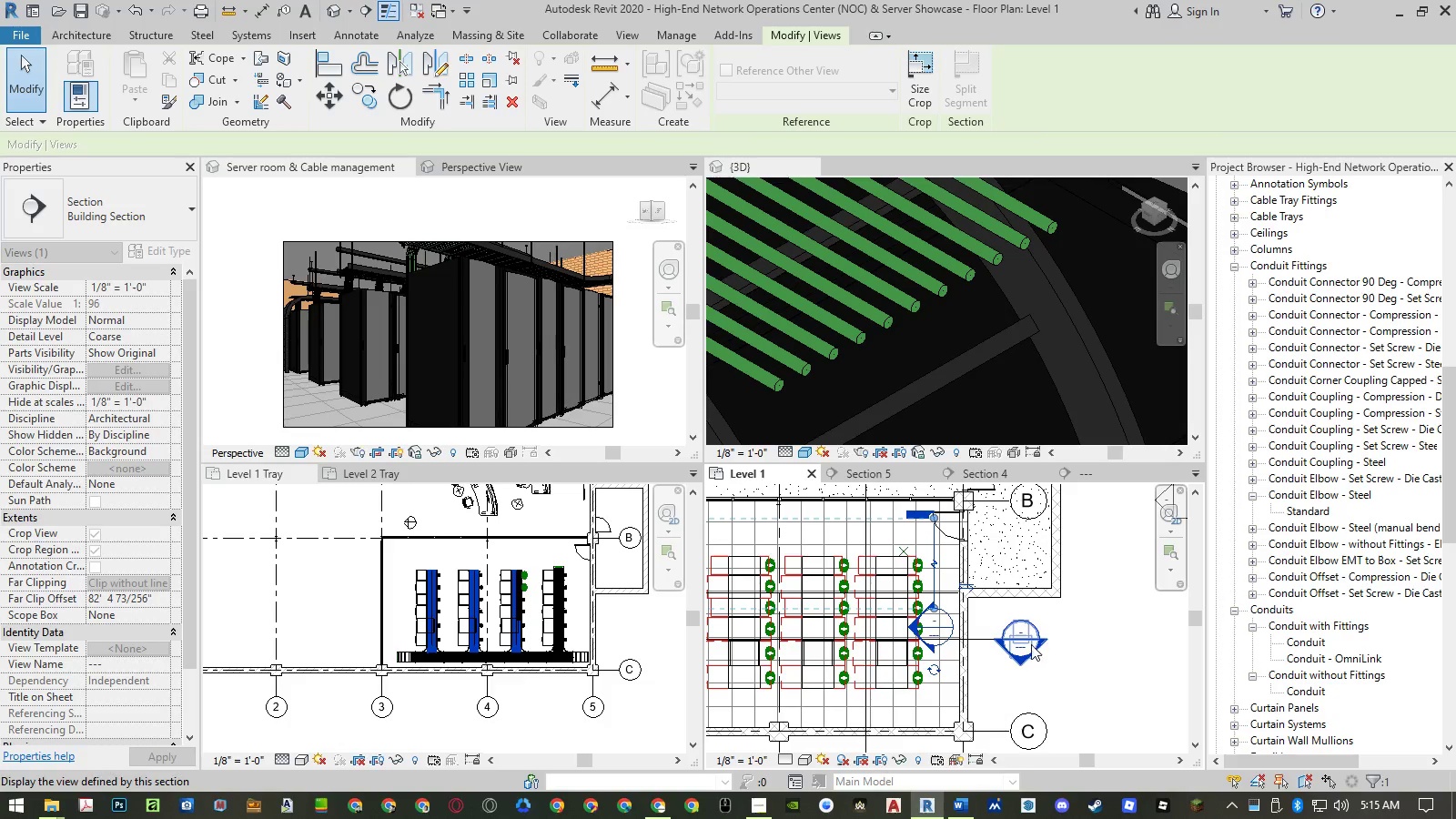 
left_click([1085, 471])
 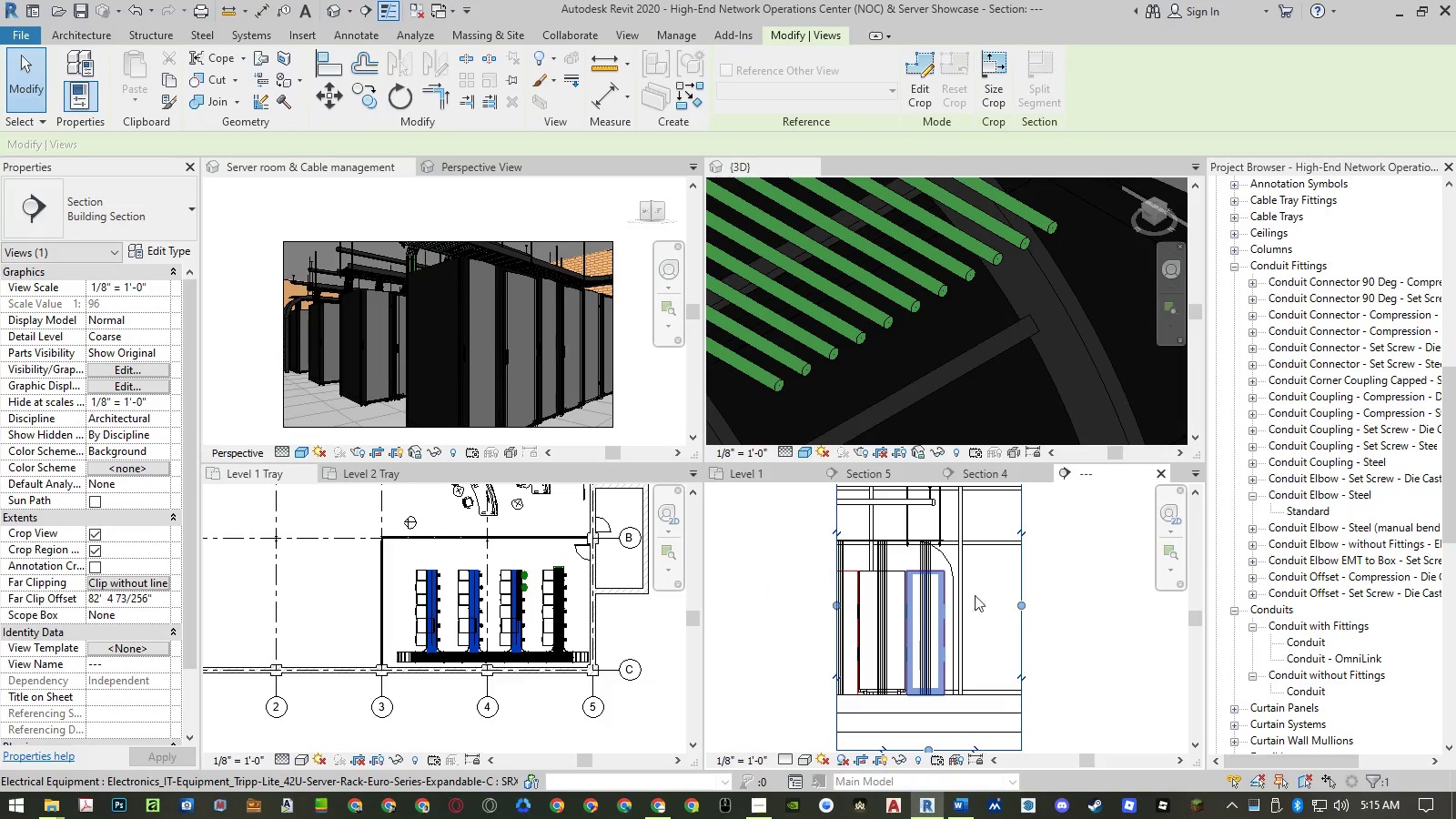 
scroll: coordinate [952, 532], scroll_direction: up, amount: 5.0
 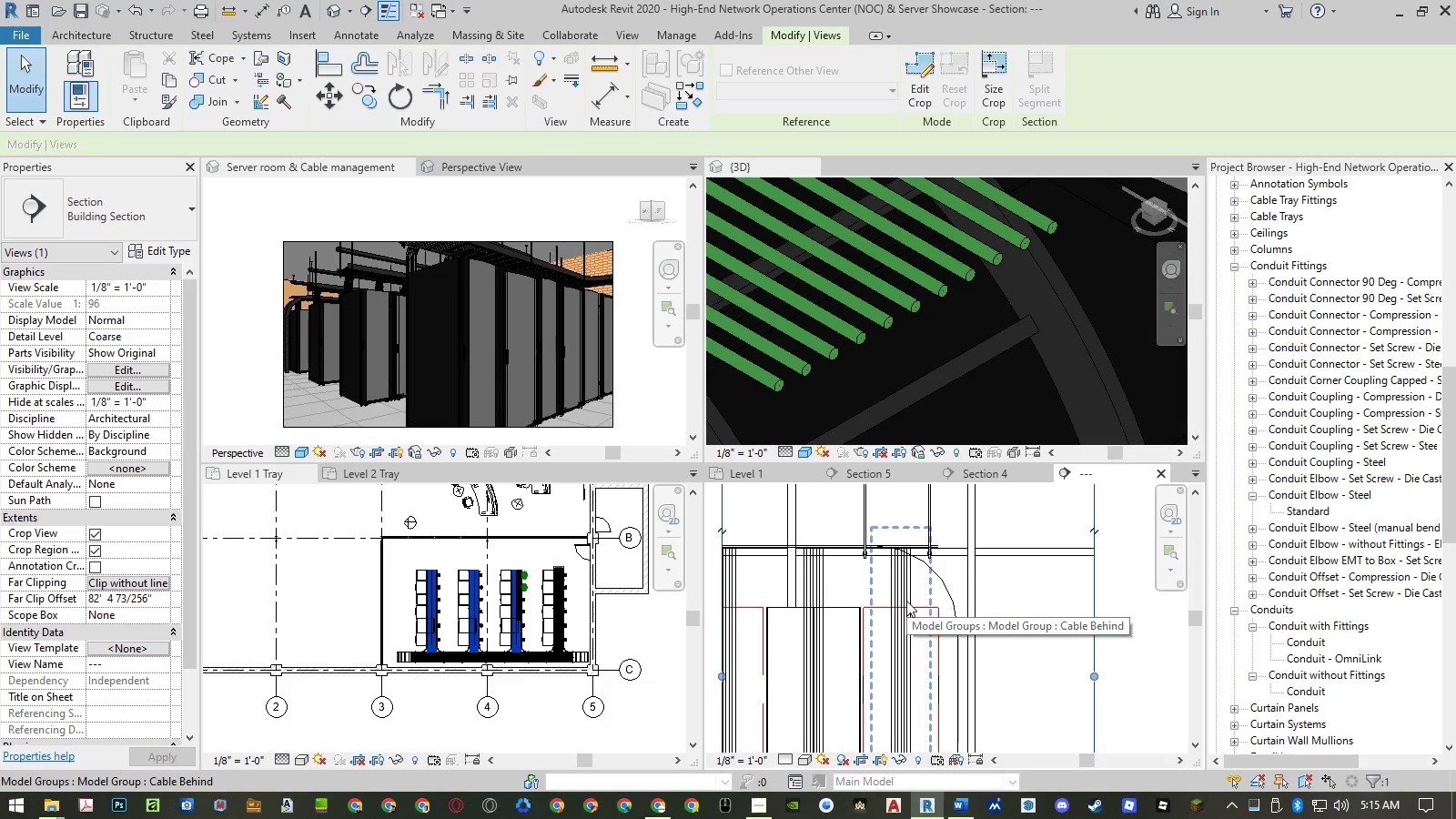 
wait(5.68)
 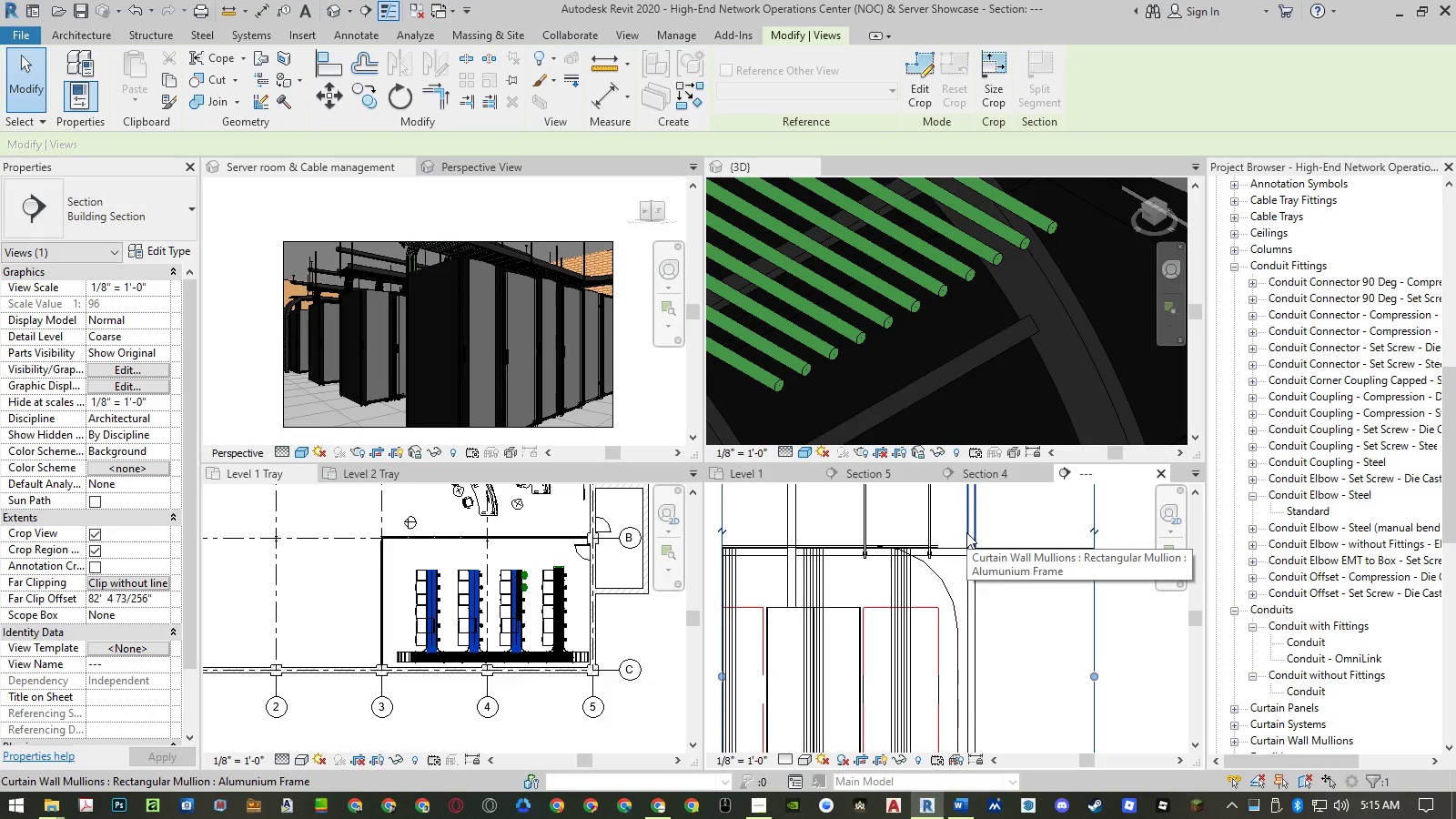 
left_click([911, 597])
 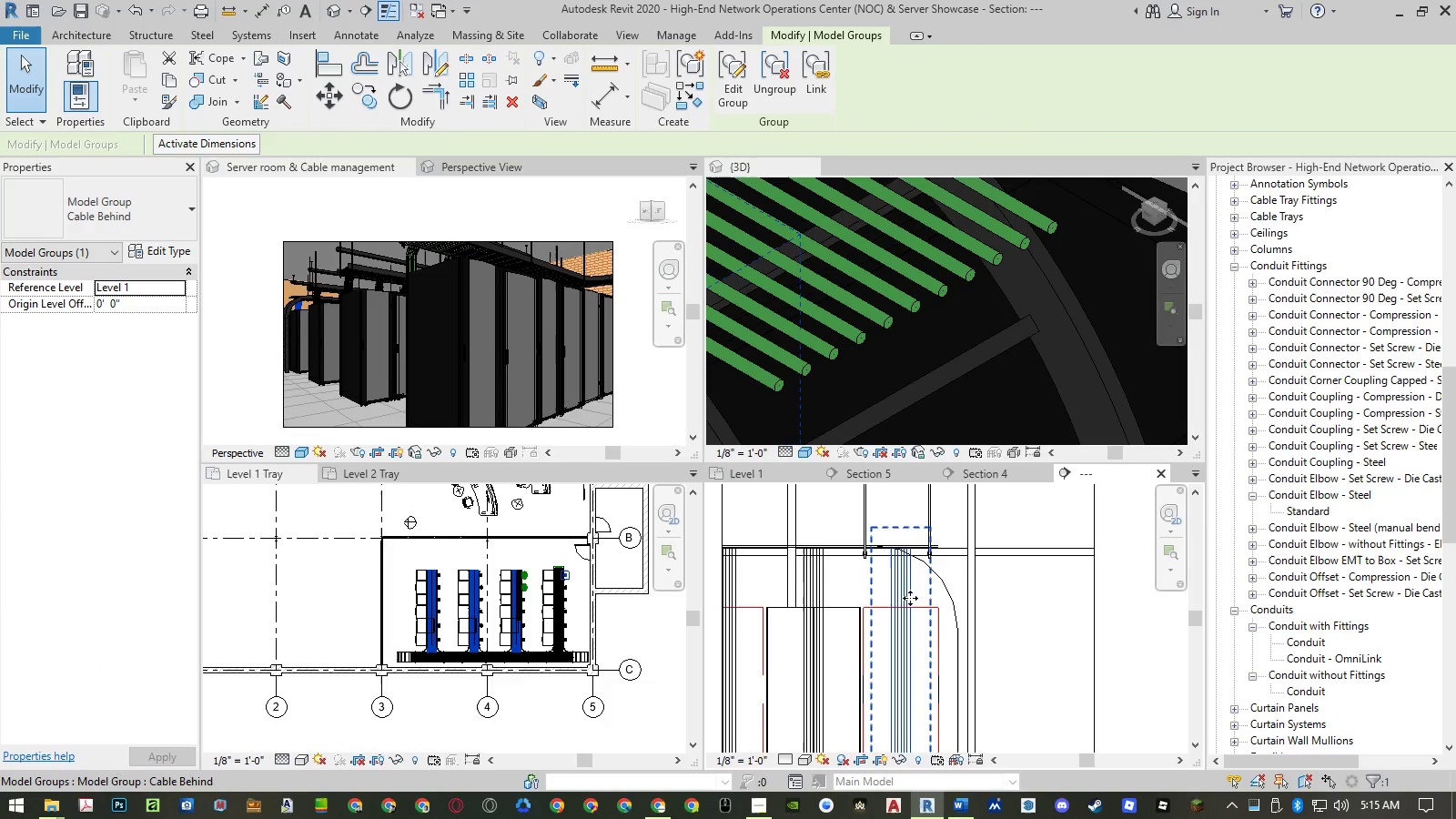 
left_click([910, 598])
 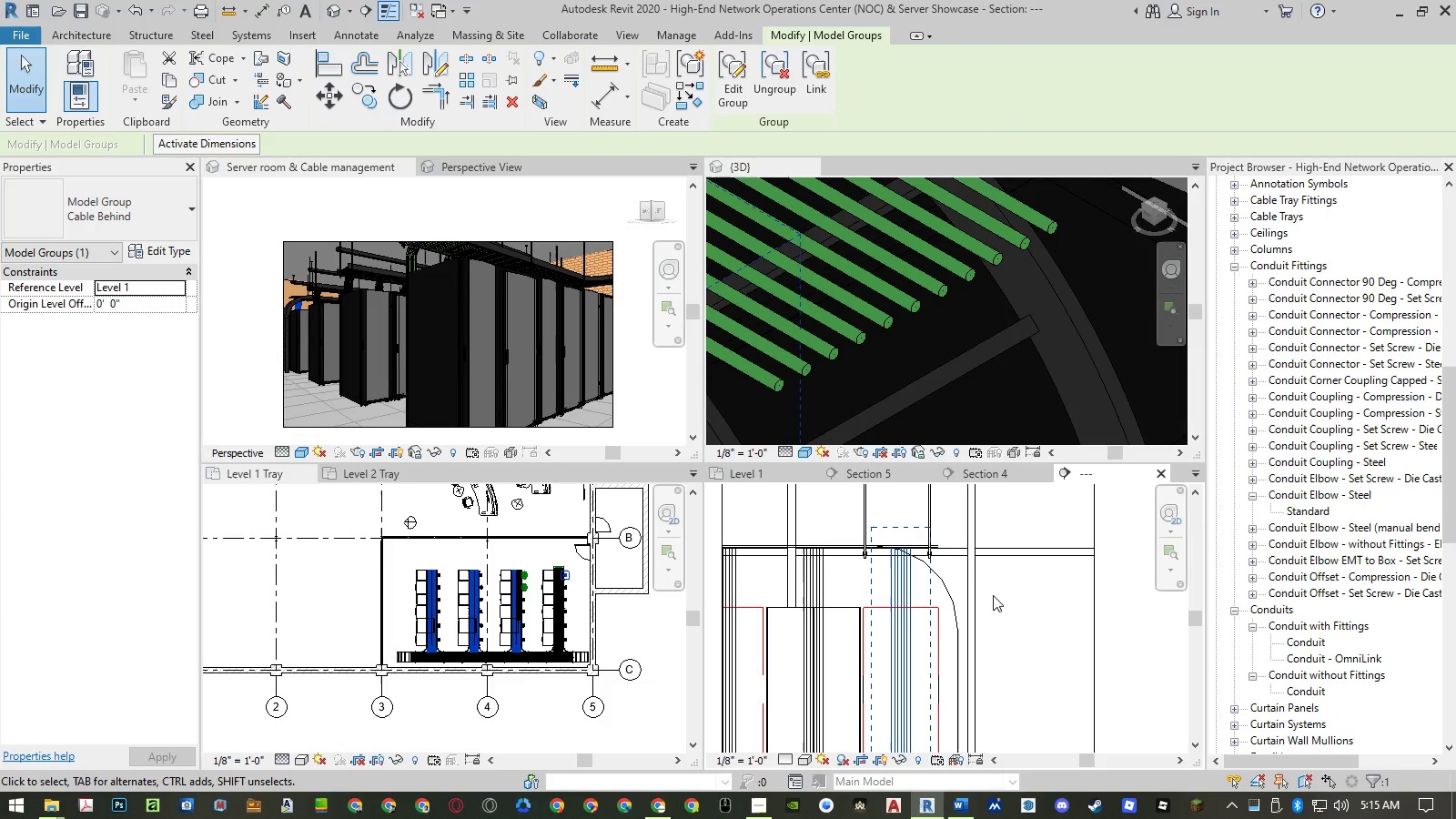 
left_click([1023, 603])
 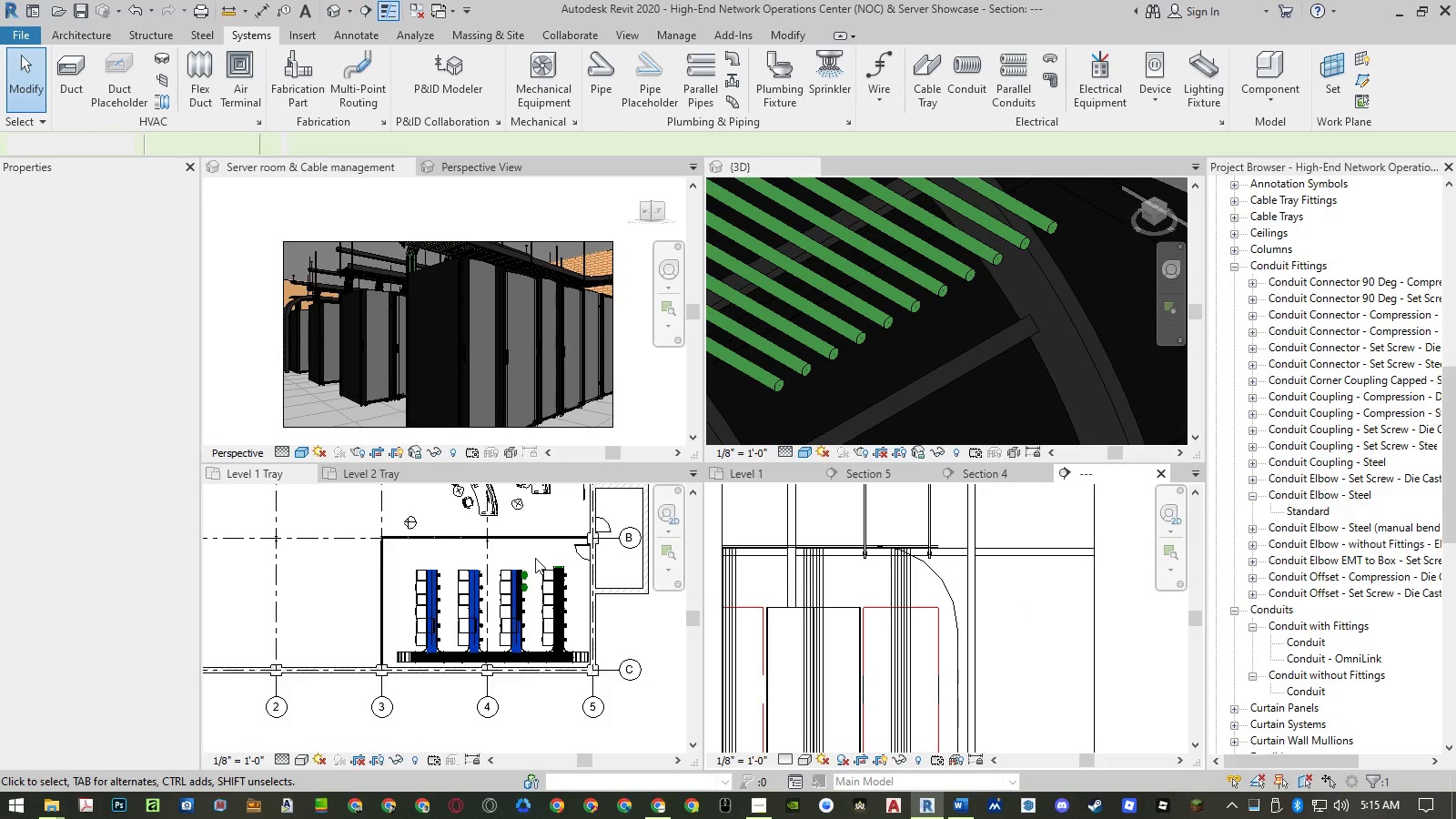 
left_click([529, 545])
 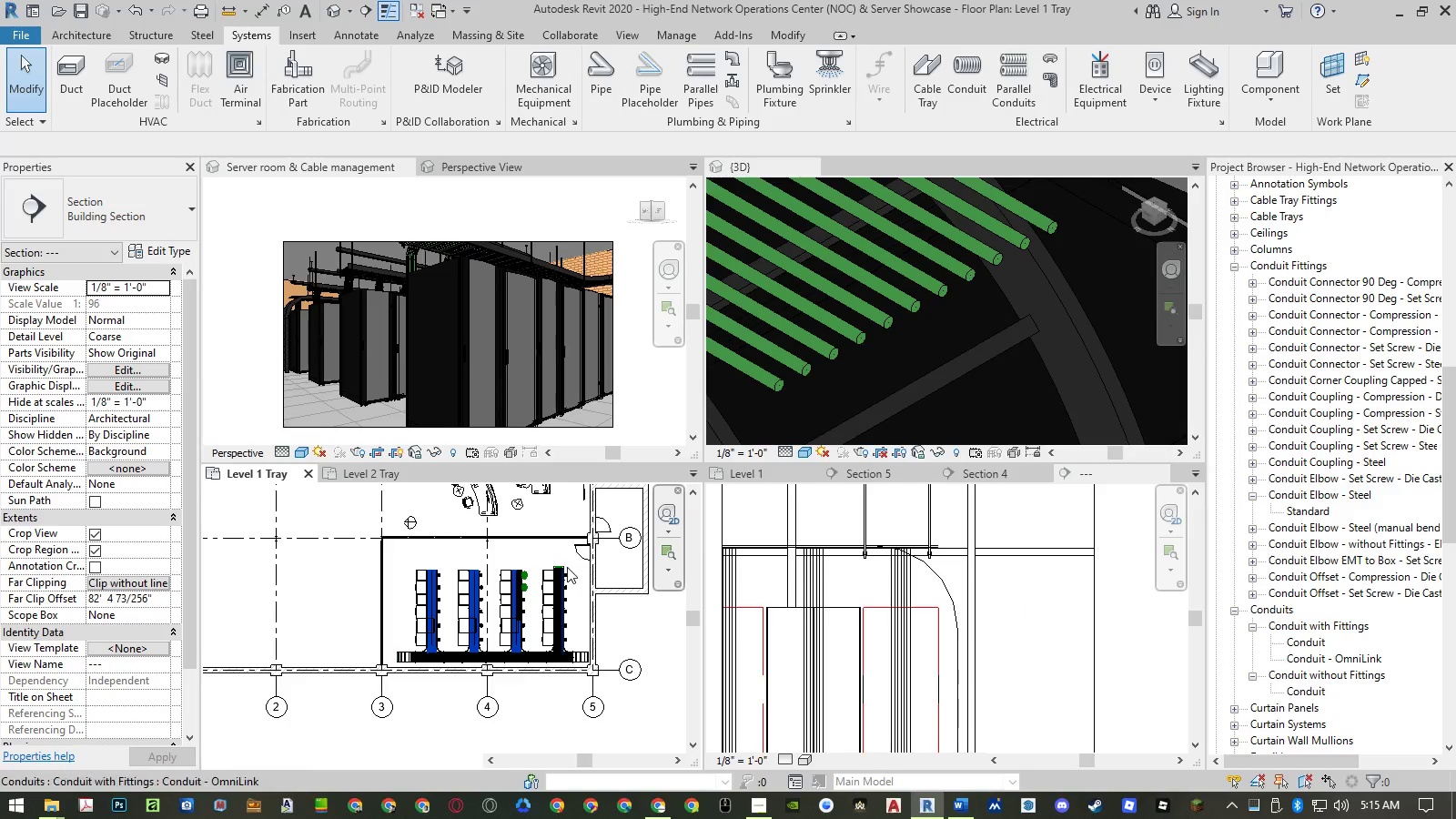 
scroll: coordinate [539, 551], scroll_direction: up, amount: 16.0
 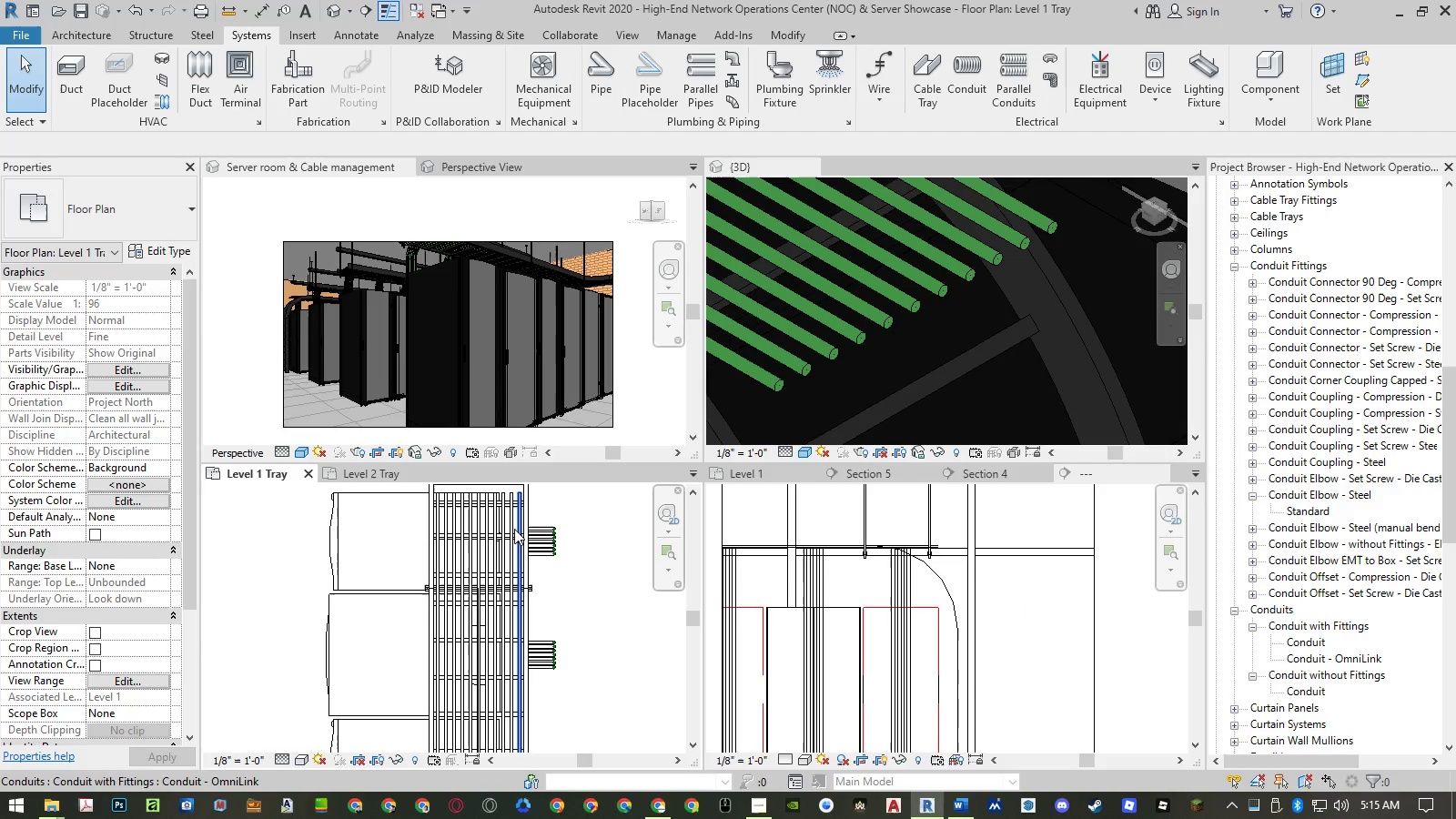 
scroll: coordinate [531, 675], scroll_direction: down, amount: 5.0
 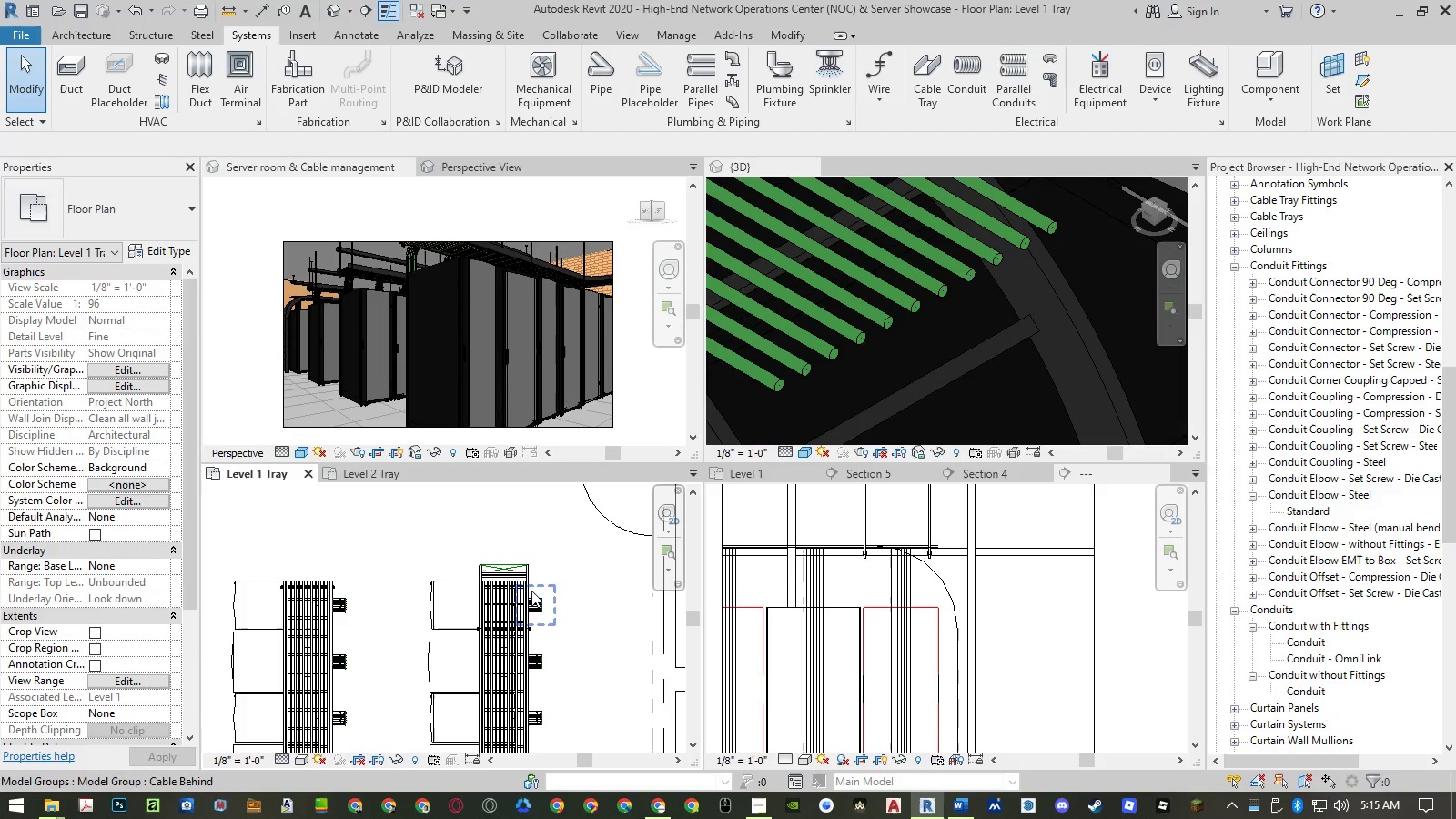 
scroll: coordinate [531, 571], scroll_direction: up, amount: 6.0
 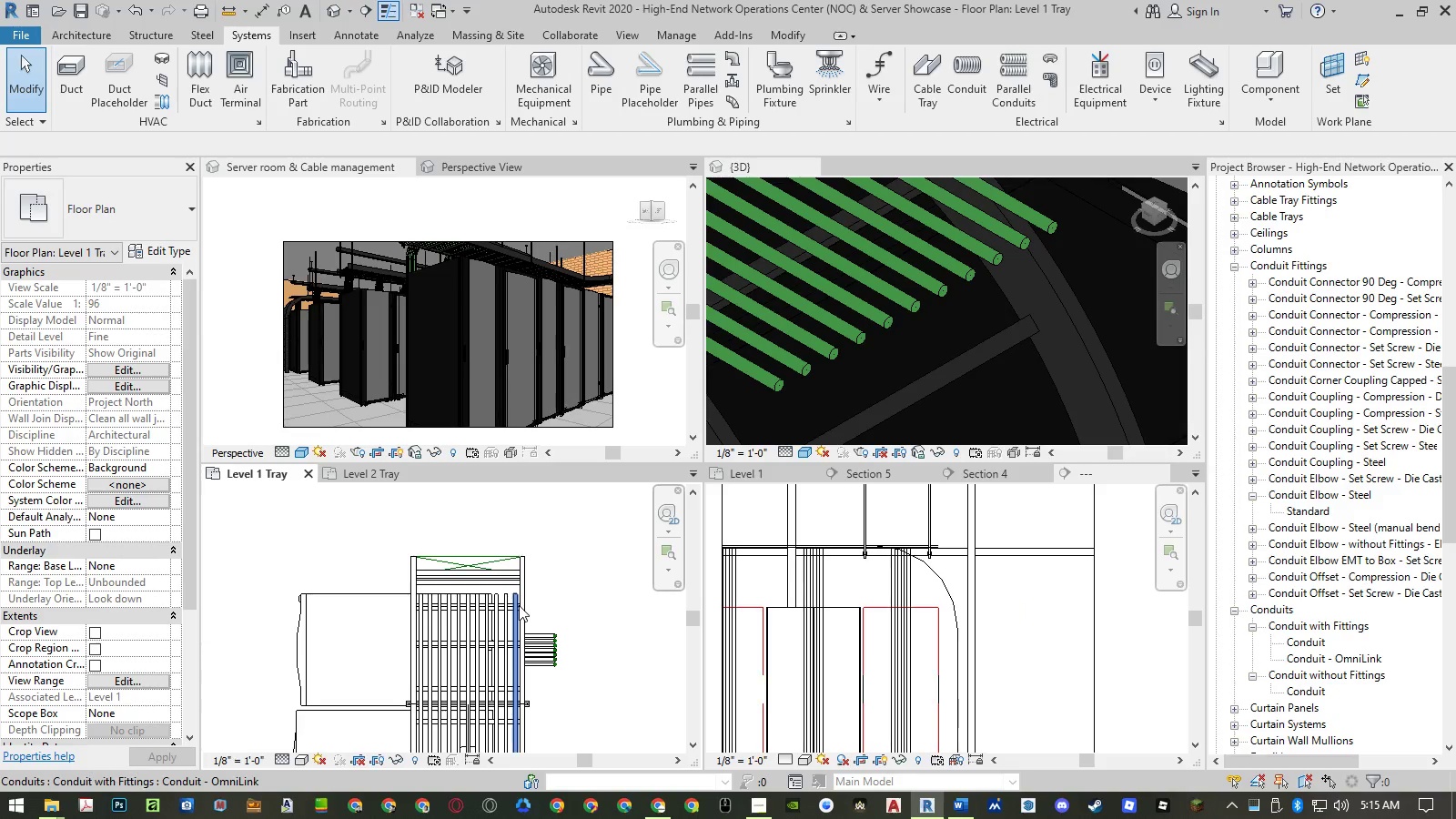 
left_click([519, 605])
 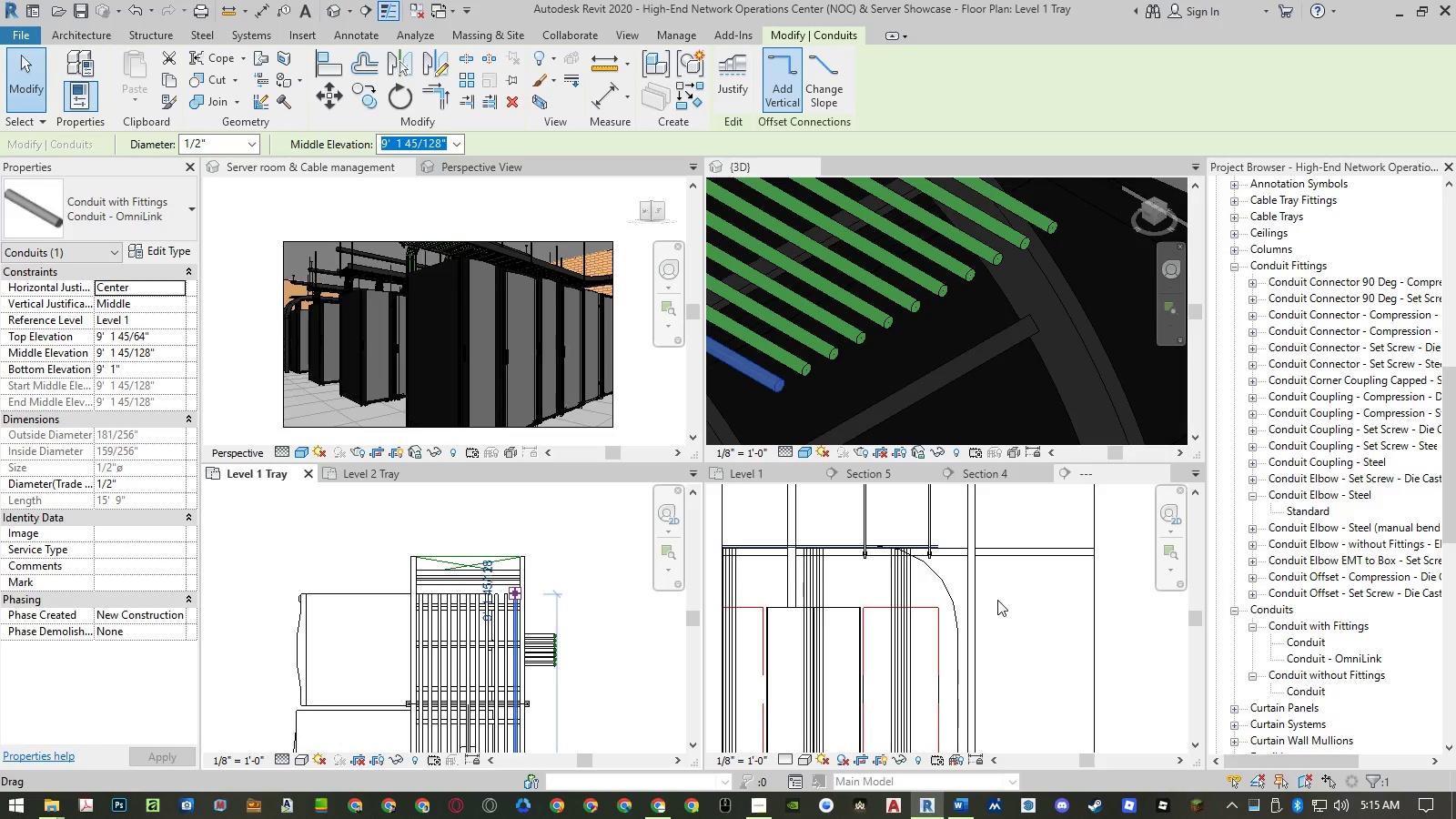 
left_click([1006, 597])
 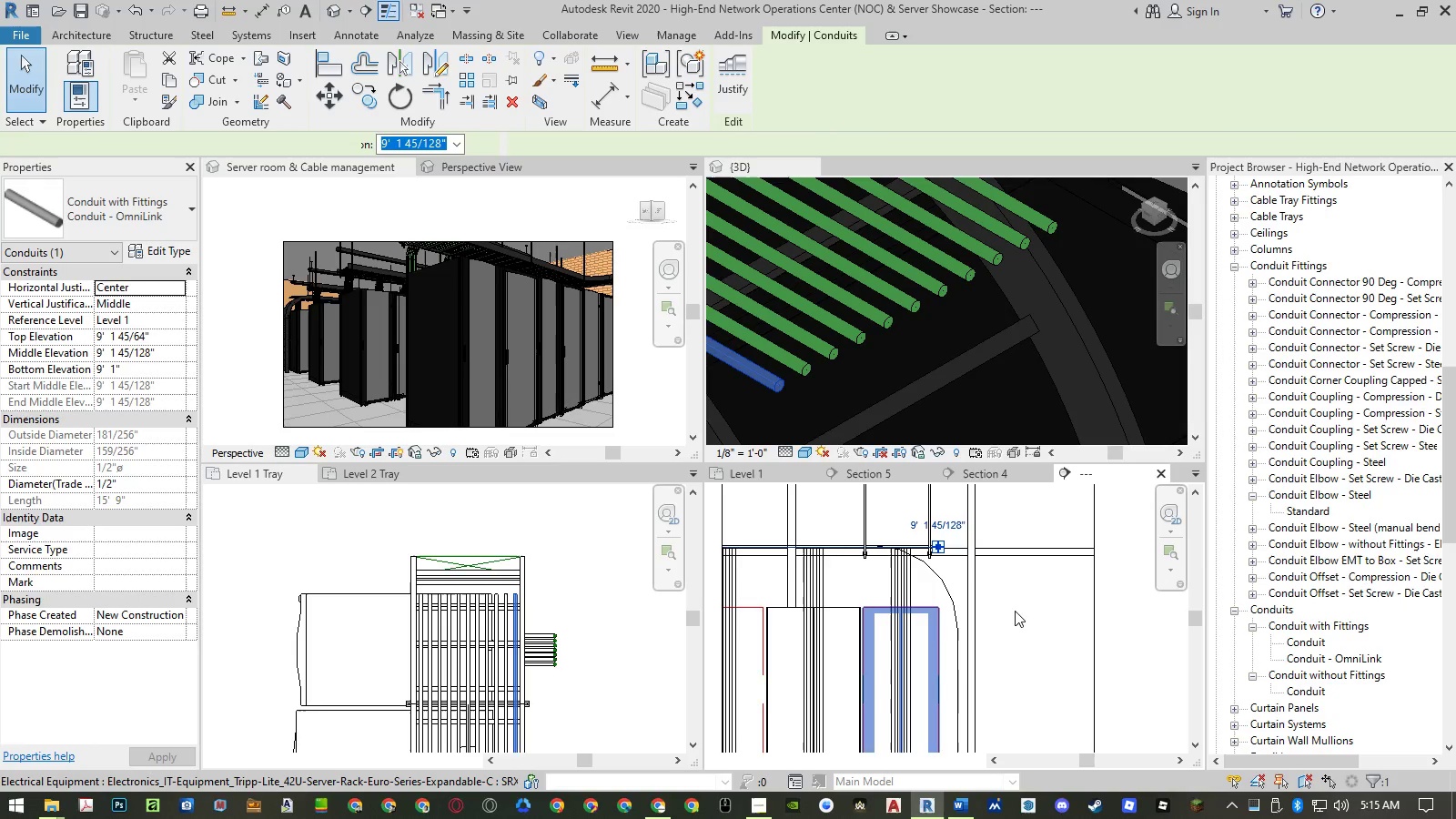 
type(cs)
 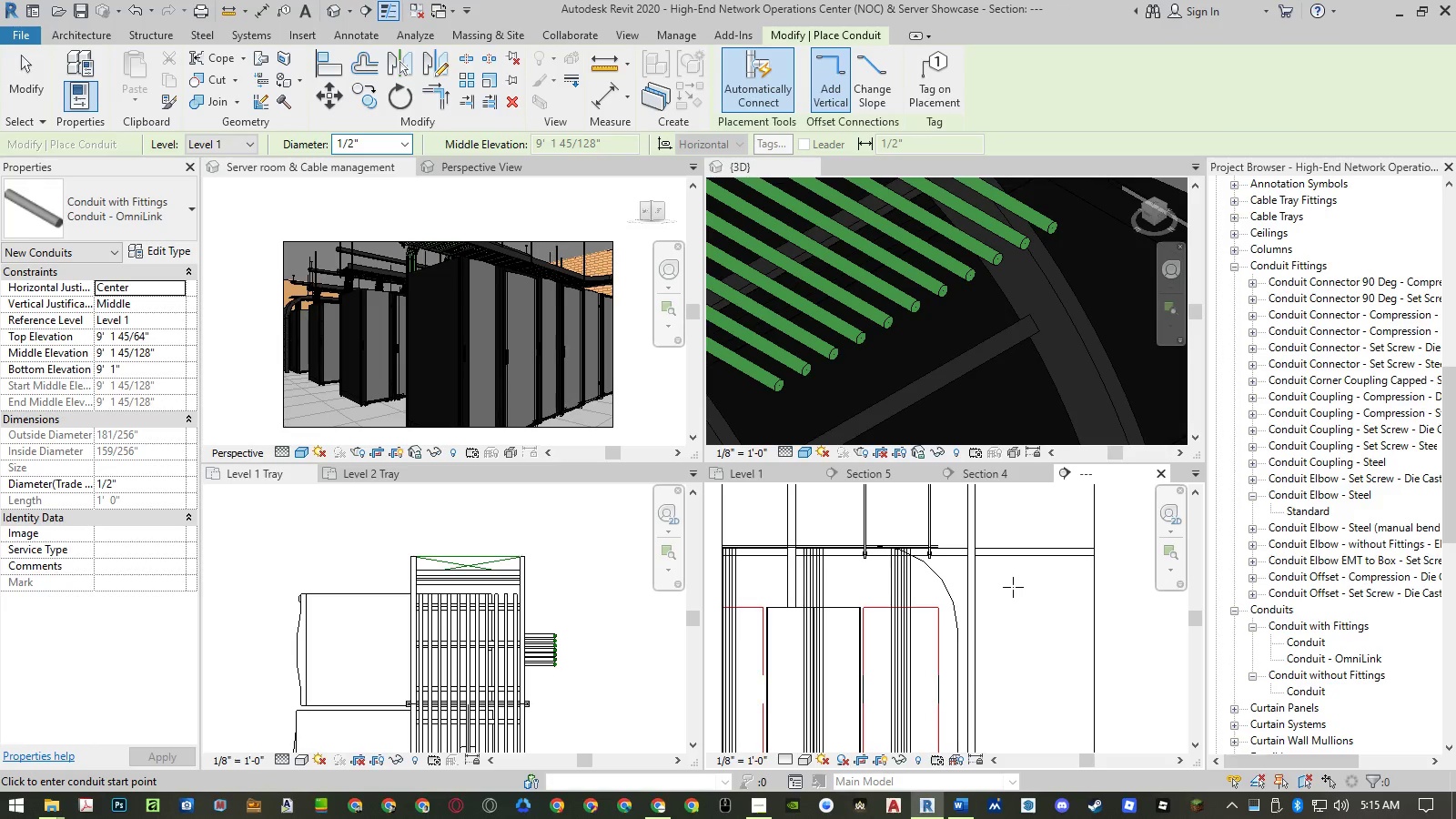 
scroll: coordinate [1013, 587], scroll_direction: down, amount: 7.0
 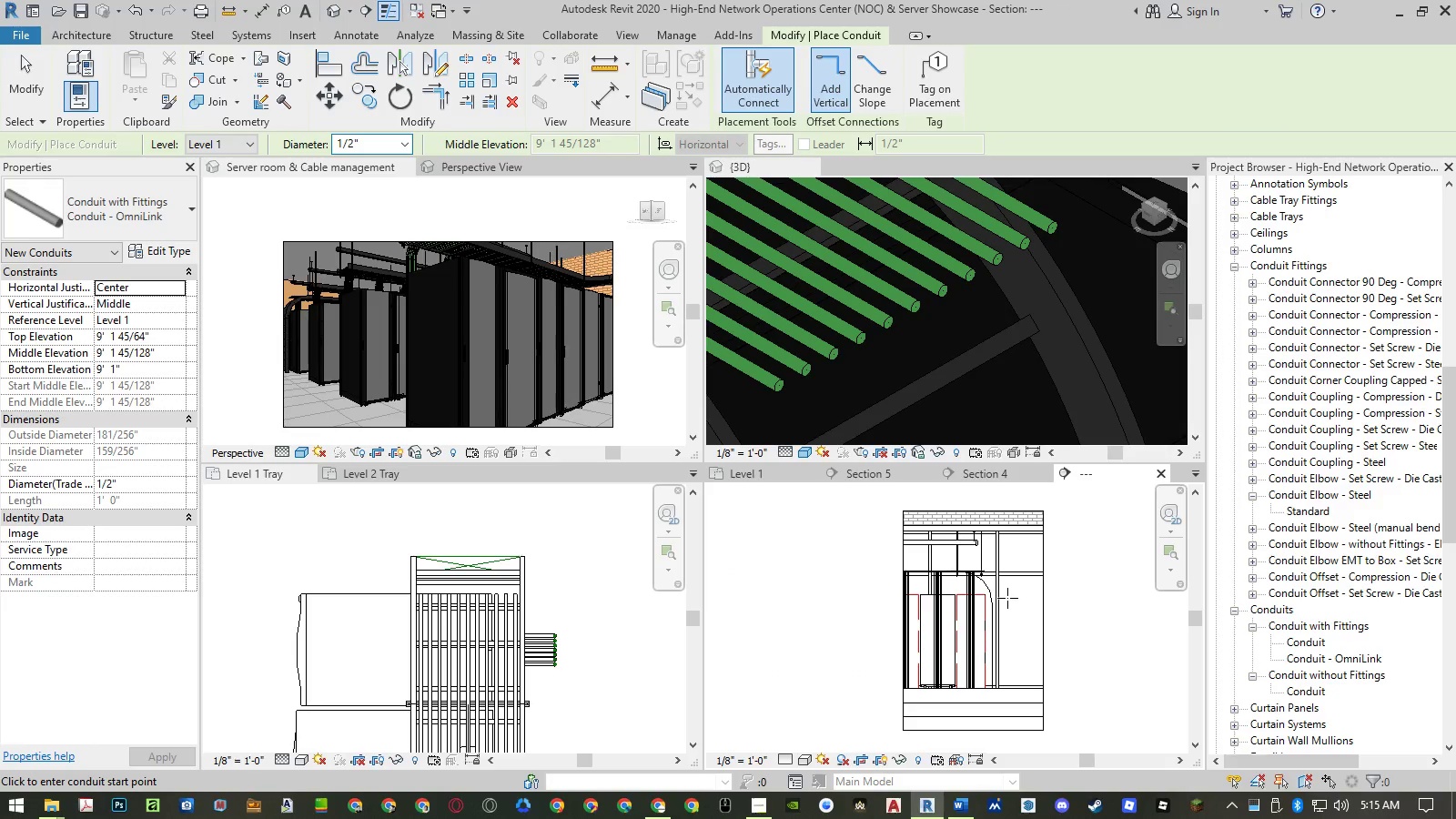 
left_click([1018, 590])
 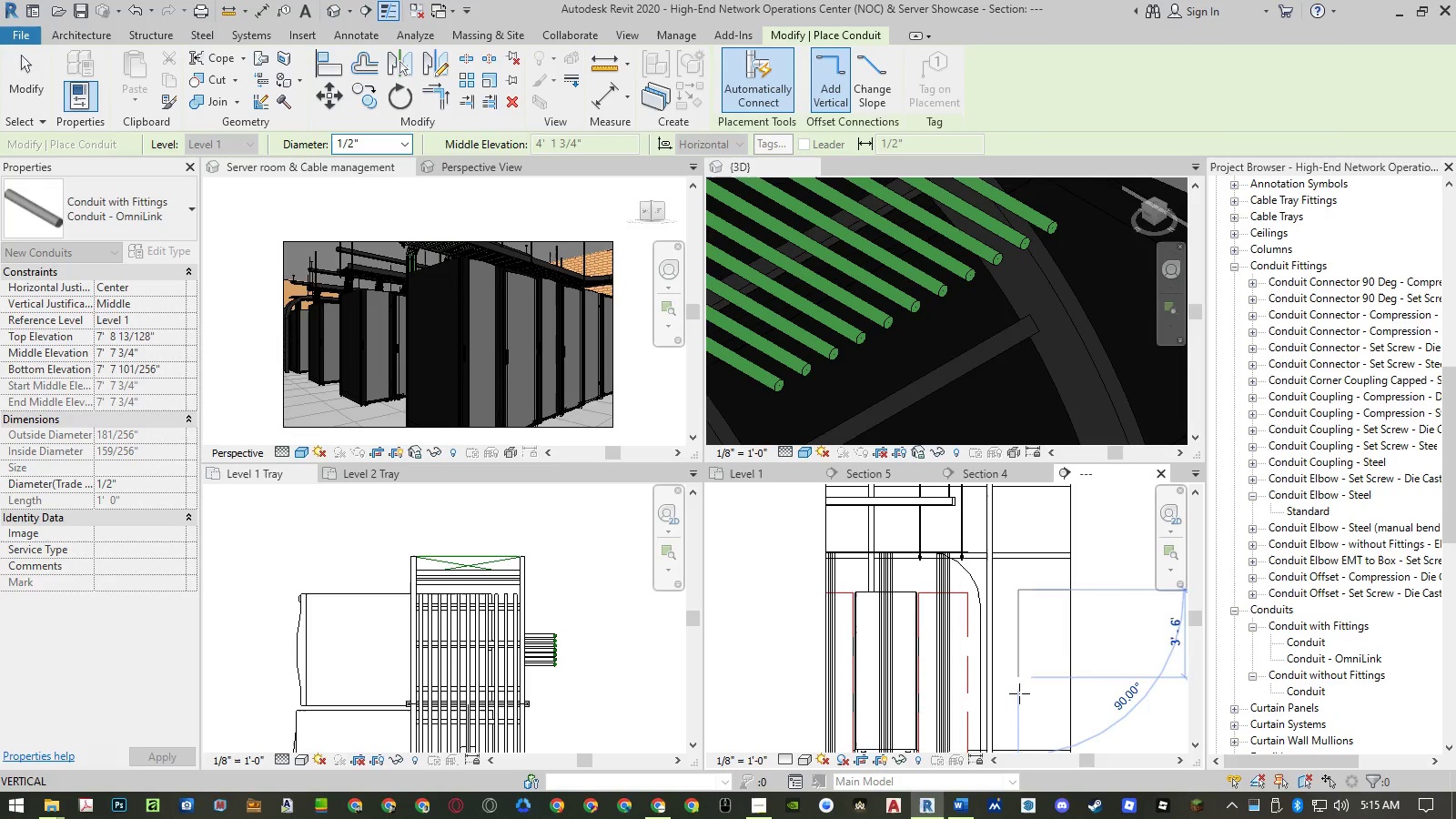 
scroll: coordinate [1007, 598], scroll_direction: up, amount: 4.0
 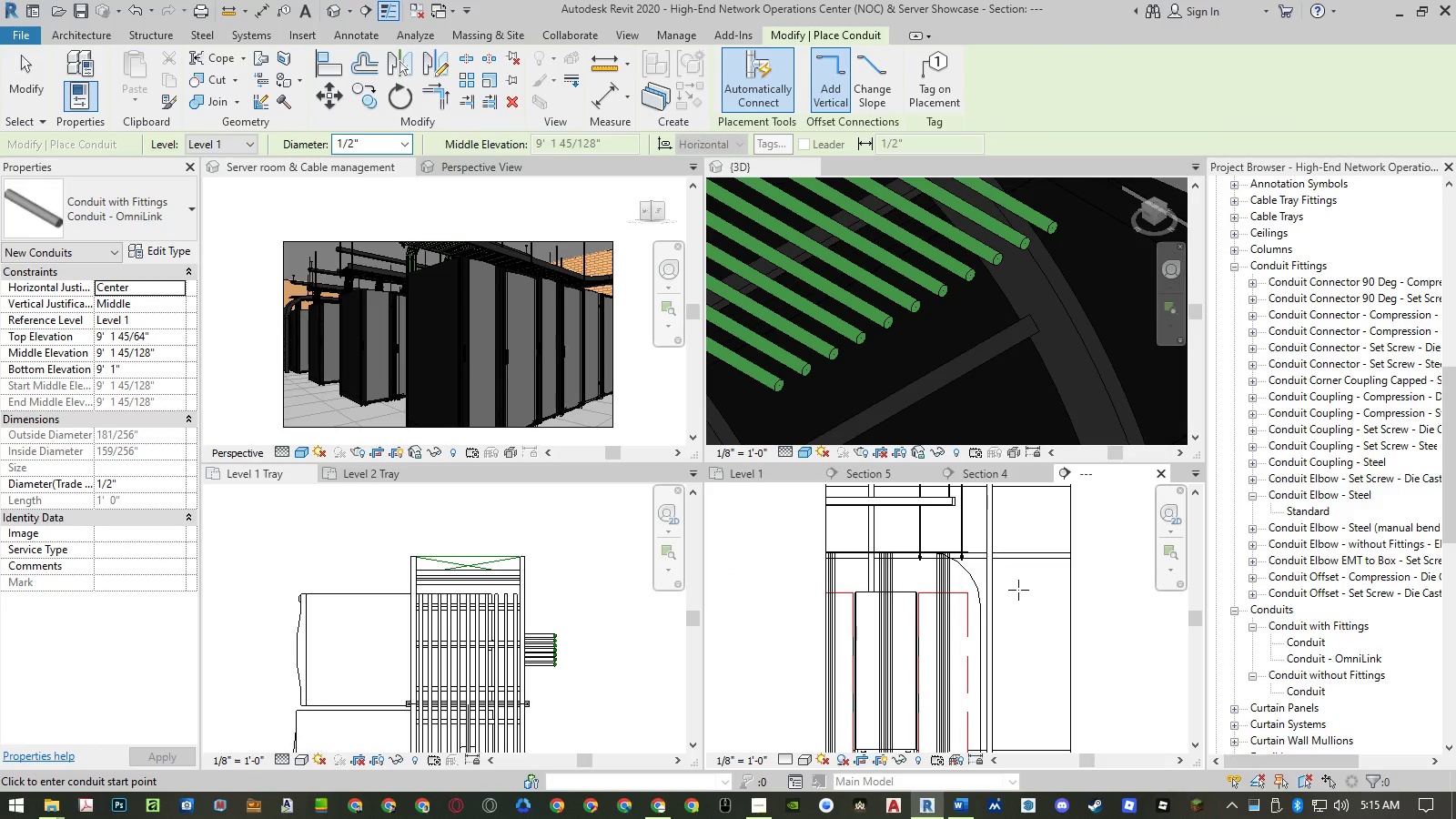 
left_click([1019, 693])
 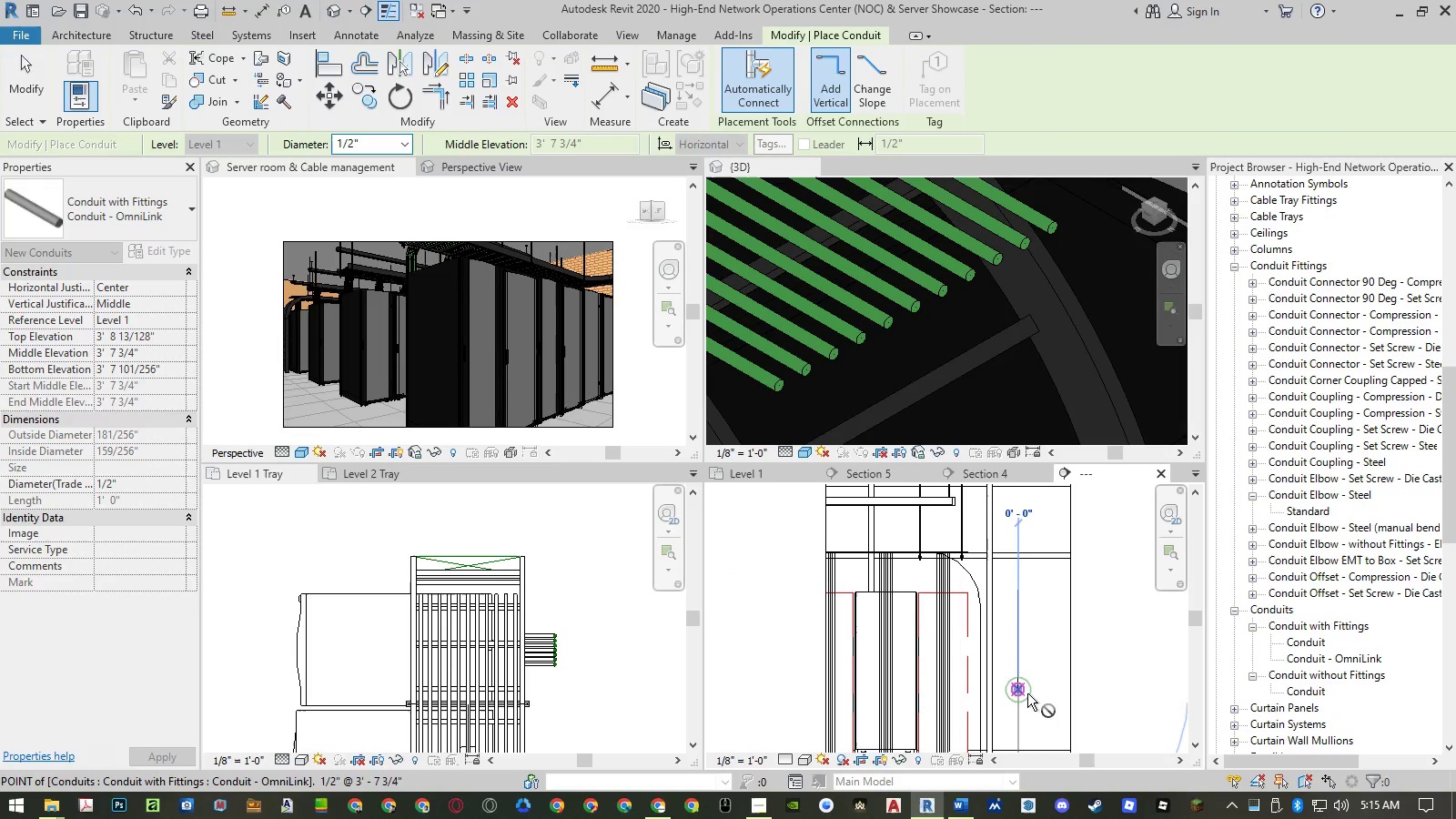 
key(Escape)
 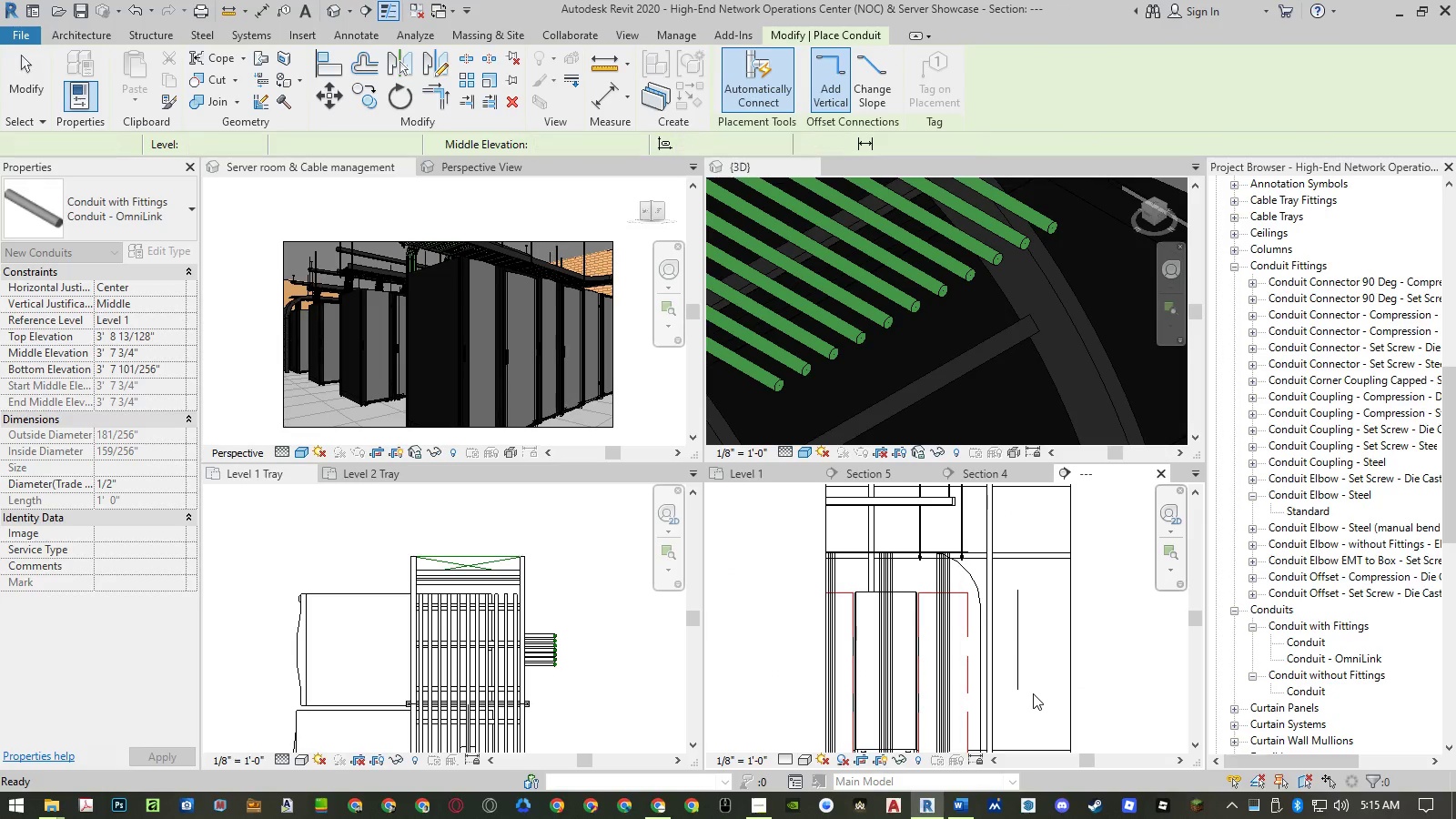 
key(Escape)
 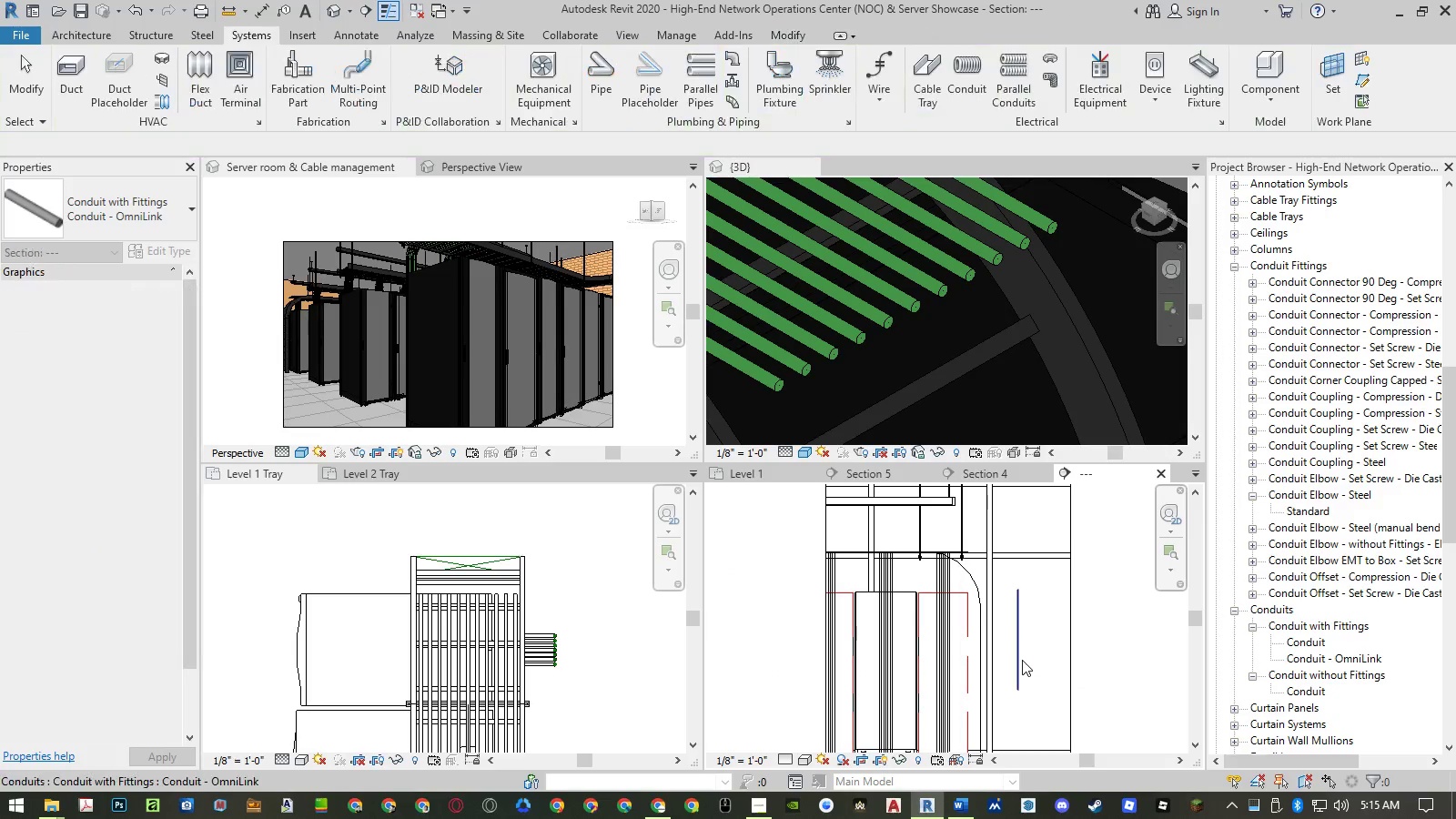 
left_click([1022, 660])
 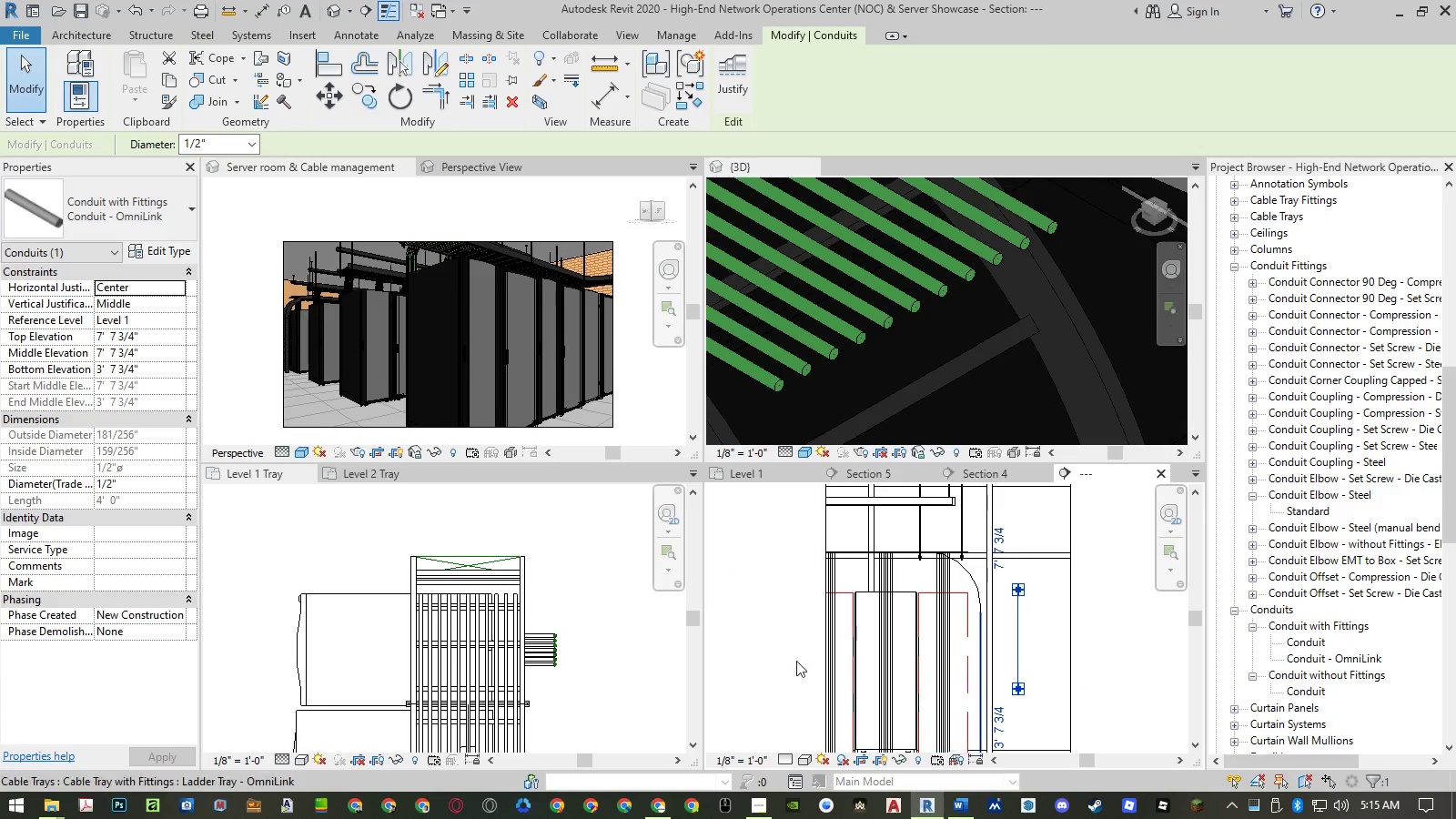 
scroll: coordinate [581, 625], scroll_direction: down, amount: 16.0
 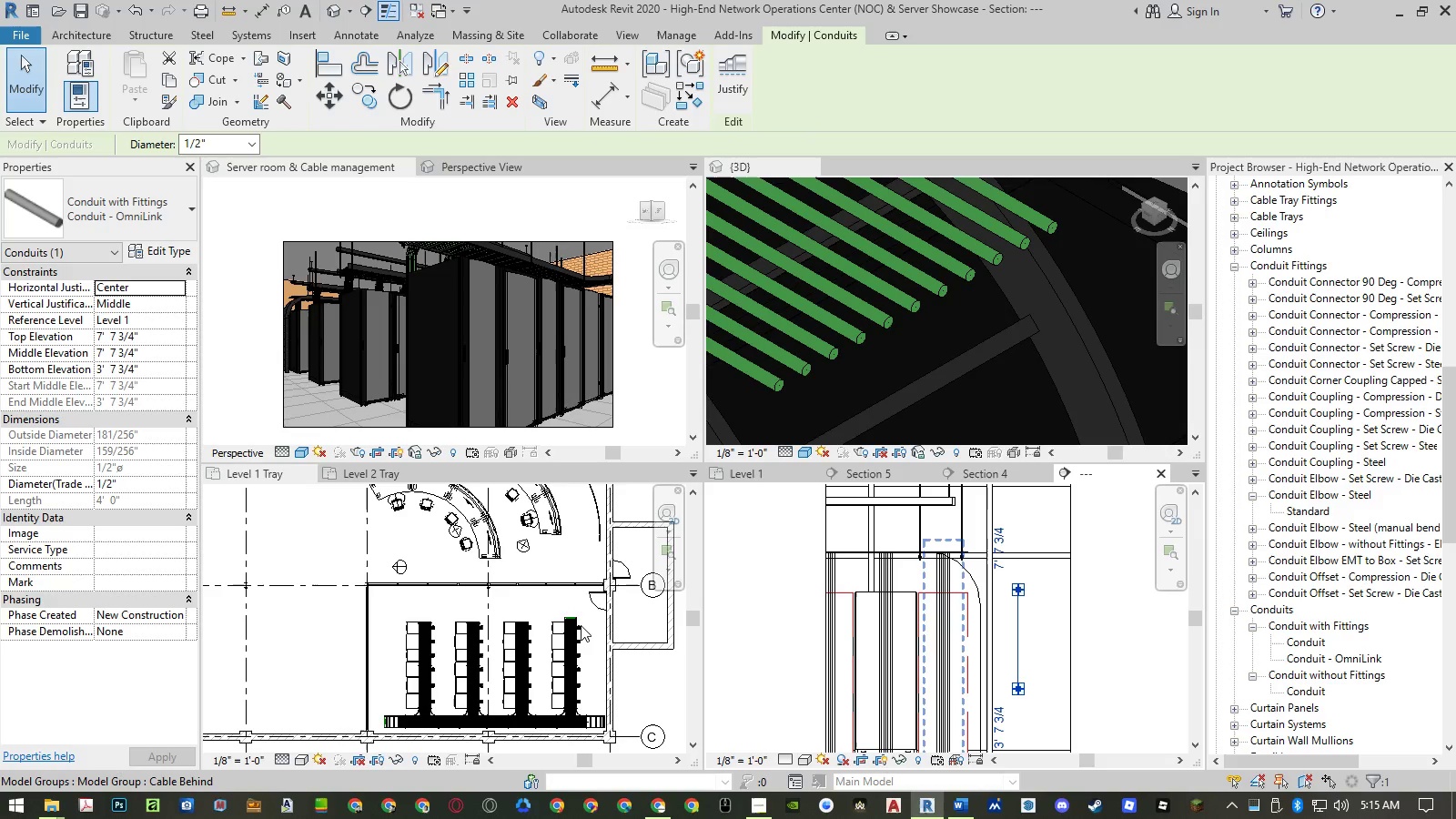 
scroll: coordinate [612, 579], scroll_direction: up, amount: 19.0
 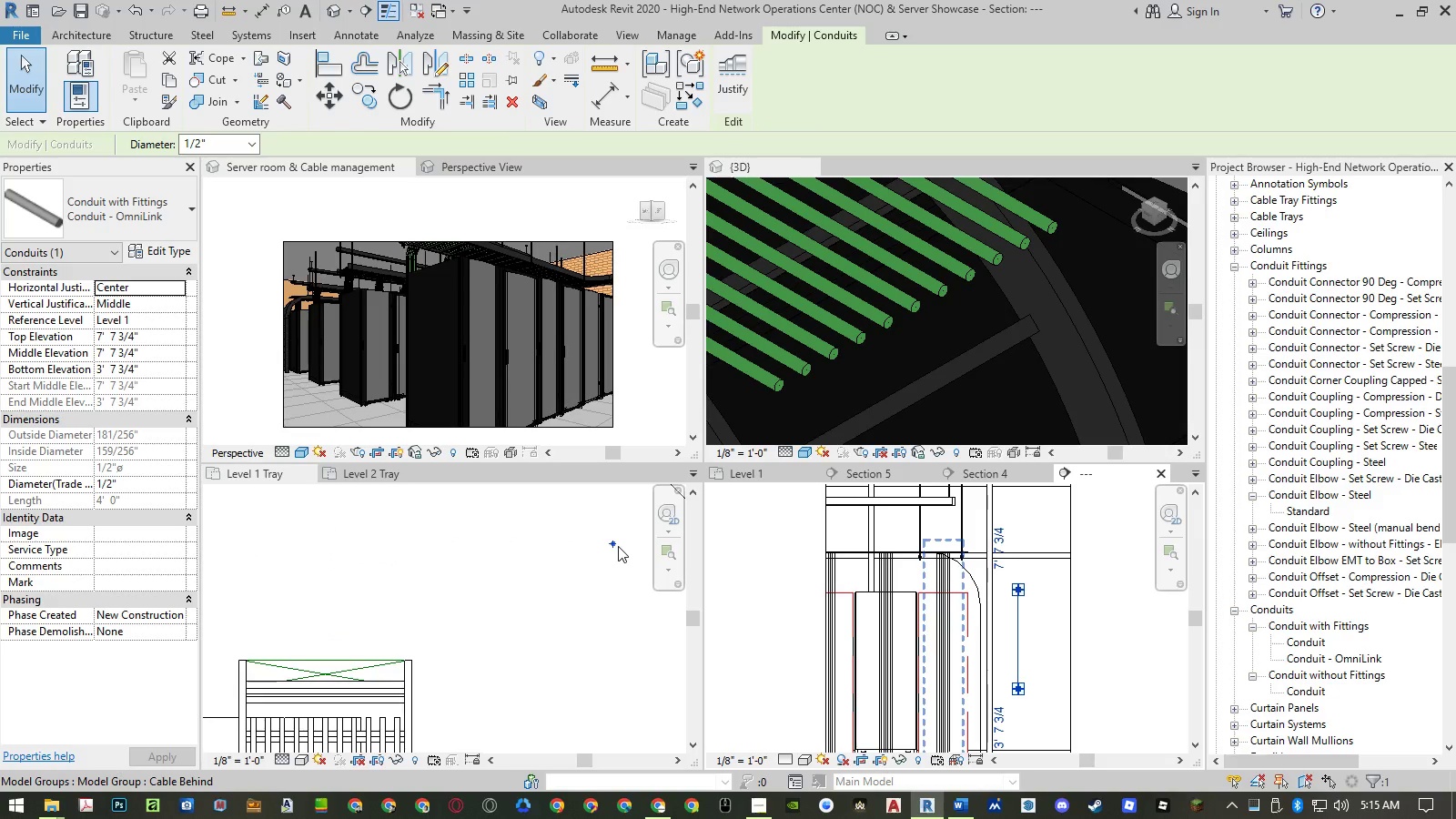 
type(mv)
key(Escape)
key(Escape)
key(Escape)
 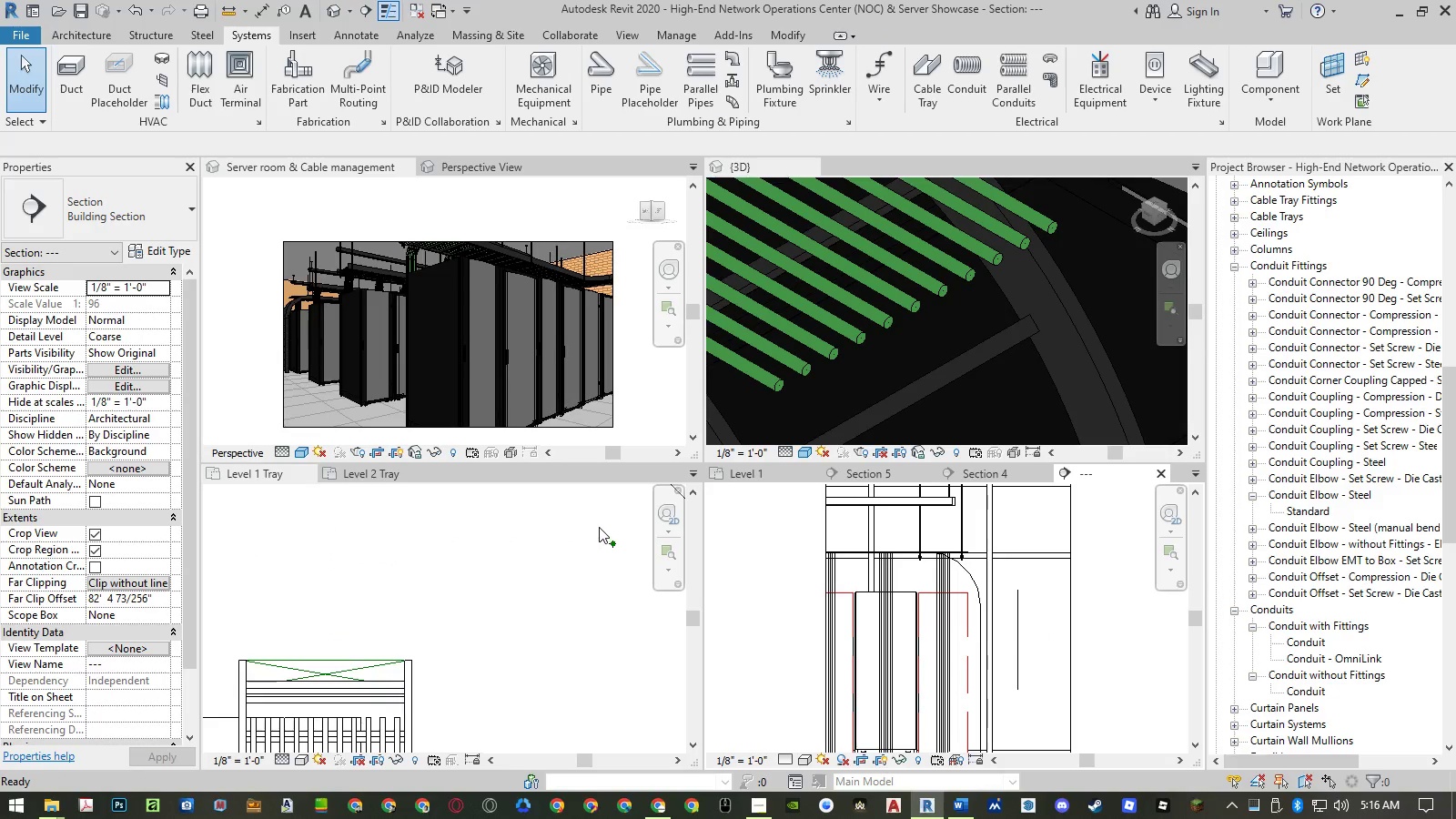 
left_click_drag(start_coordinate=[599, 527], to_coordinate=[623, 558])
 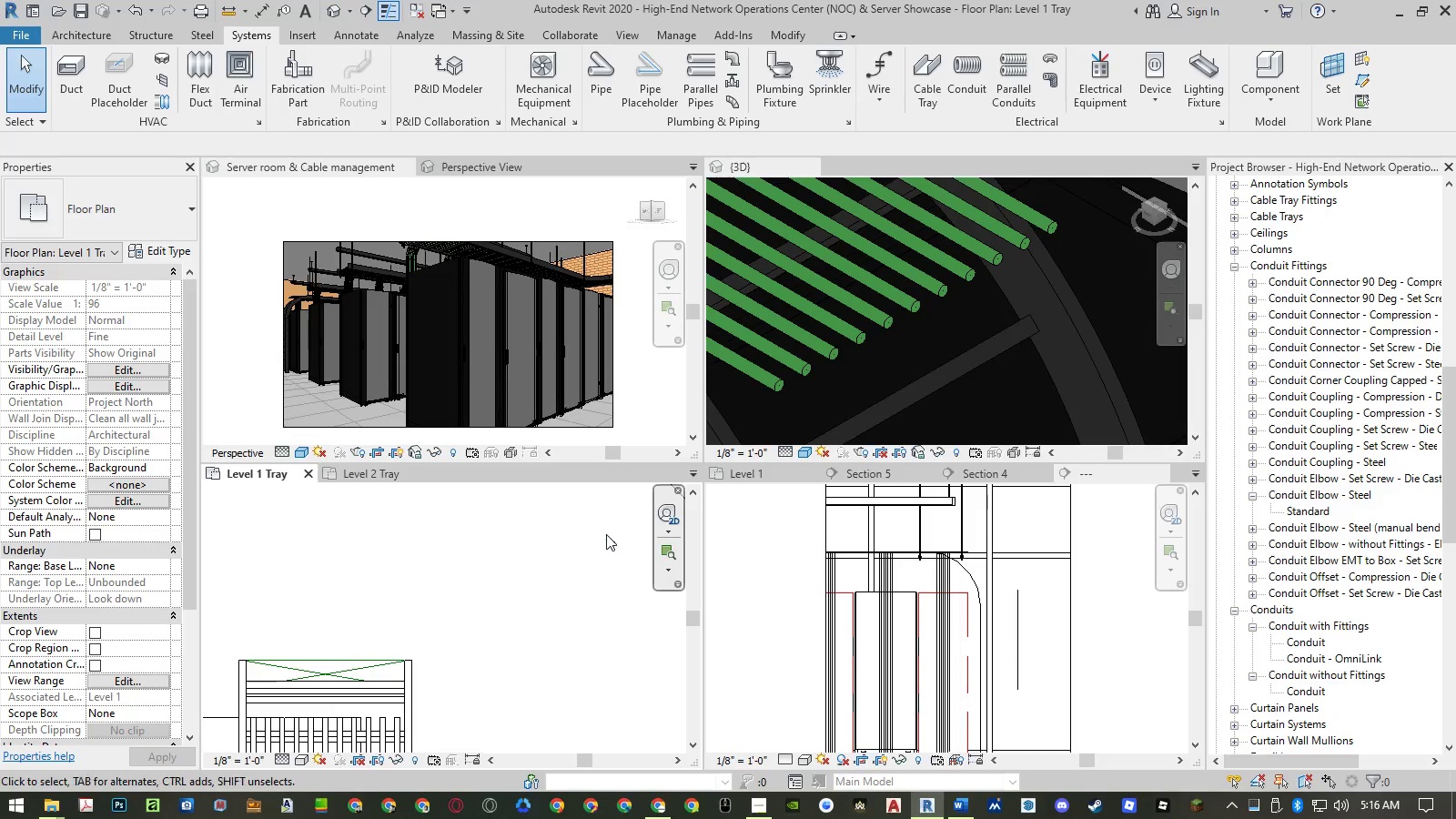 
key(Escape)
 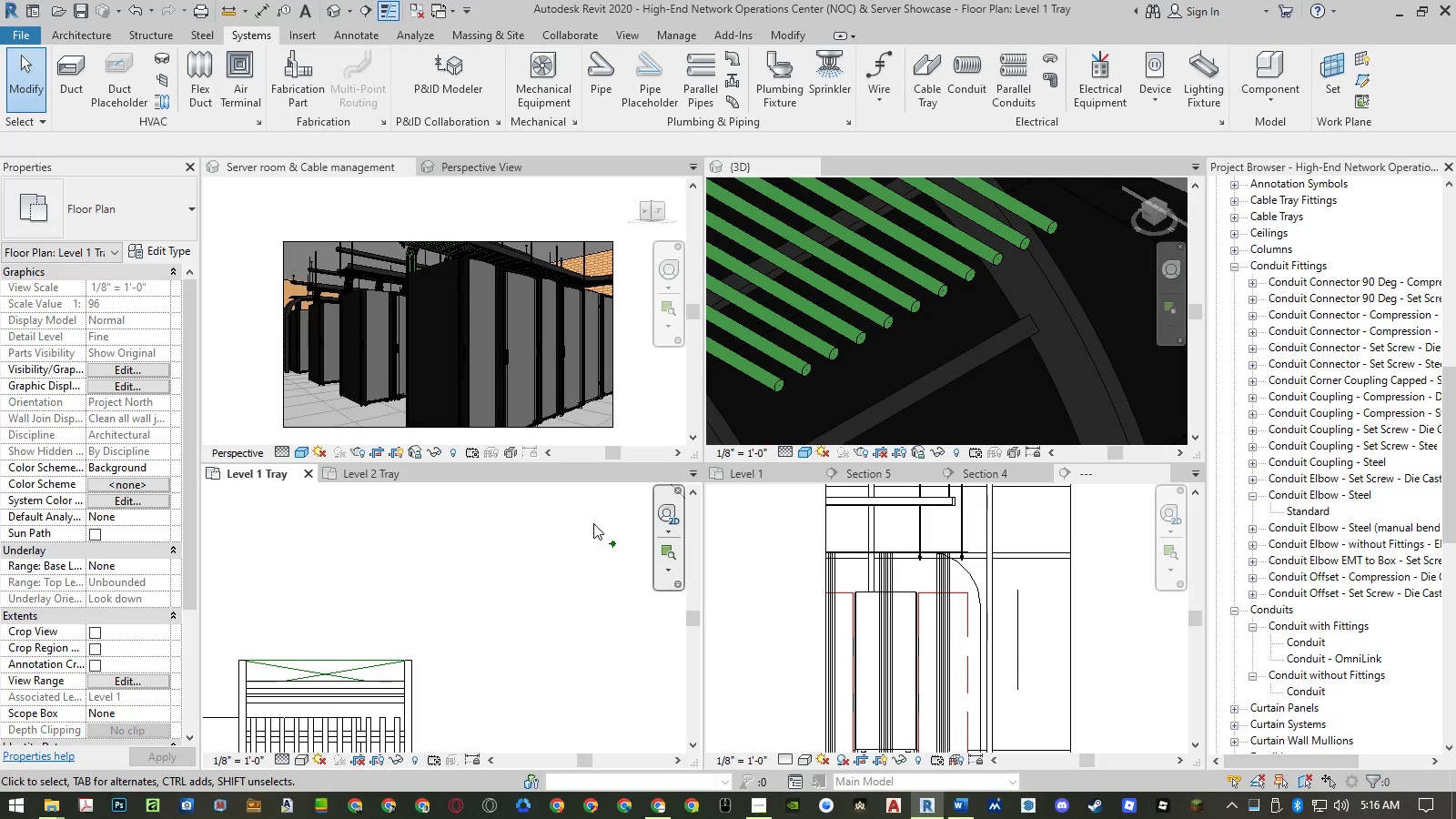 
left_click_drag(start_coordinate=[593, 523], to_coordinate=[630, 564])
 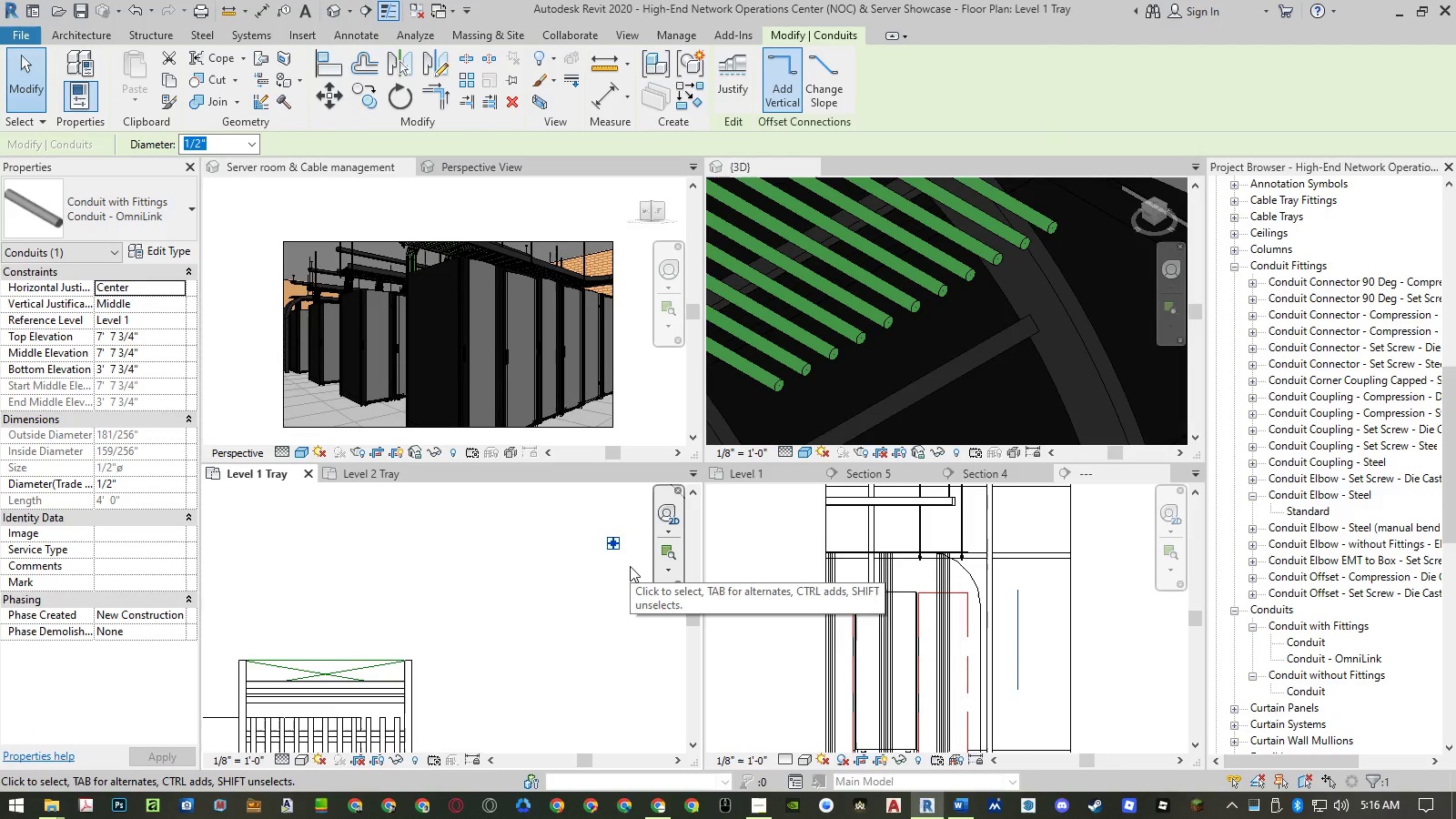 
type(mv)
 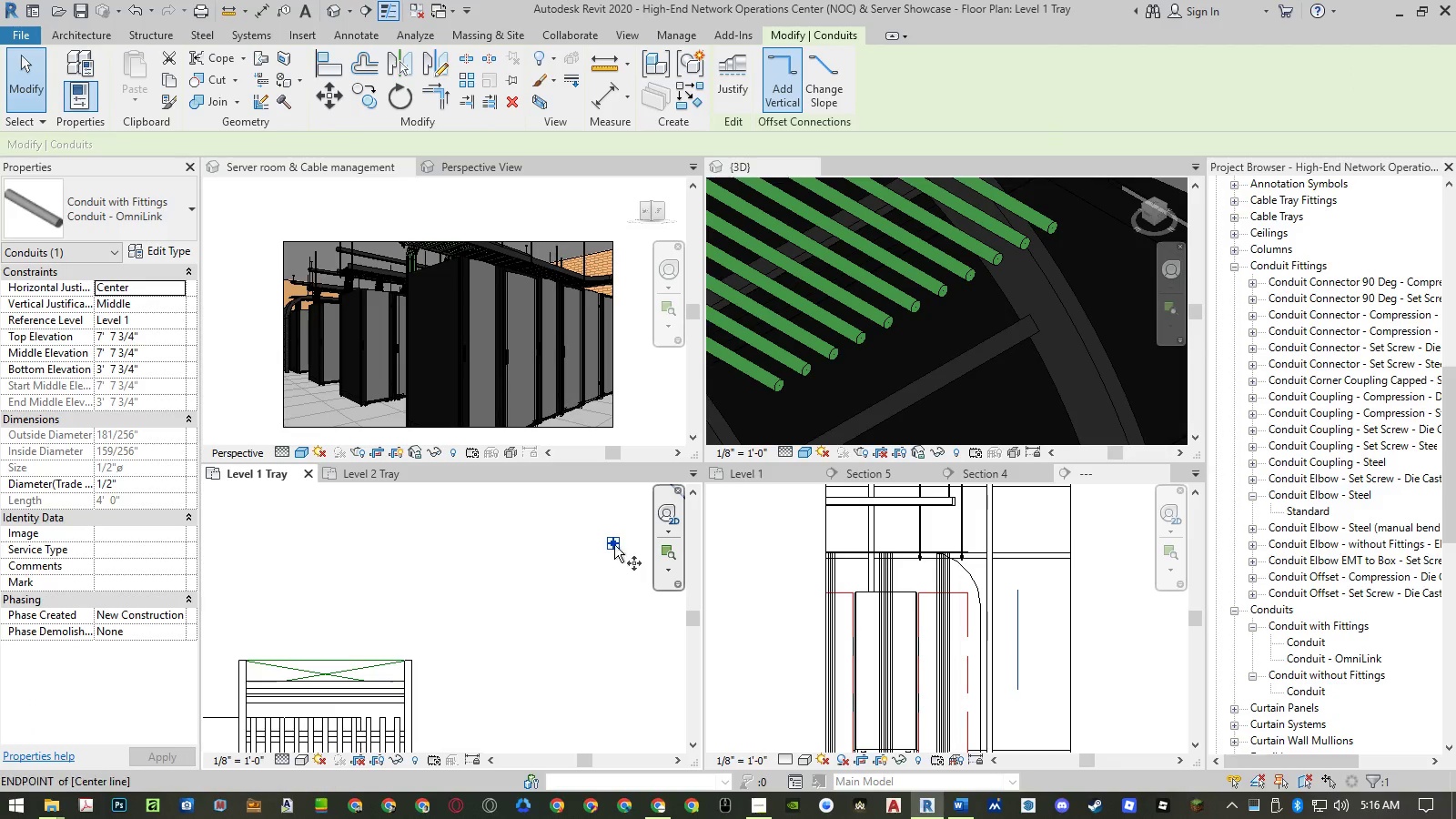 
scroll: coordinate [621, 547], scroll_direction: up, amount: 12.0
 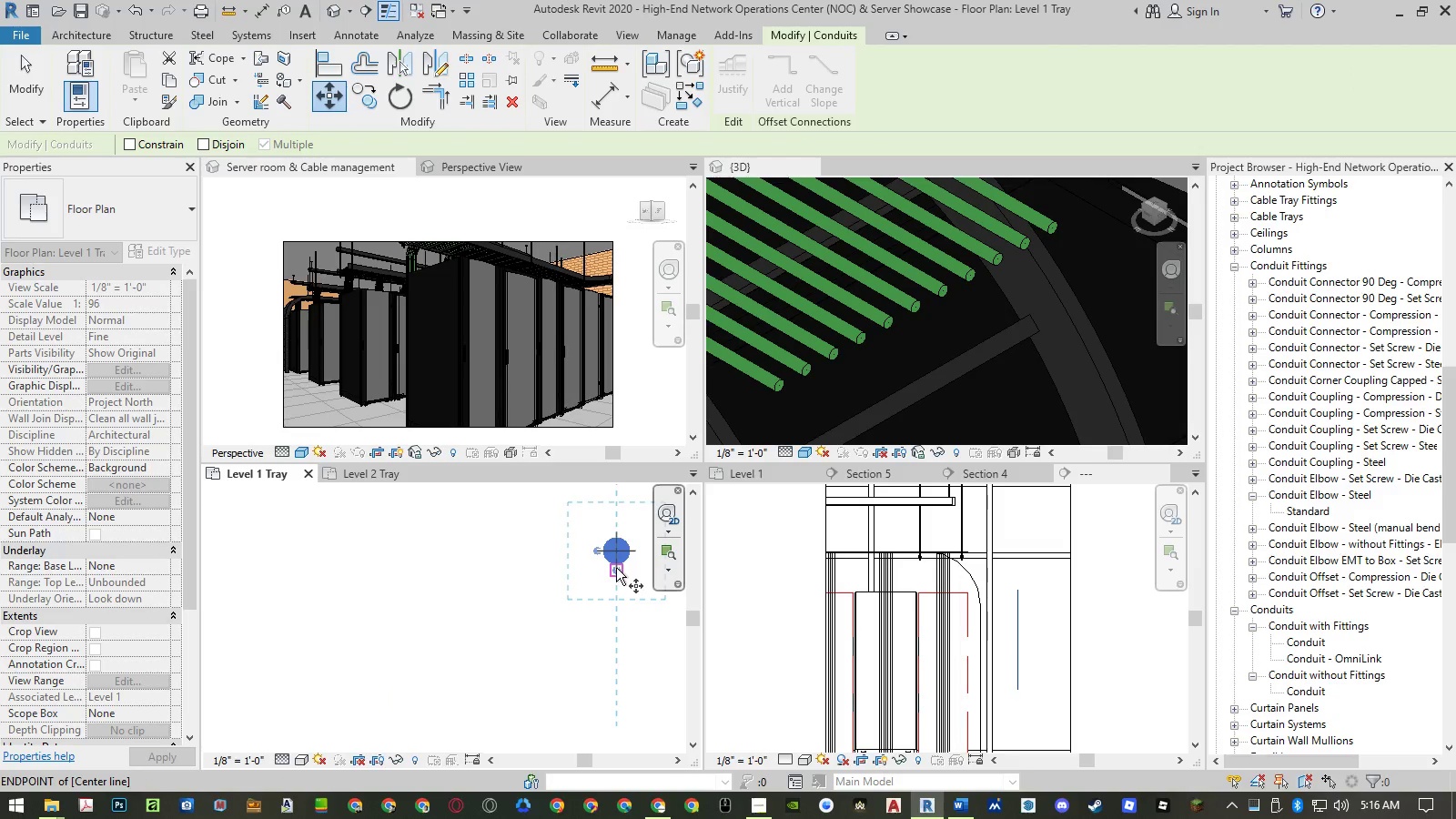 
left_click([616, 569])
 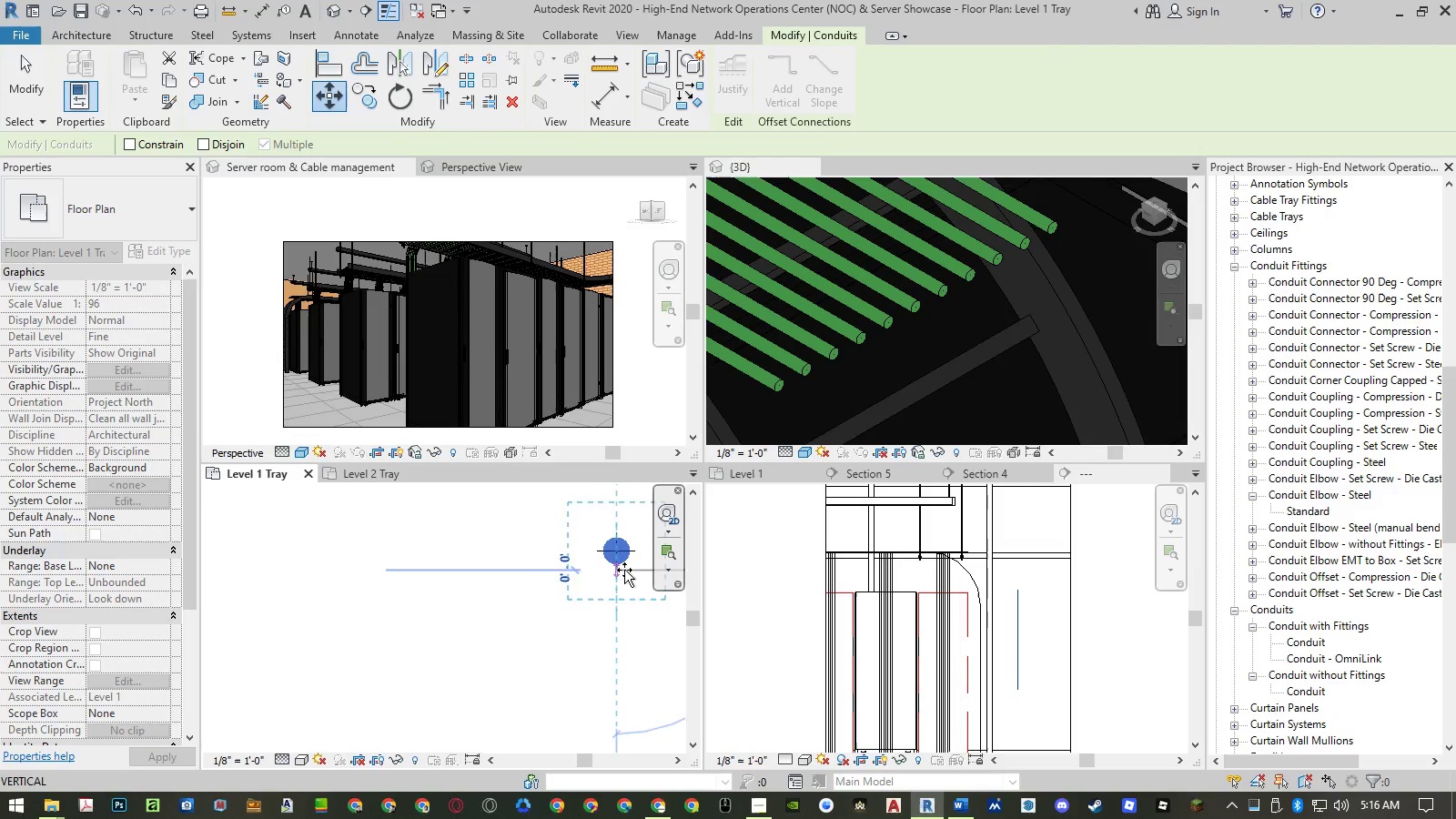 
scroll: coordinate [624, 568], scroll_direction: down, amount: 17.0
 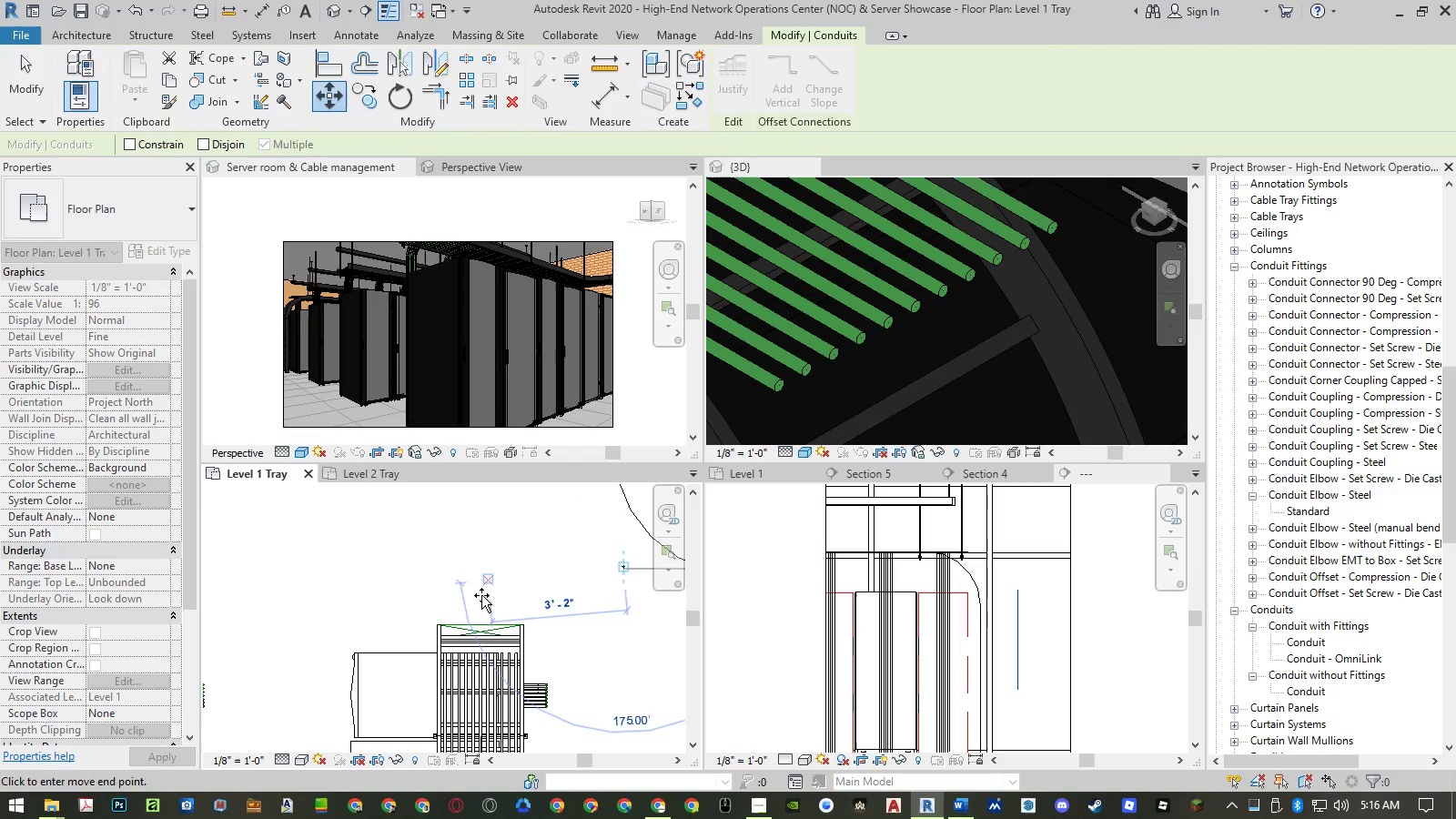 
scroll: coordinate [500, 614], scroll_direction: up, amount: 11.0
 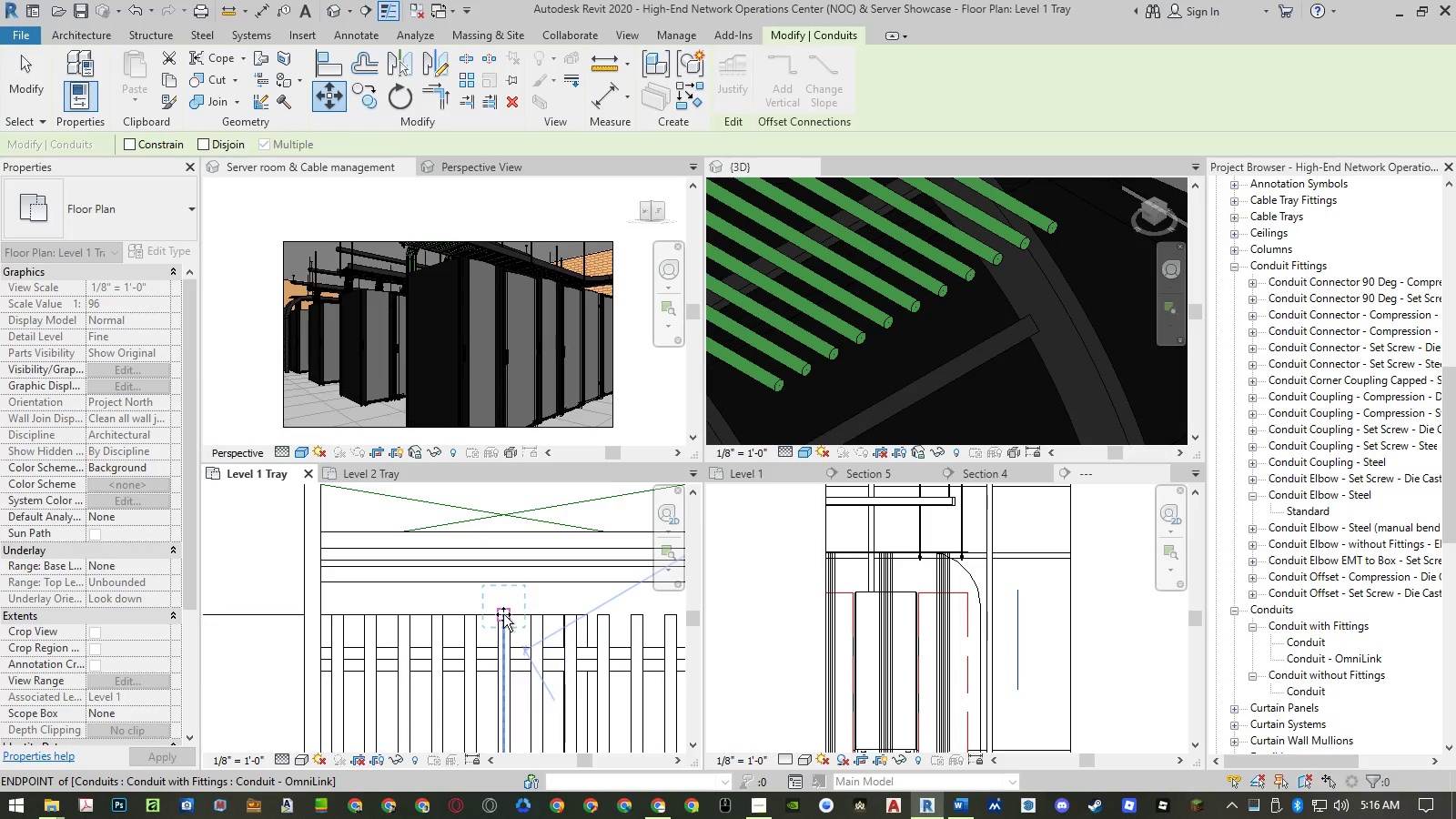 
scroll: coordinate [503, 614], scroll_direction: down, amount: 11.0
 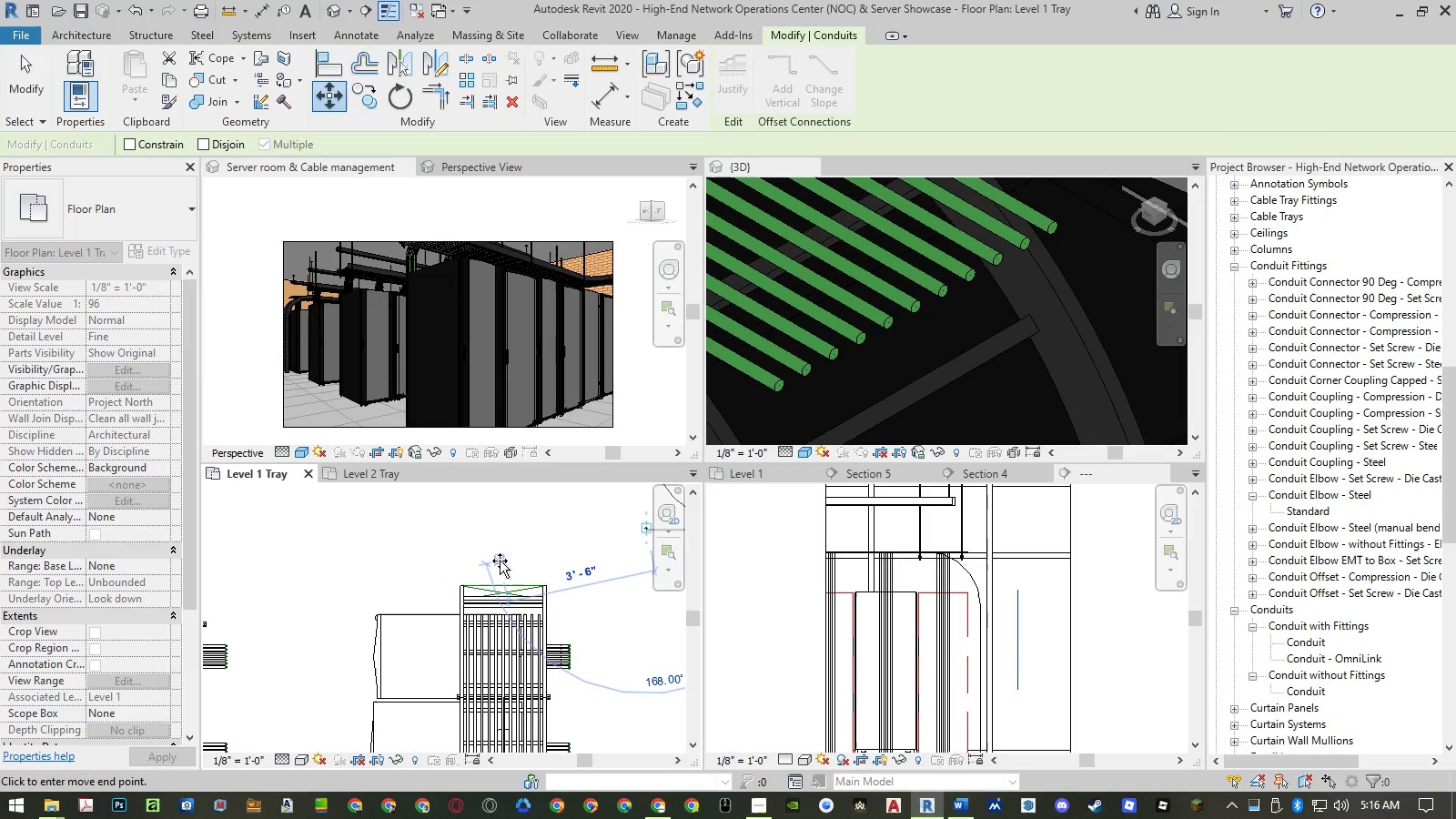 
scroll: coordinate [500, 573], scroll_direction: up, amount: 4.0
 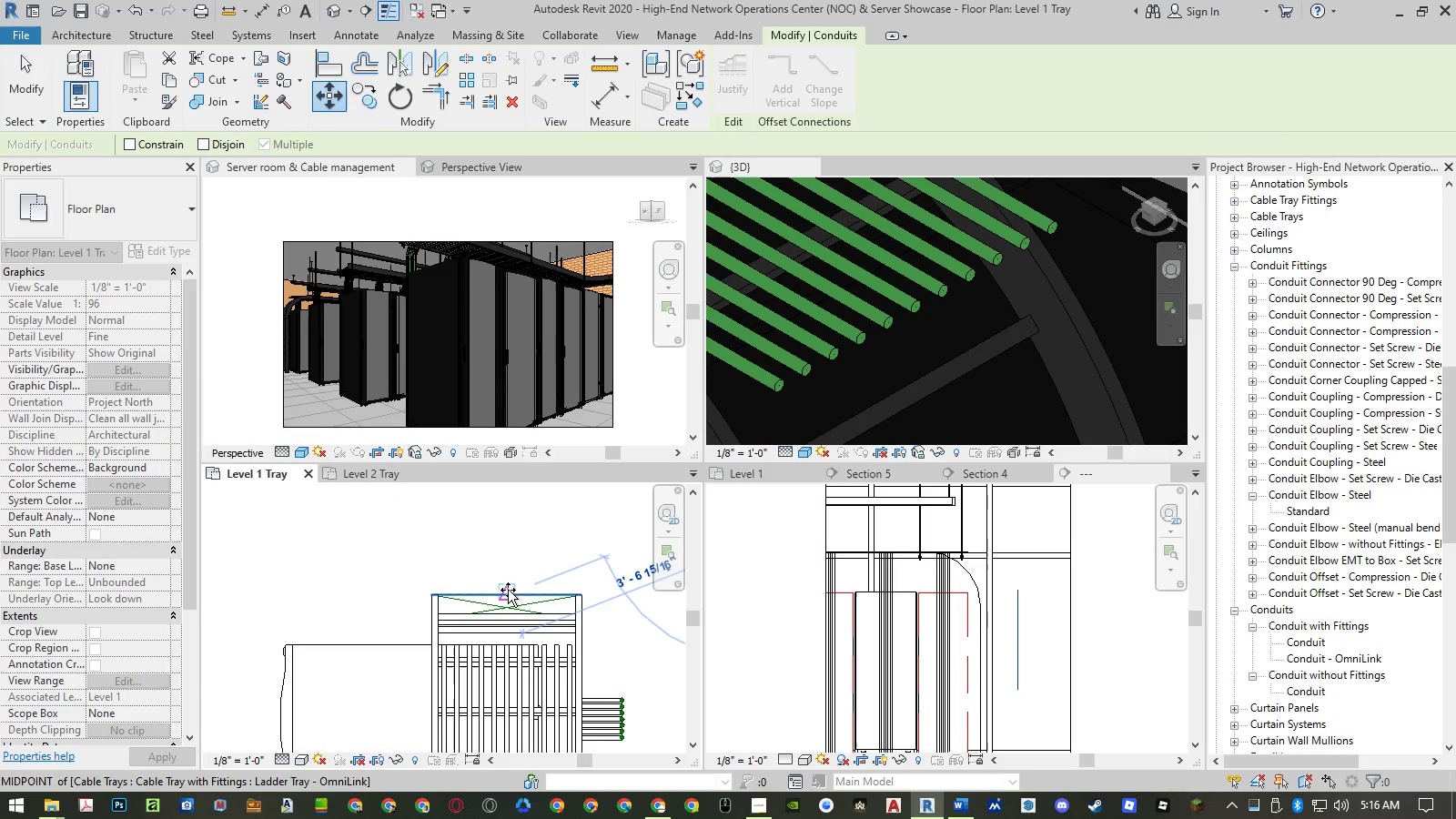 
left_click([508, 590])
 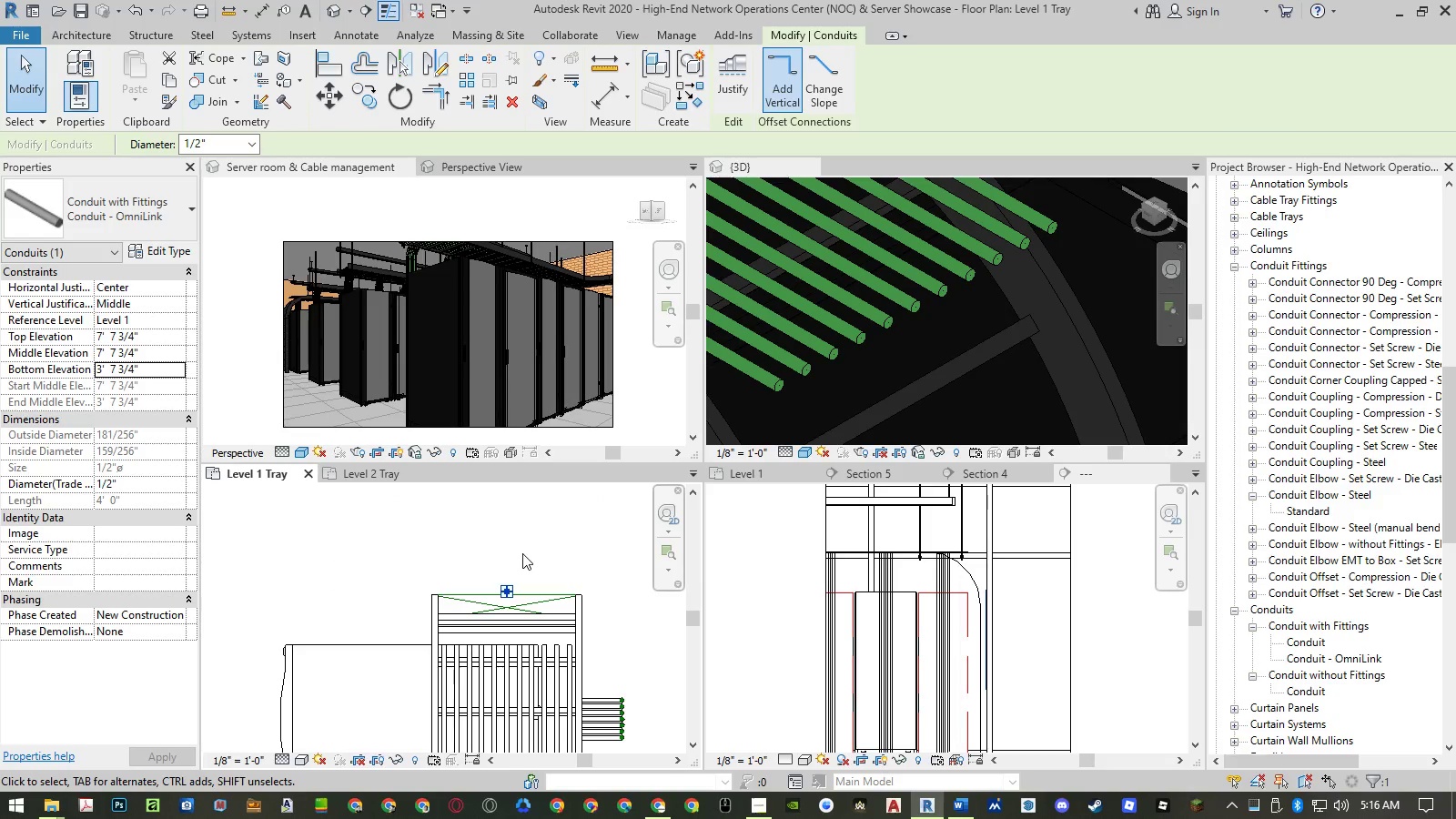 
scroll: coordinate [502, 637], scroll_direction: up, amount: 5.0
 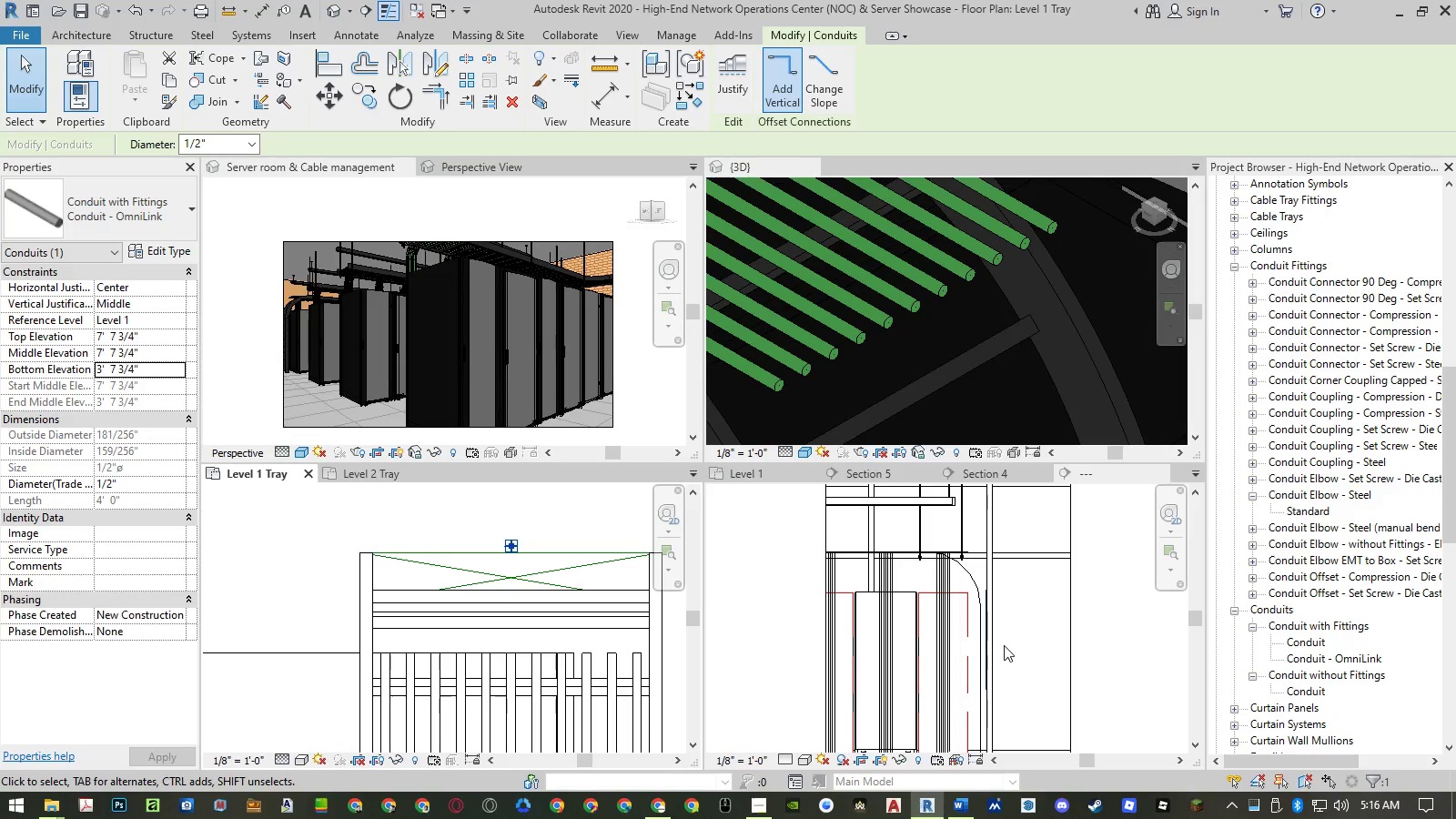 
left_click([780, 758])
 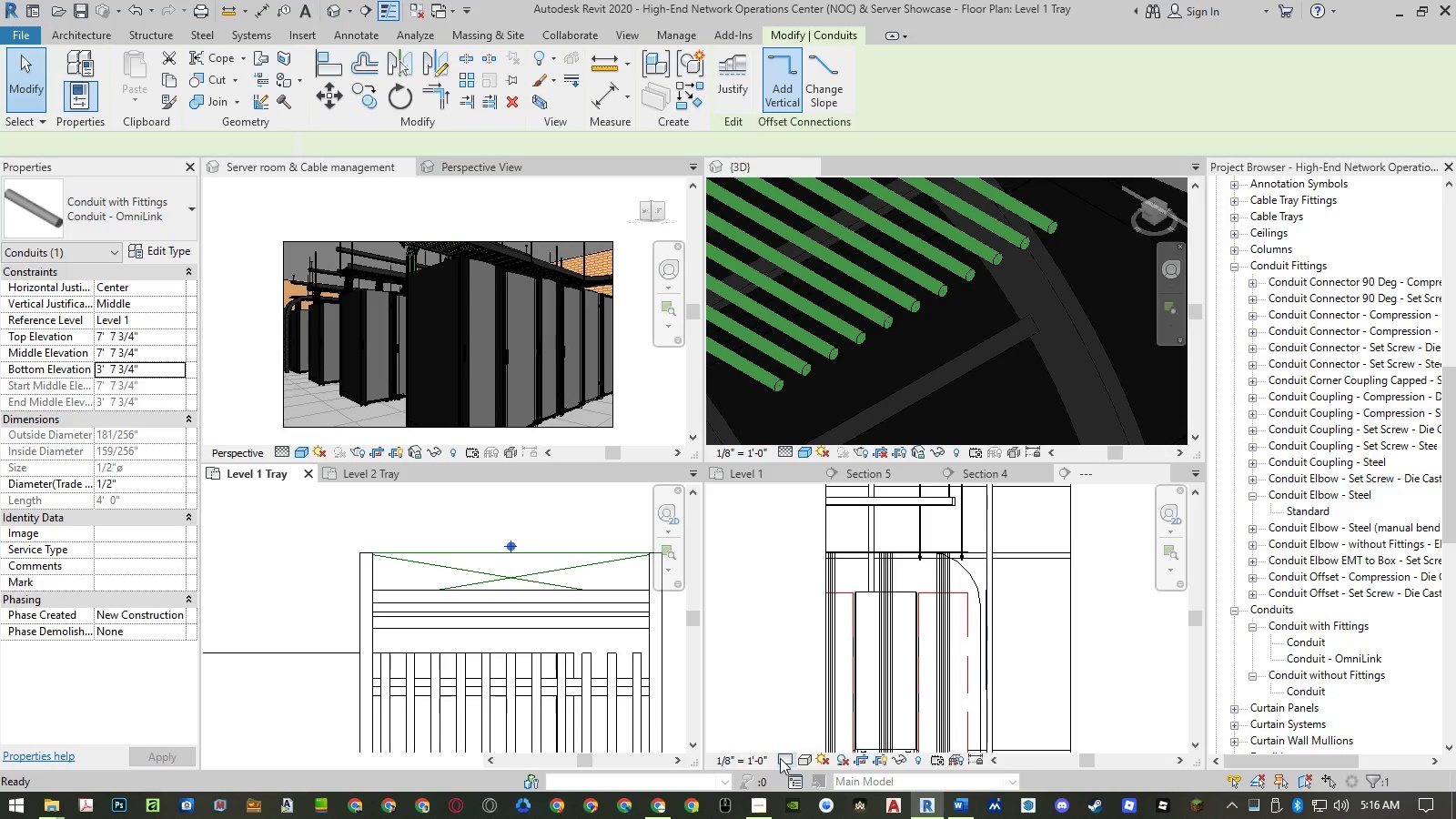 
left_click([784, 758])
 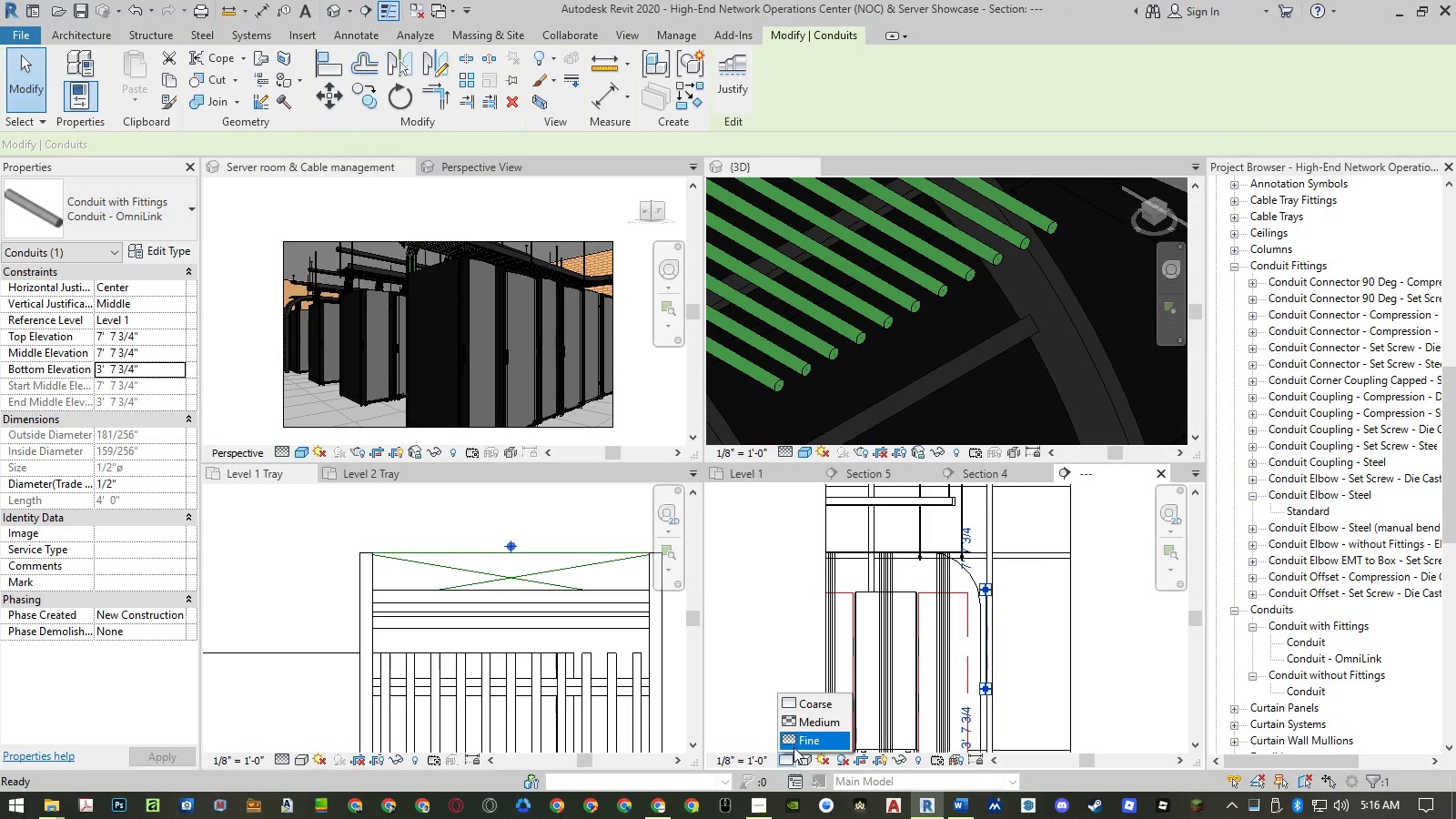 
left_click([797, 742])
 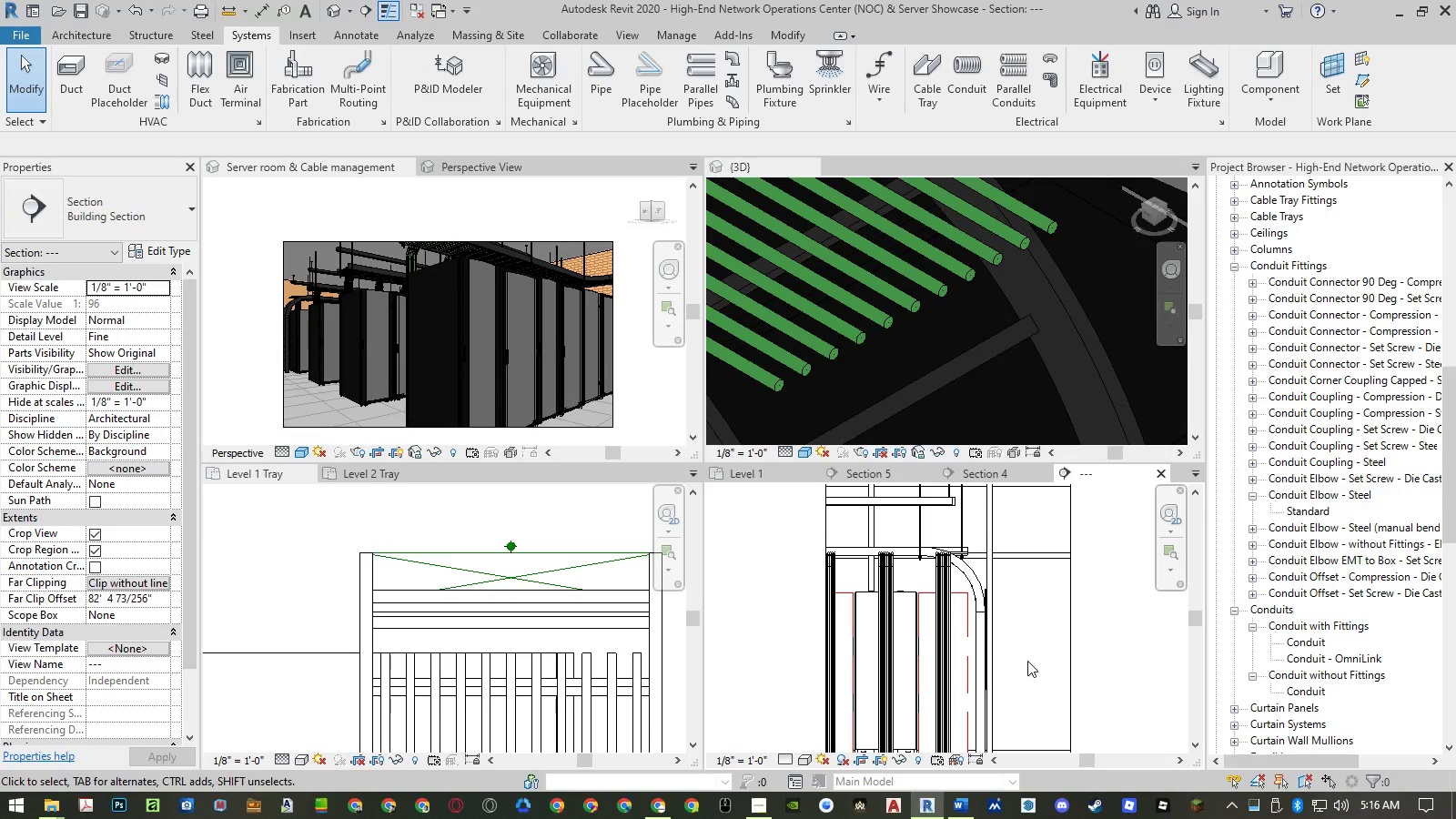 
left_click([1025, 661])
 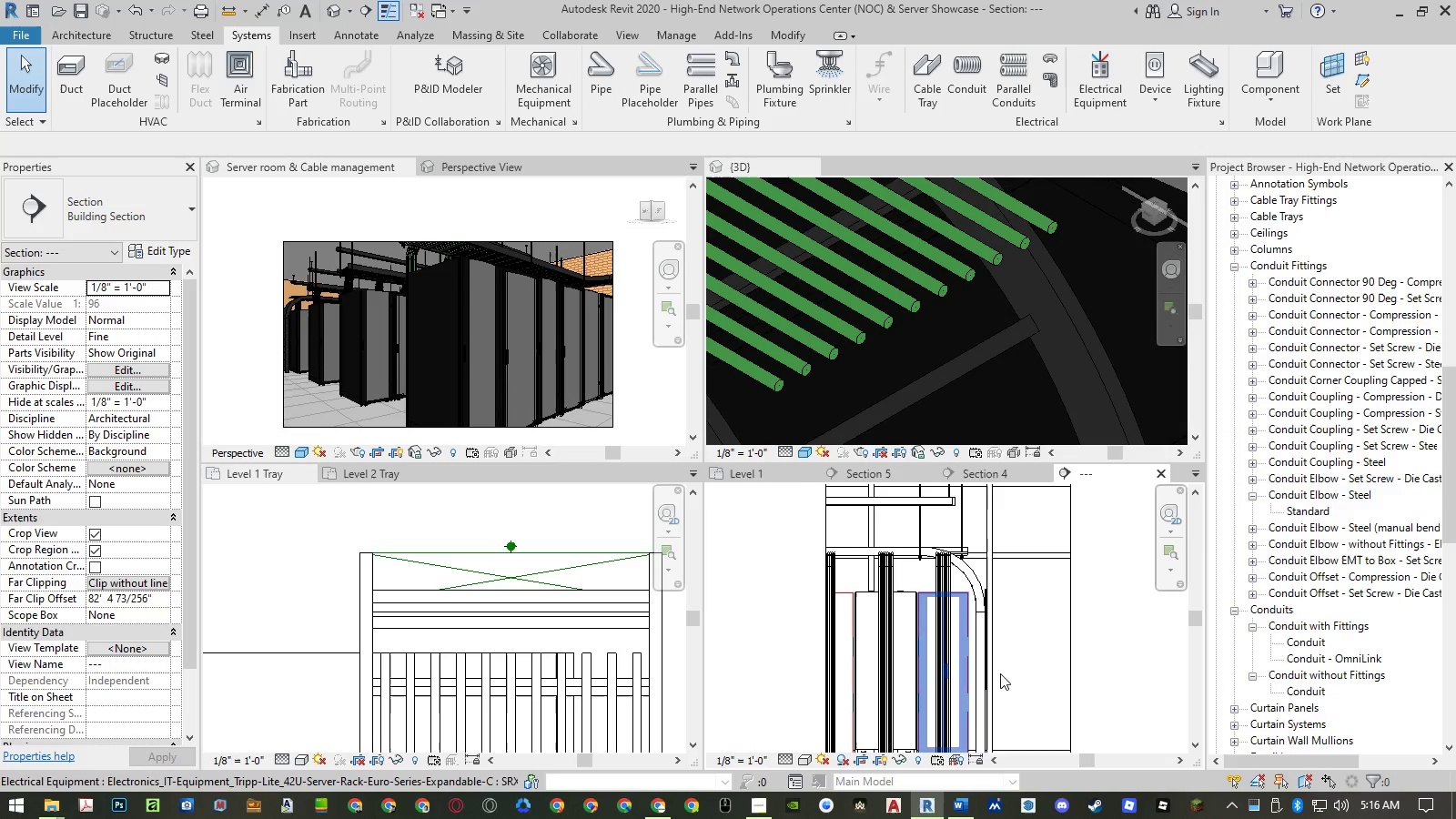 
scroll: coordinate [995, 675], scroll_direction: up, amount: 6.0
 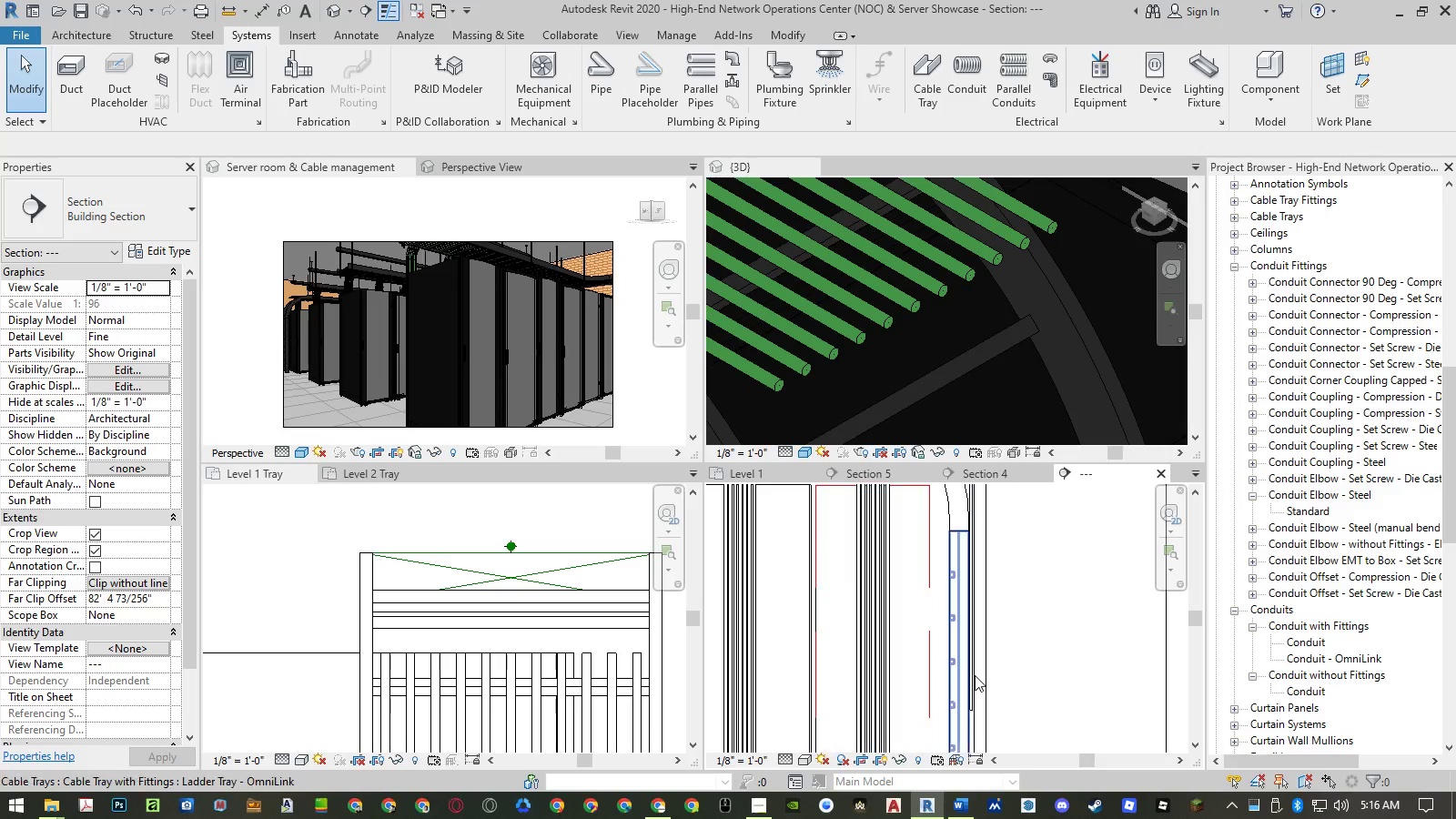 
left_click([975, 675])
 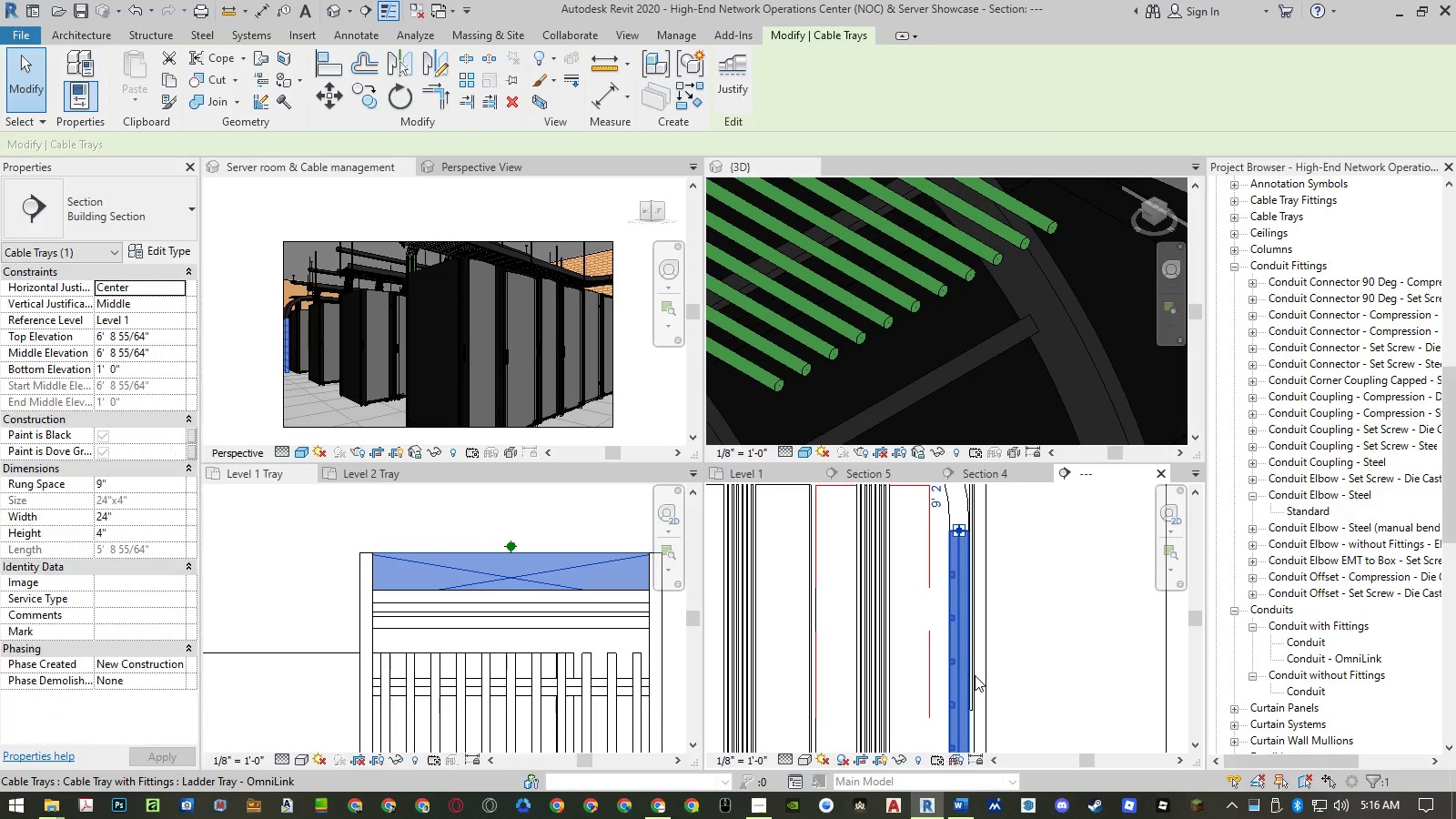 
key(Escape)
 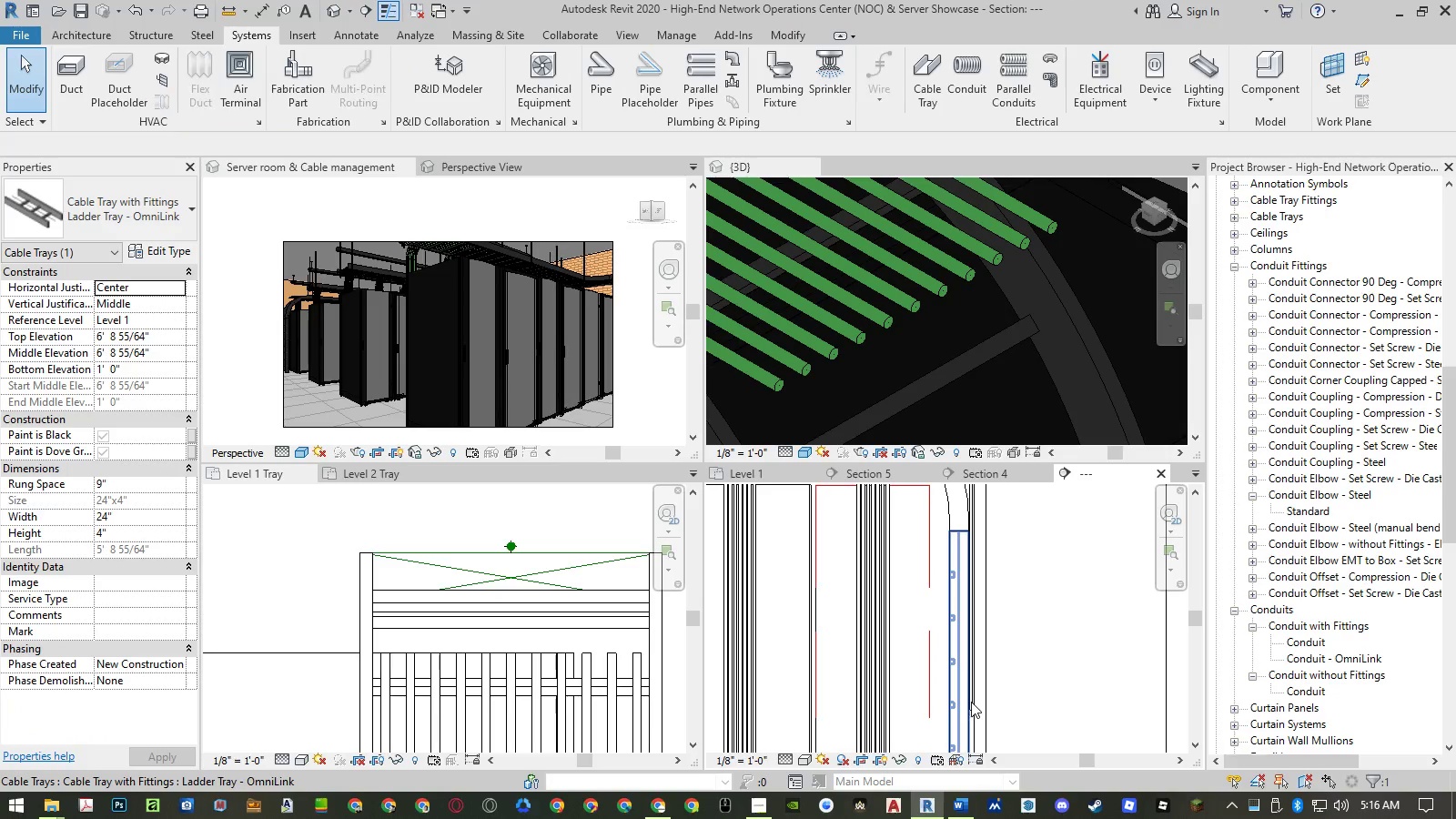 
scroll: coordinate [976, 715], scroll_direction: up, amount: 5.0
 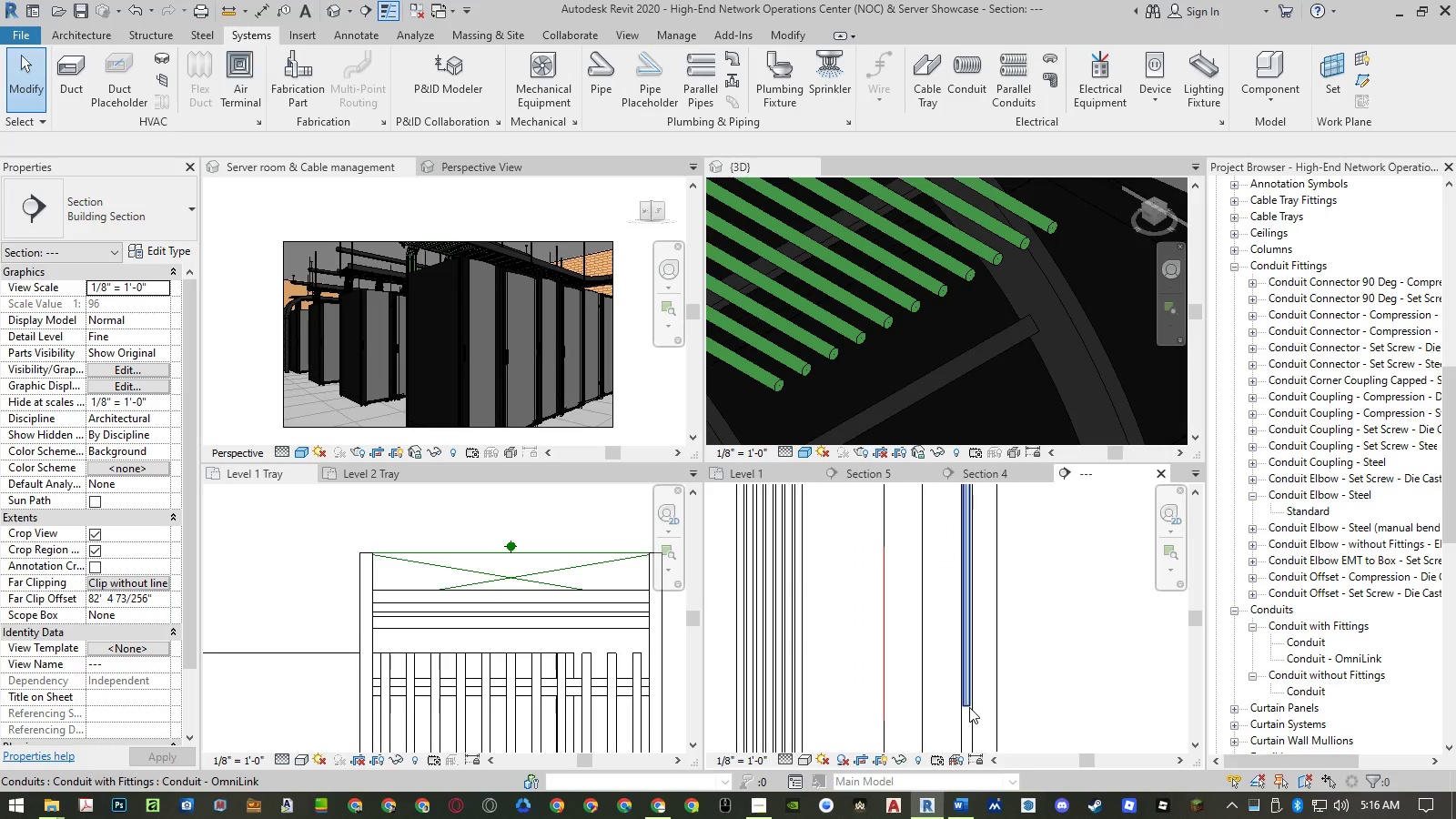 
left_click([969, 707])
 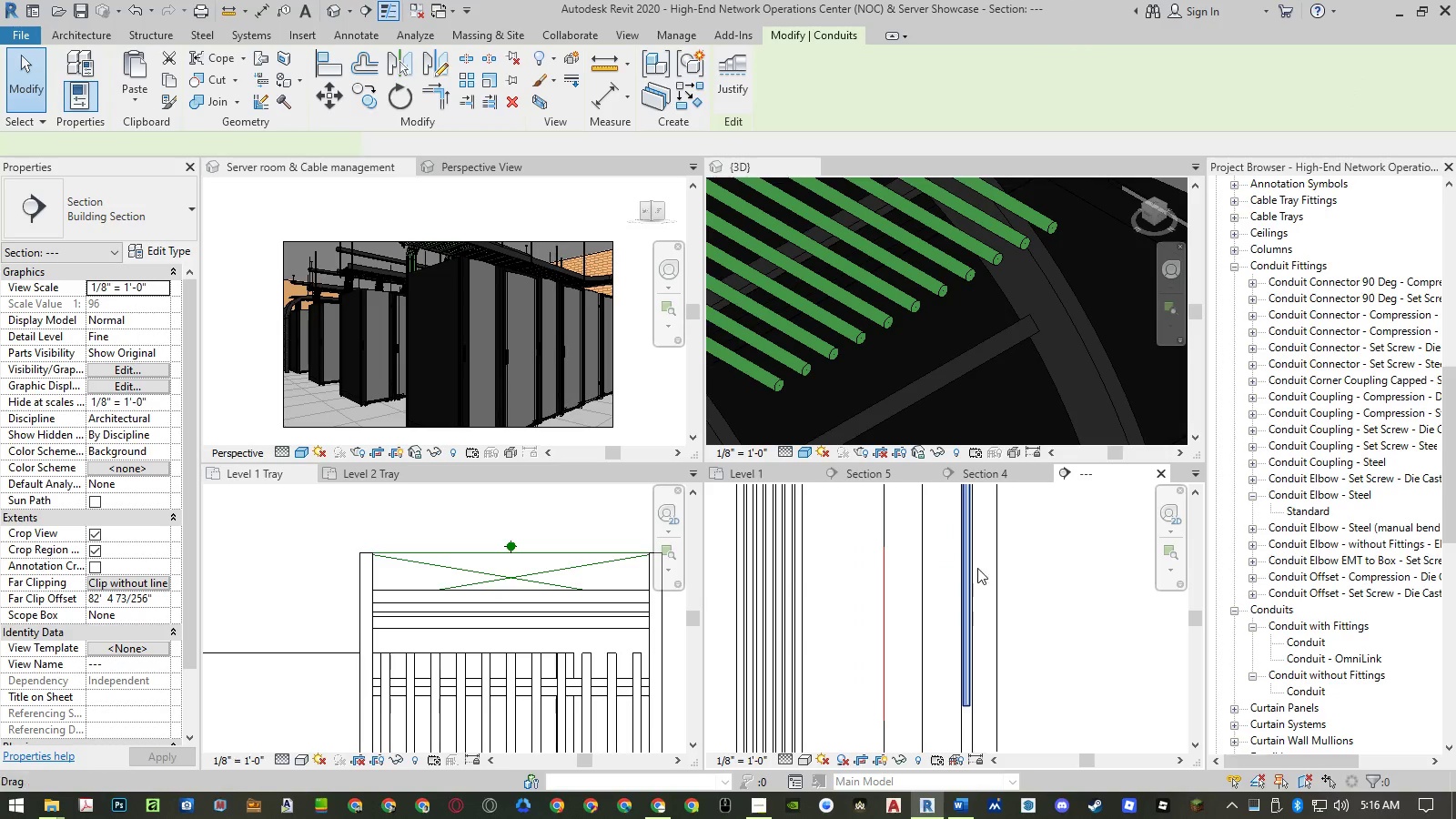 
scroll: coordinate [976, 563], scroll_direction: down, amount: 10.0
 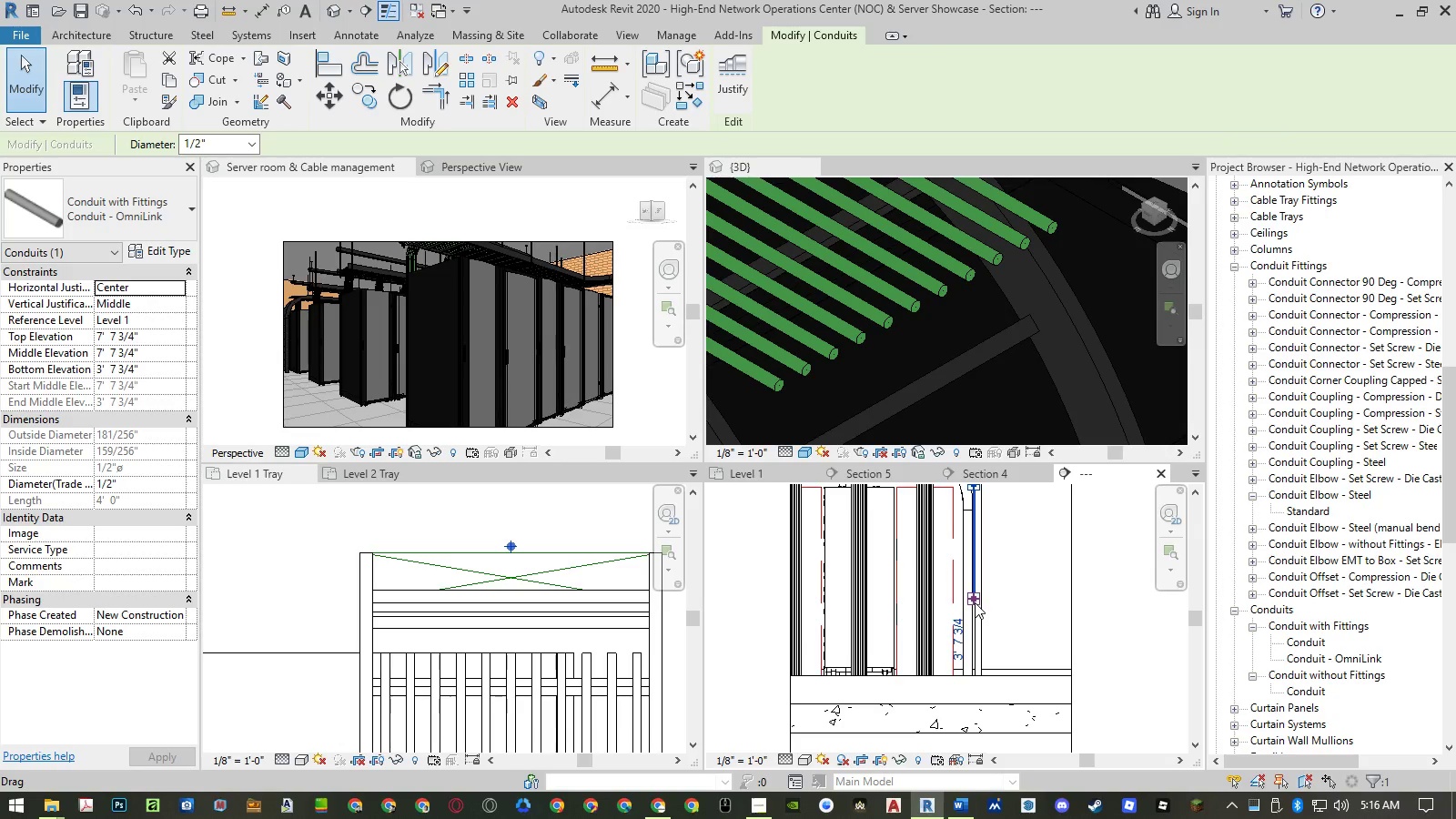 
left_click_drag(start_coordinate=[974, 599], to_coordinate=[982, 659])
 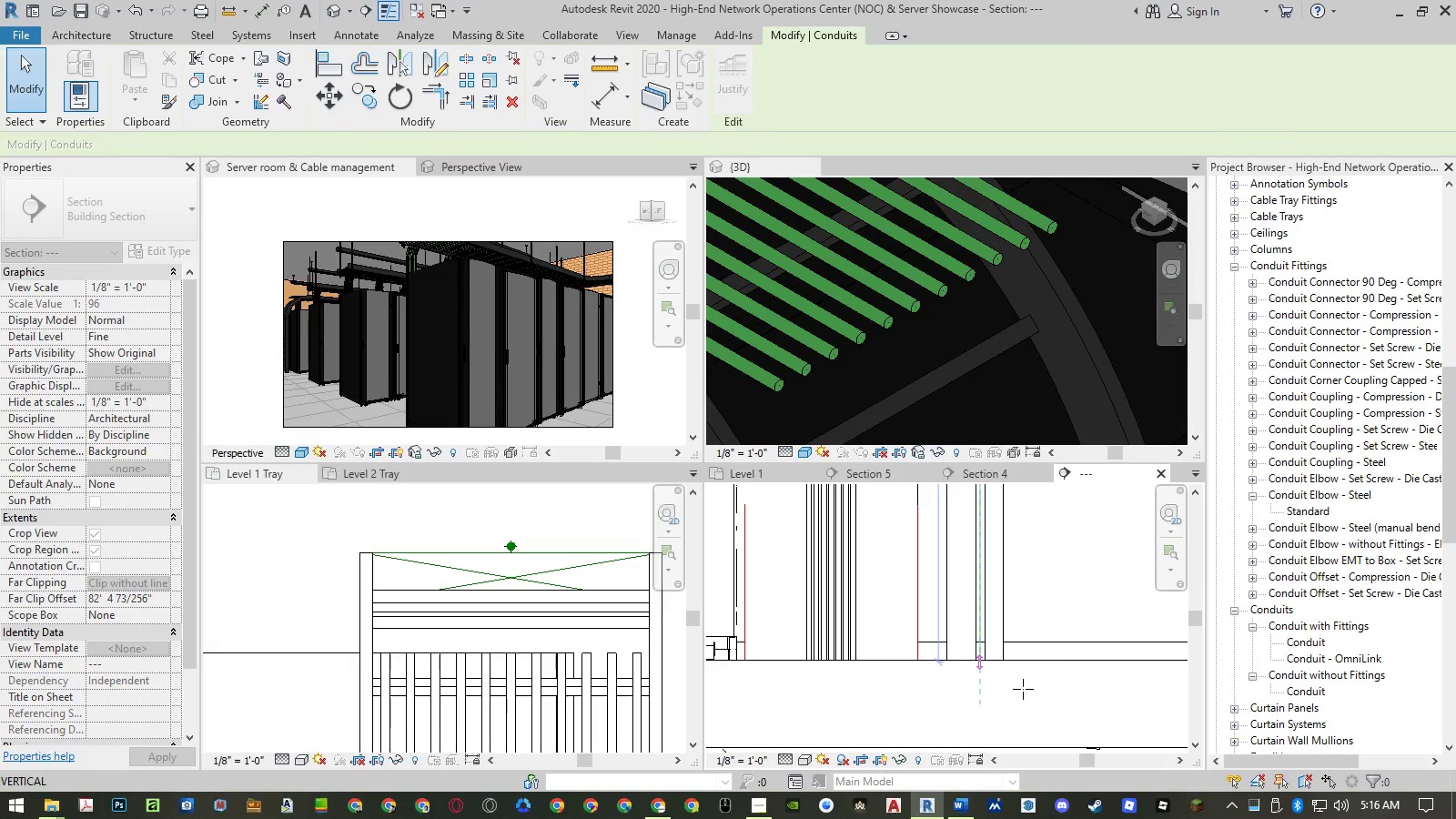 
scroll: coordinate [969, 677], scroll_direction: up, amount: 8.0
 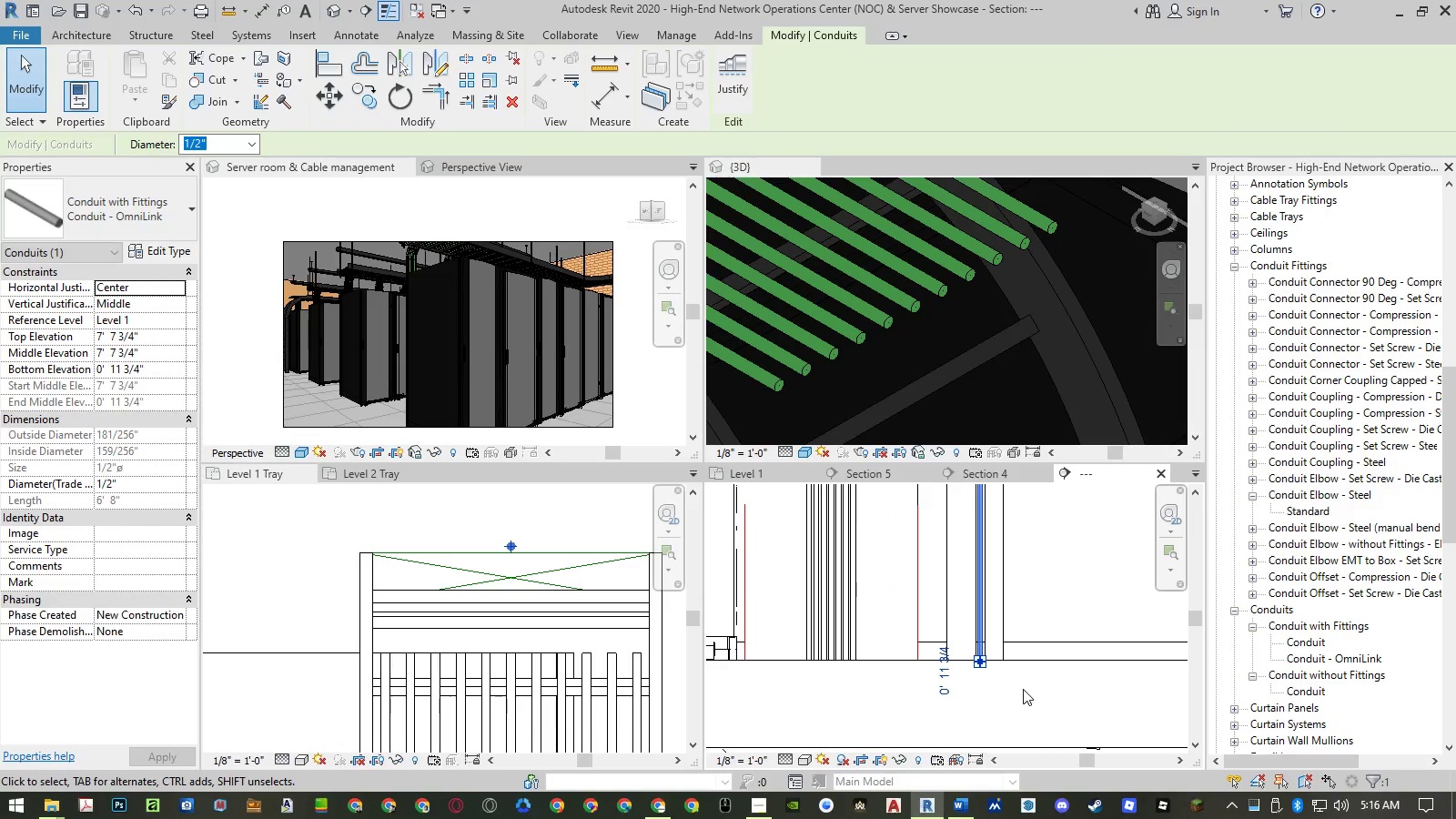 
left_click_drag(start_coordinate=[943, 684], to_coordinate=[985, 647])
 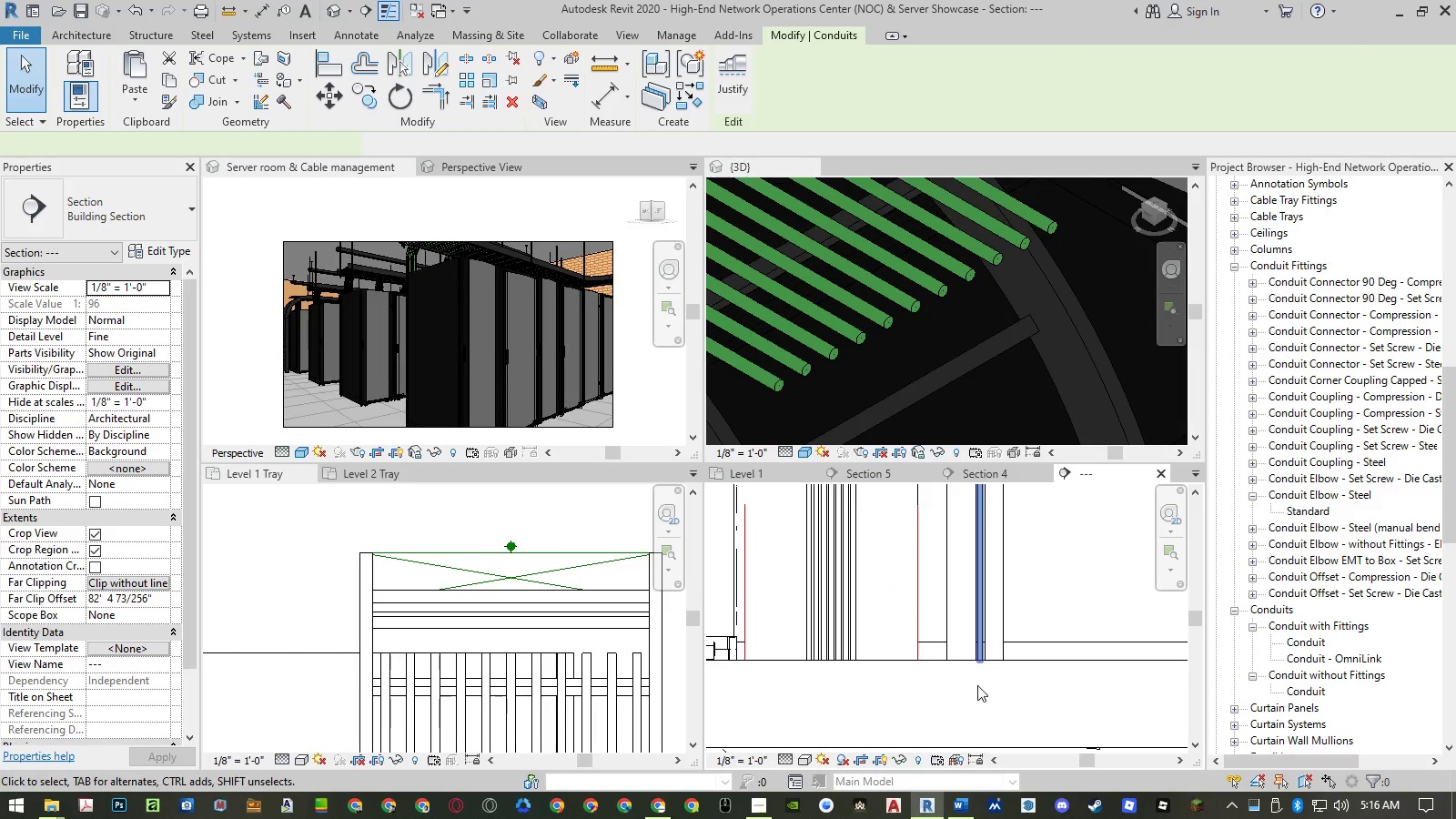 
left_click([985, 647])
 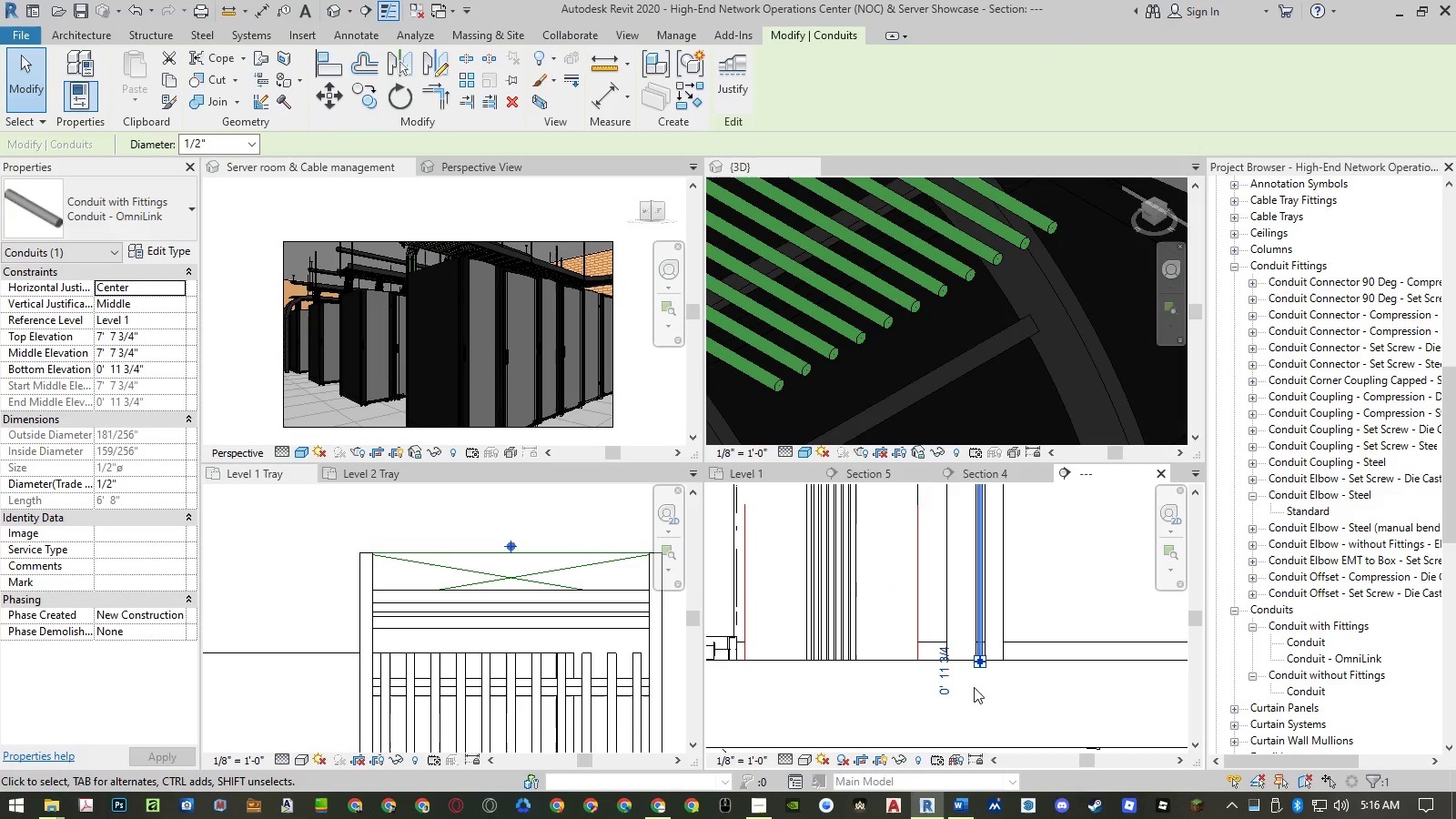 
left_click([941, 687])
 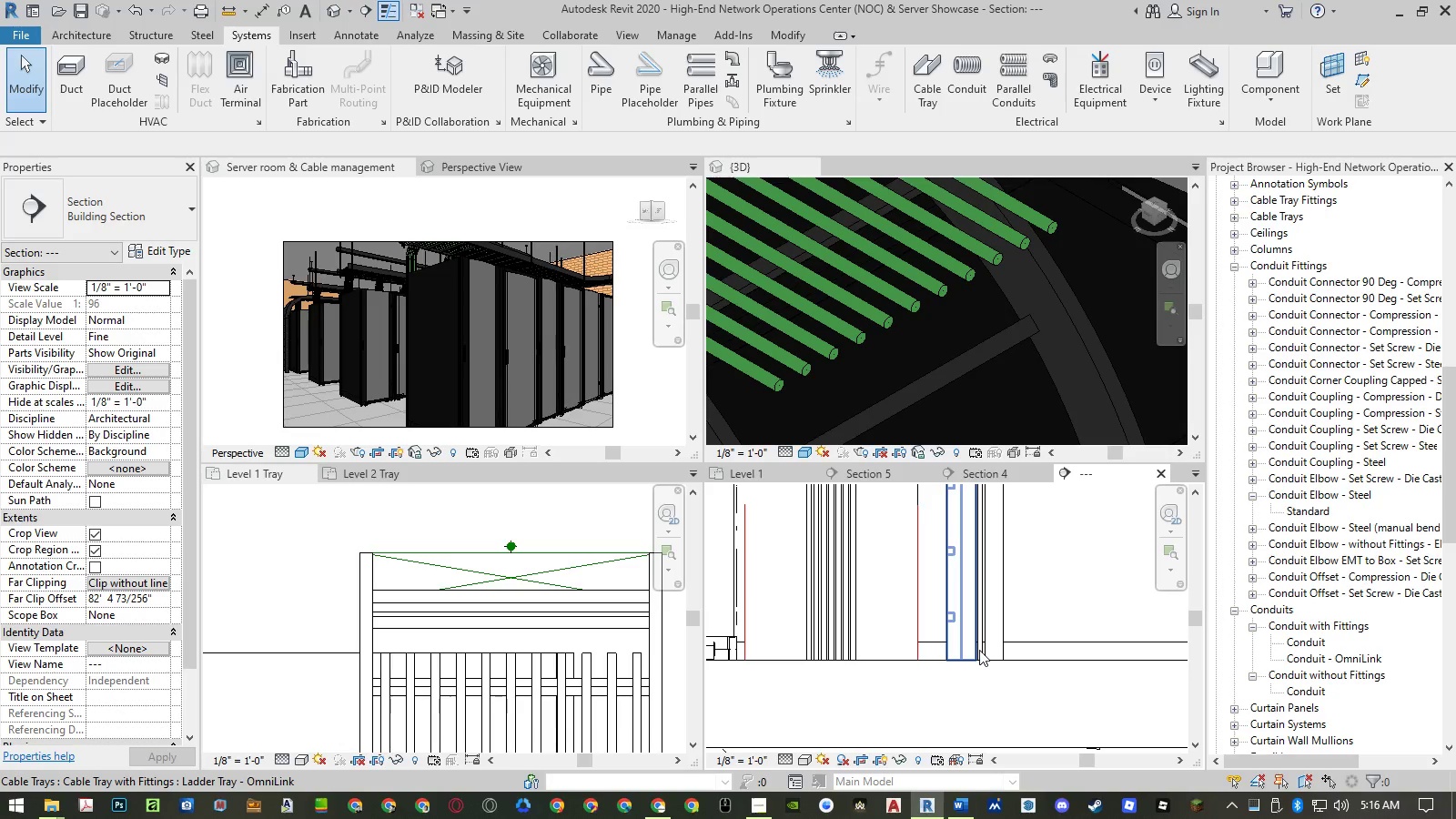 
left_click([986, 651])
 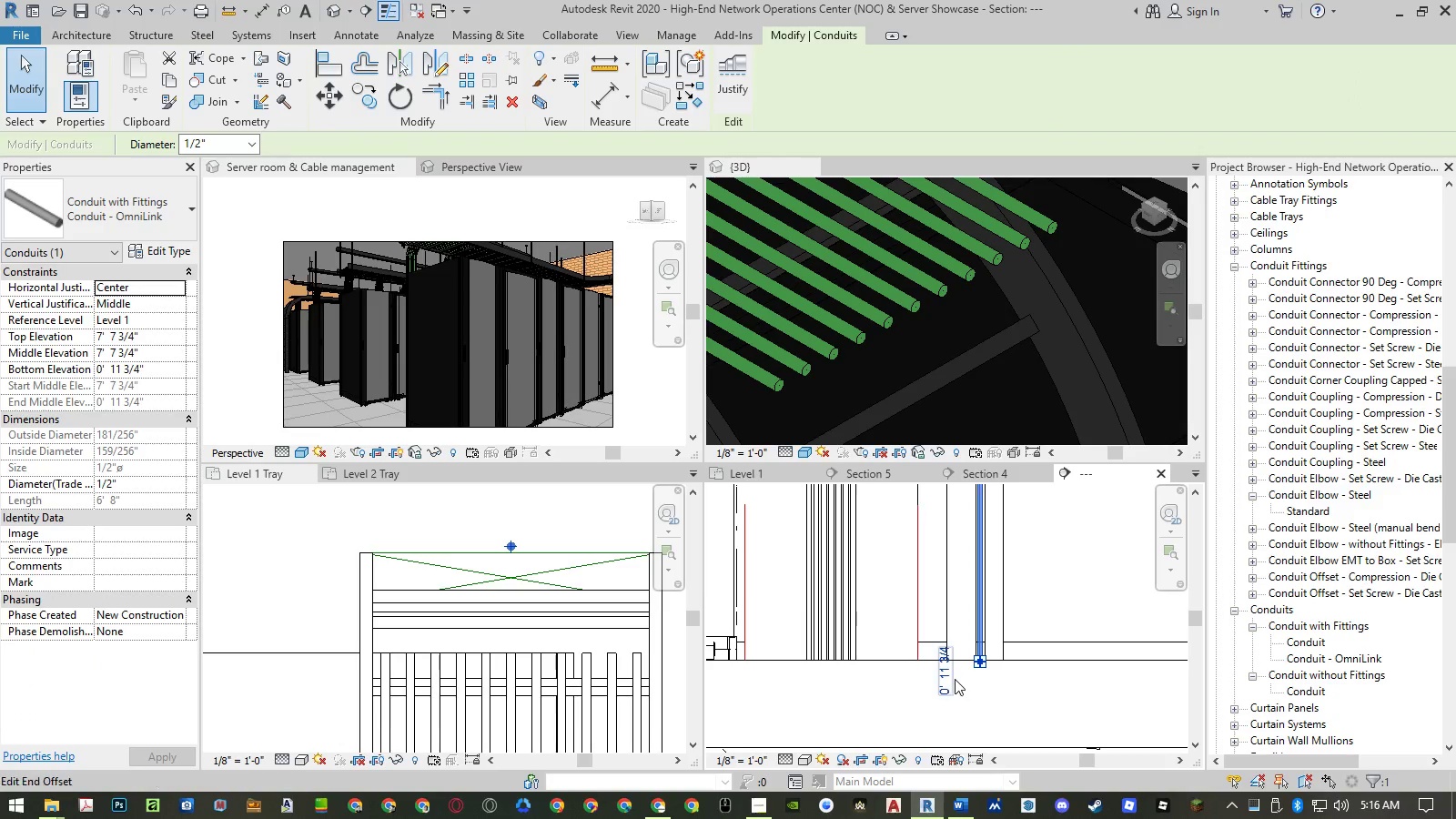 
left_click([955, 679])
 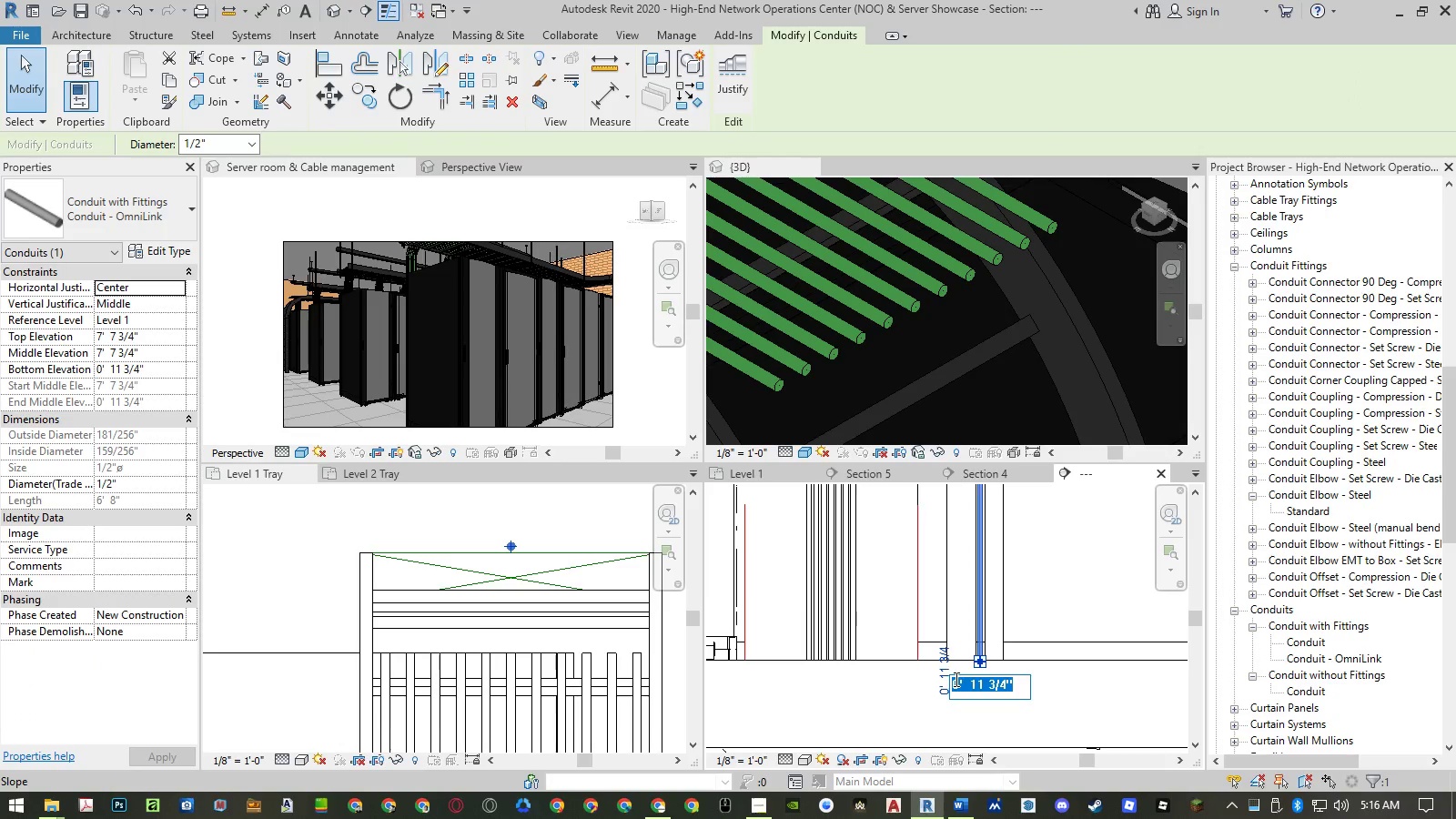 
key(Numpad0)
 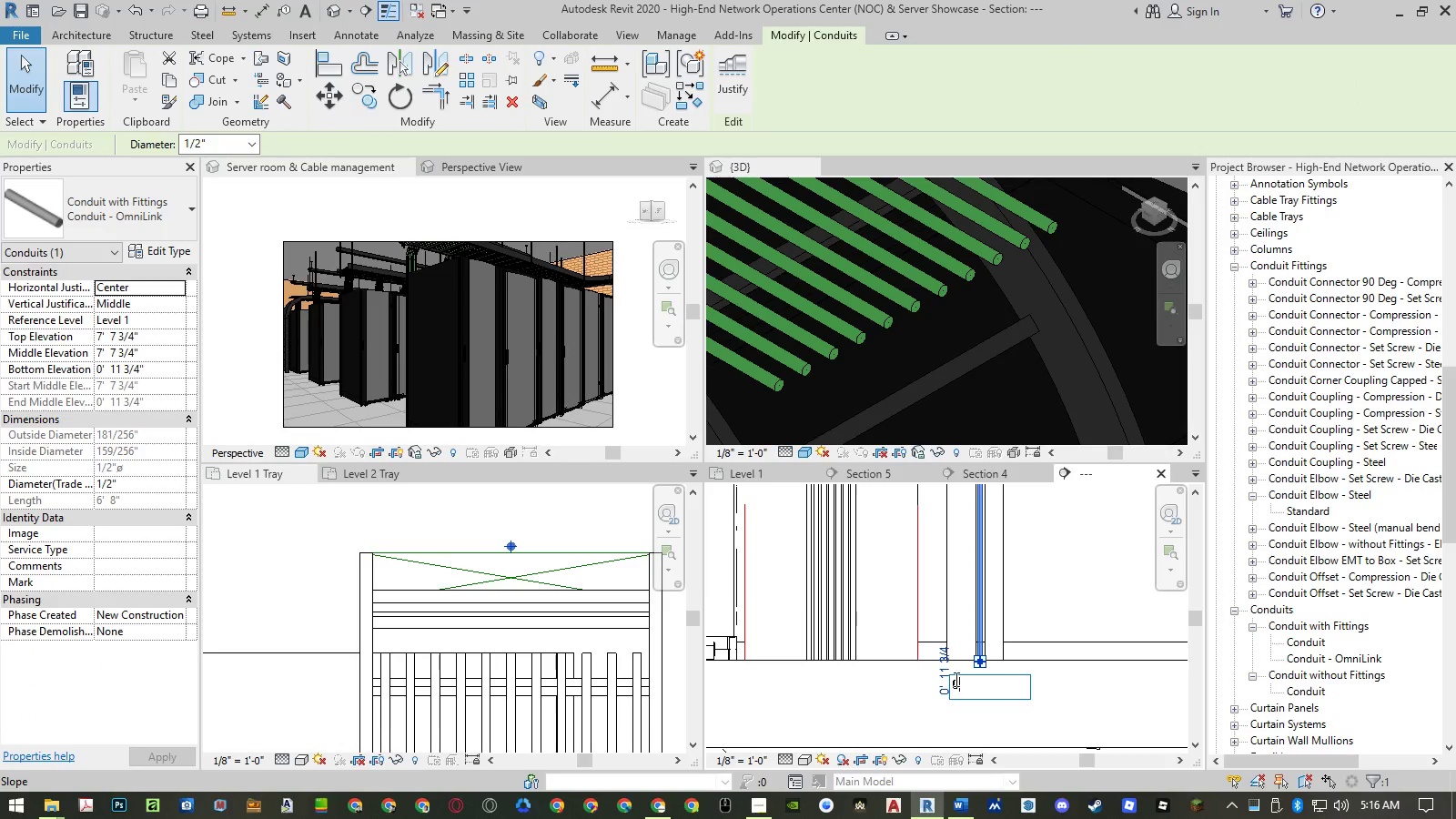 
key(NumpadEnter)
 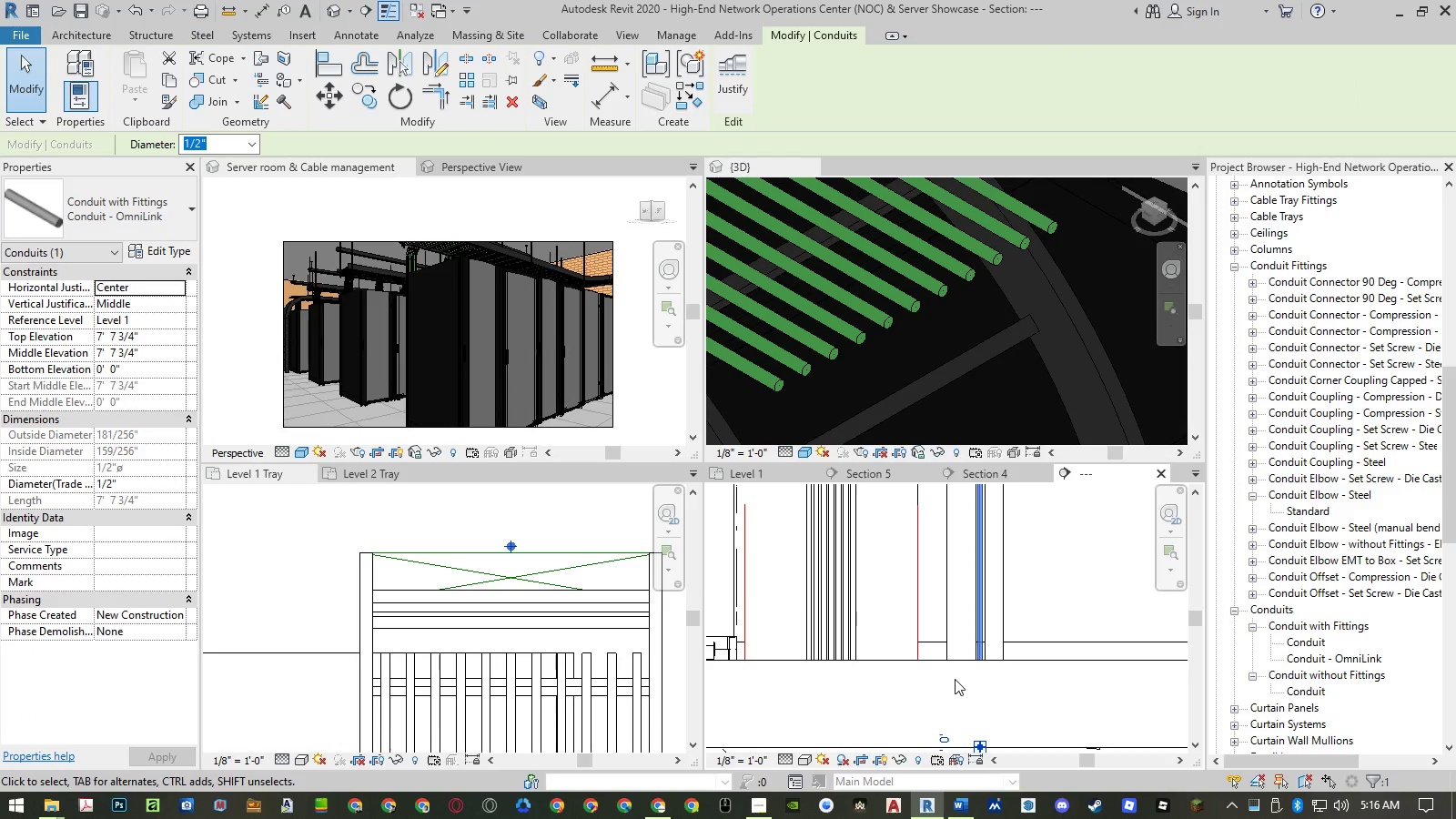 
scroll: coordinate [953, 677], scroll_direction: down, amount: 6.0
 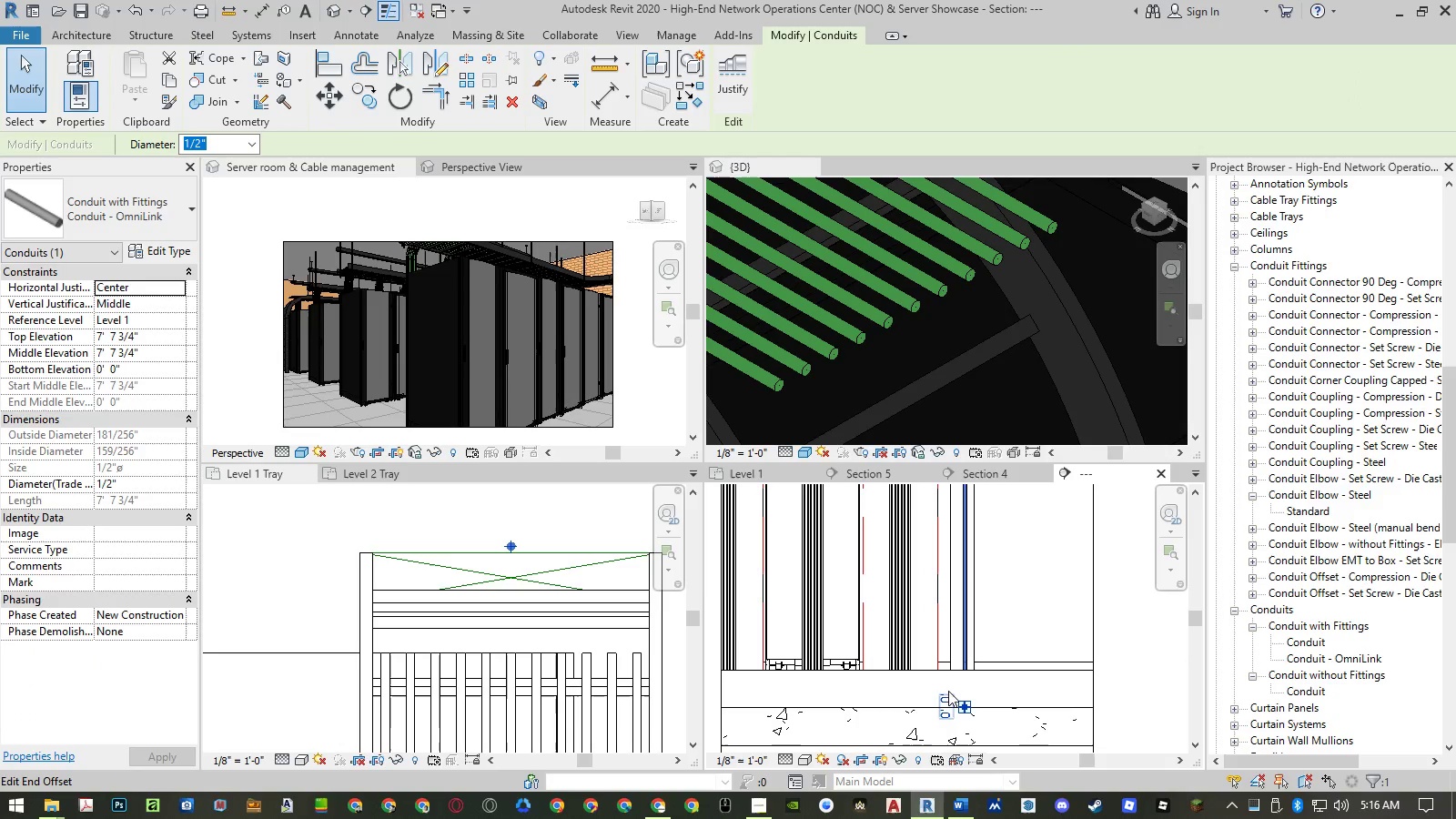 
left_click([948, 697])
 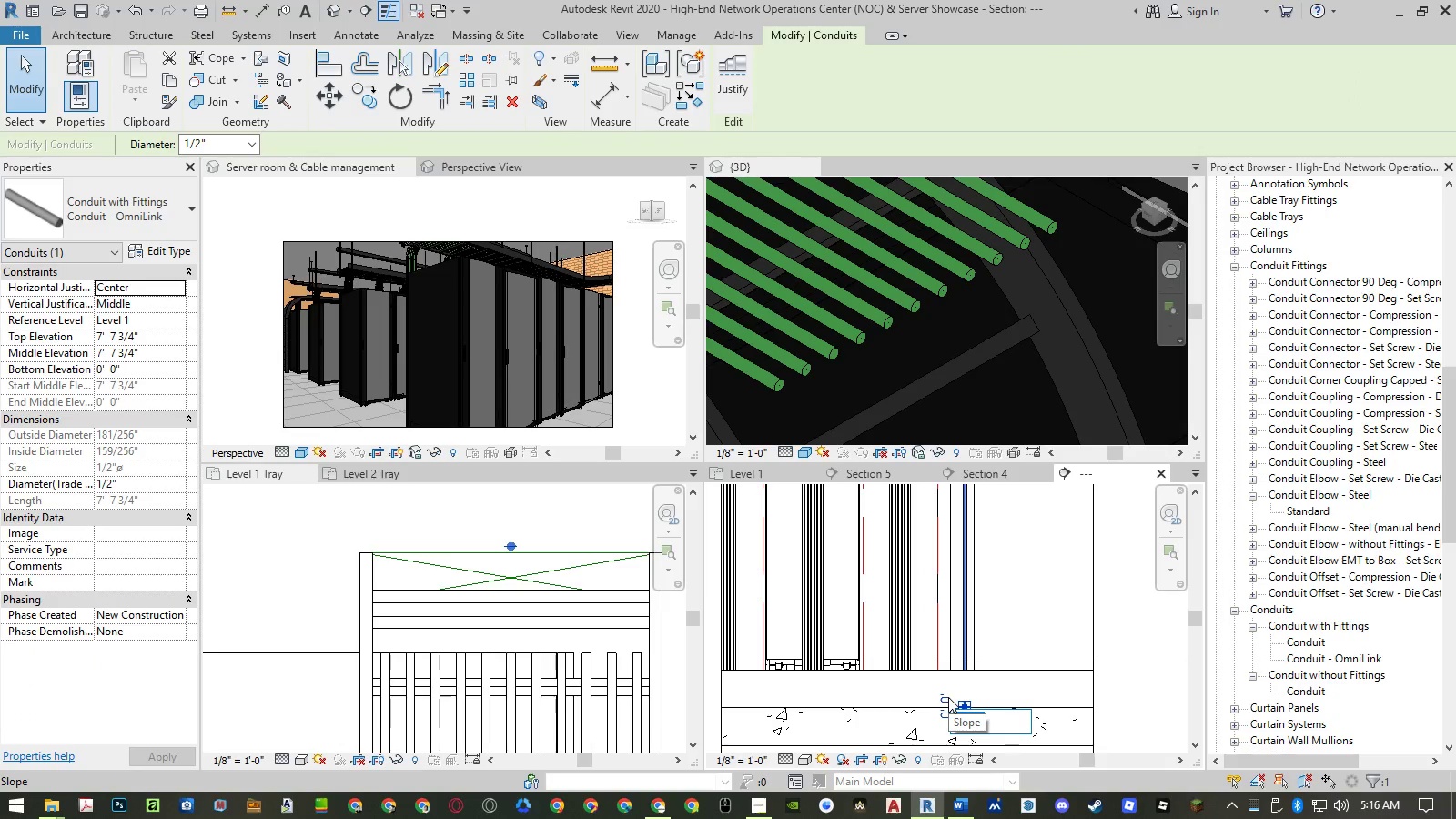 
key(Numpad1)
 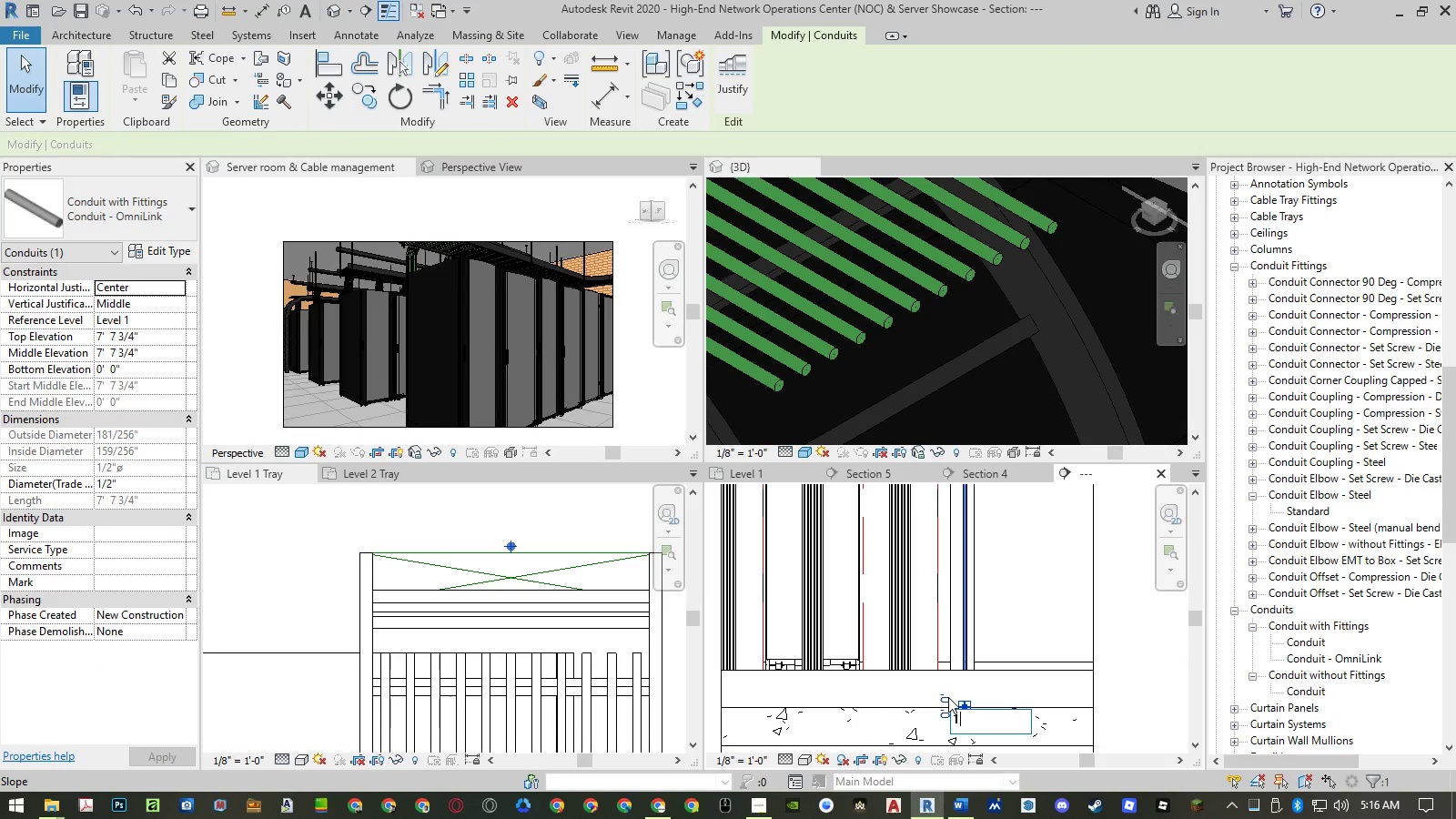 
key(NumpadEnter)
 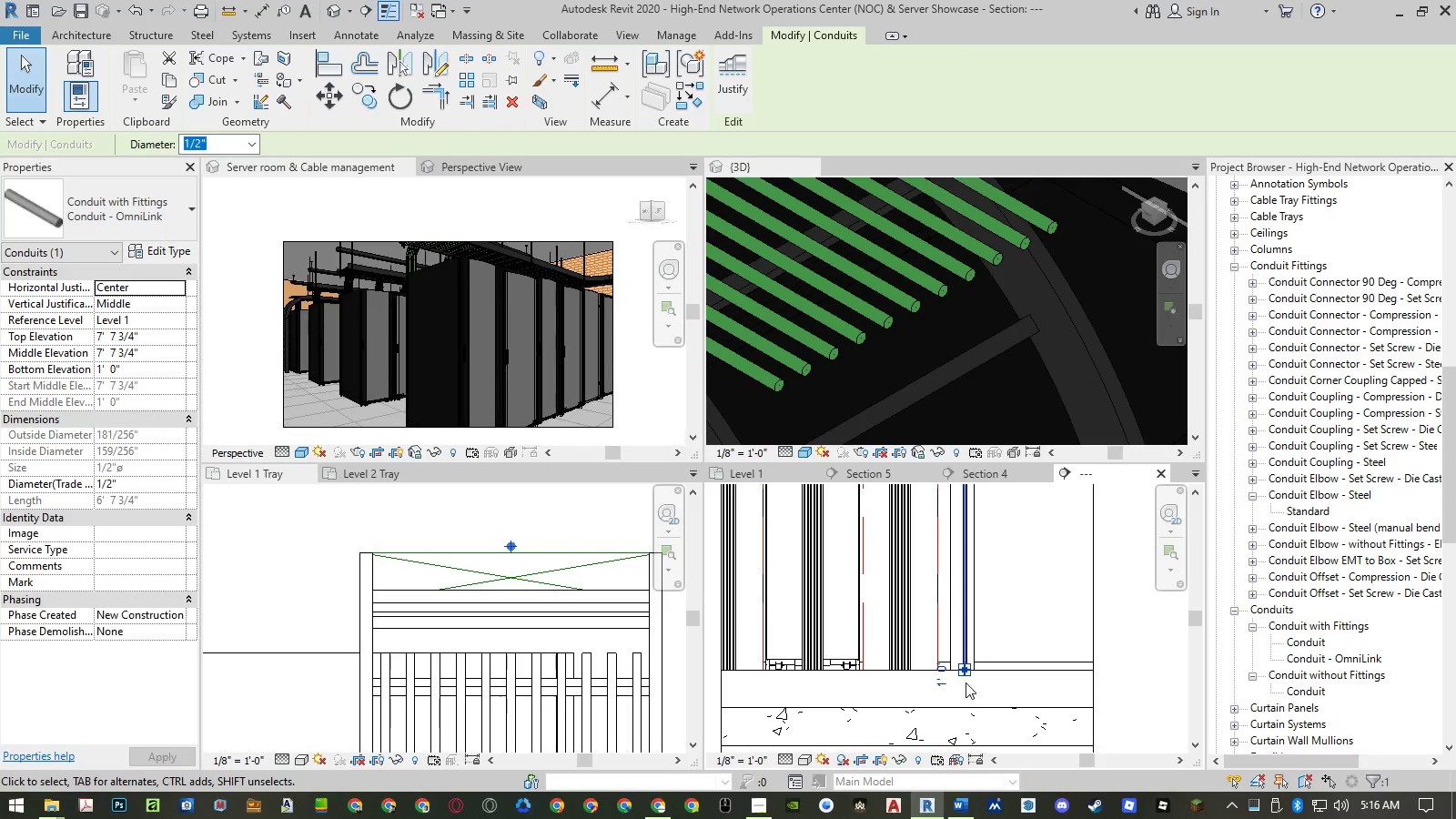 
scroll: coordinate [979, 674], scroll_direction: down, amount: 7.0
 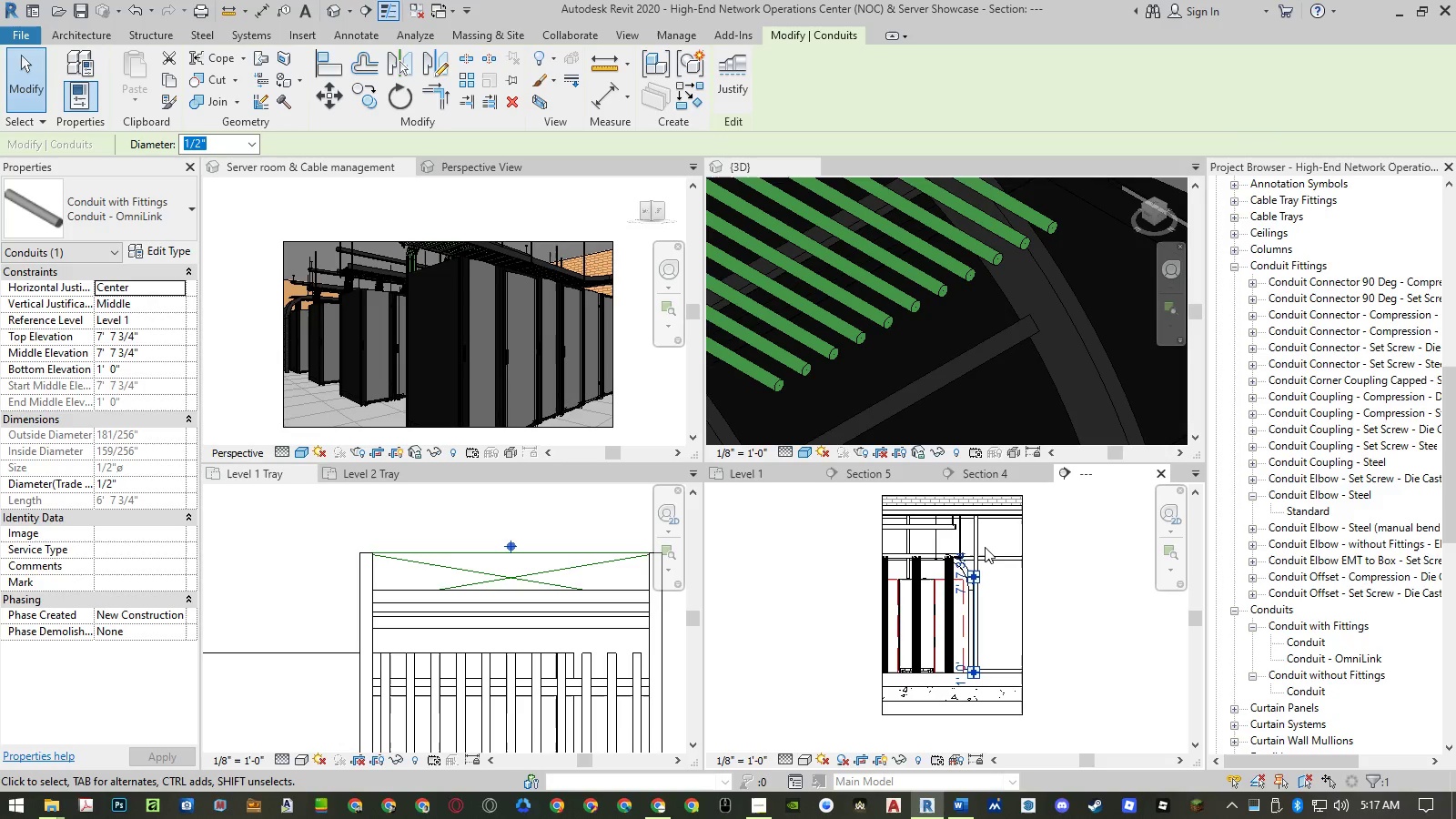 
key(Escape)
 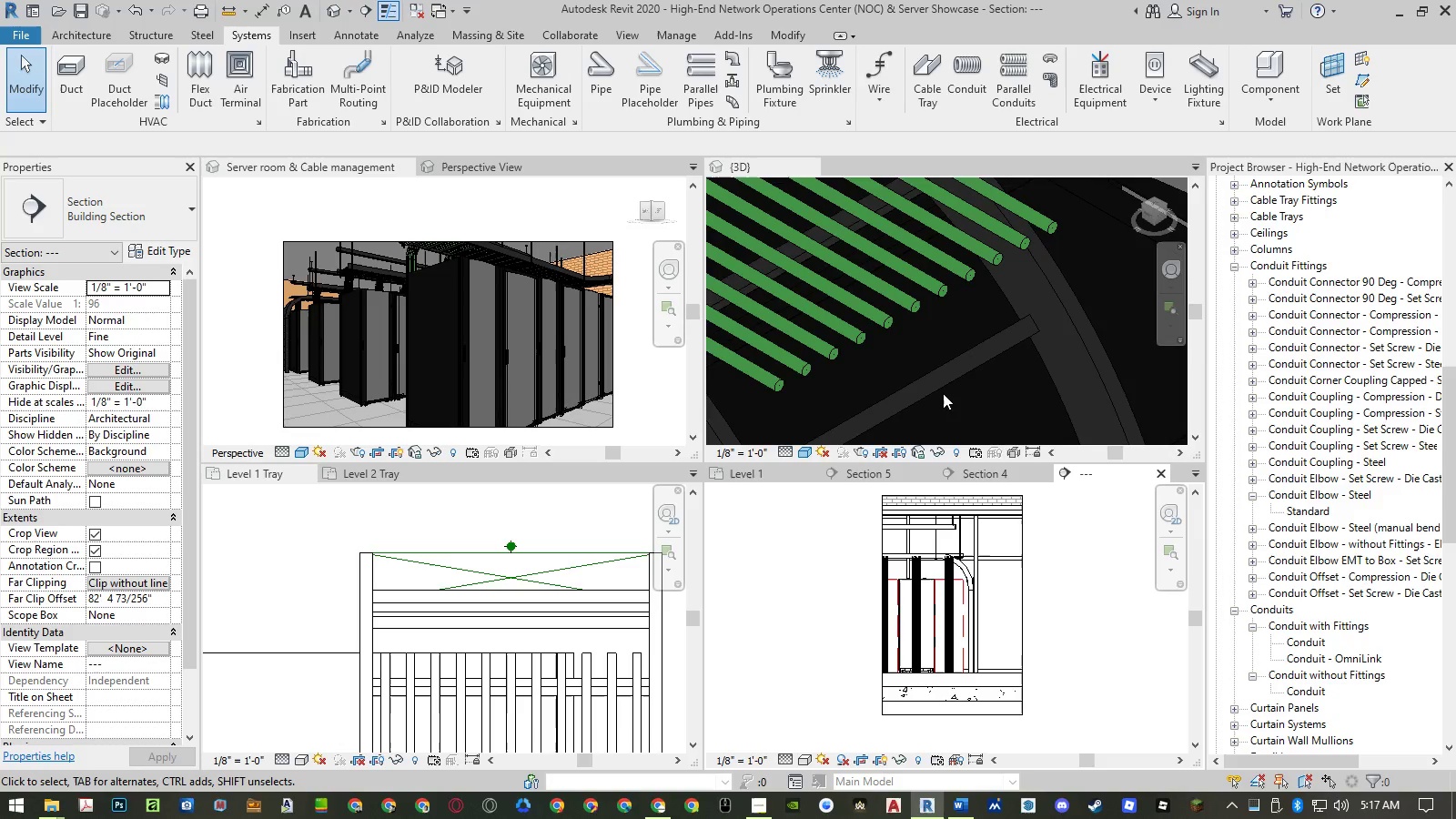 
scroll: coordinate [956, 302], scroll_direction: down, amount: 16.0
 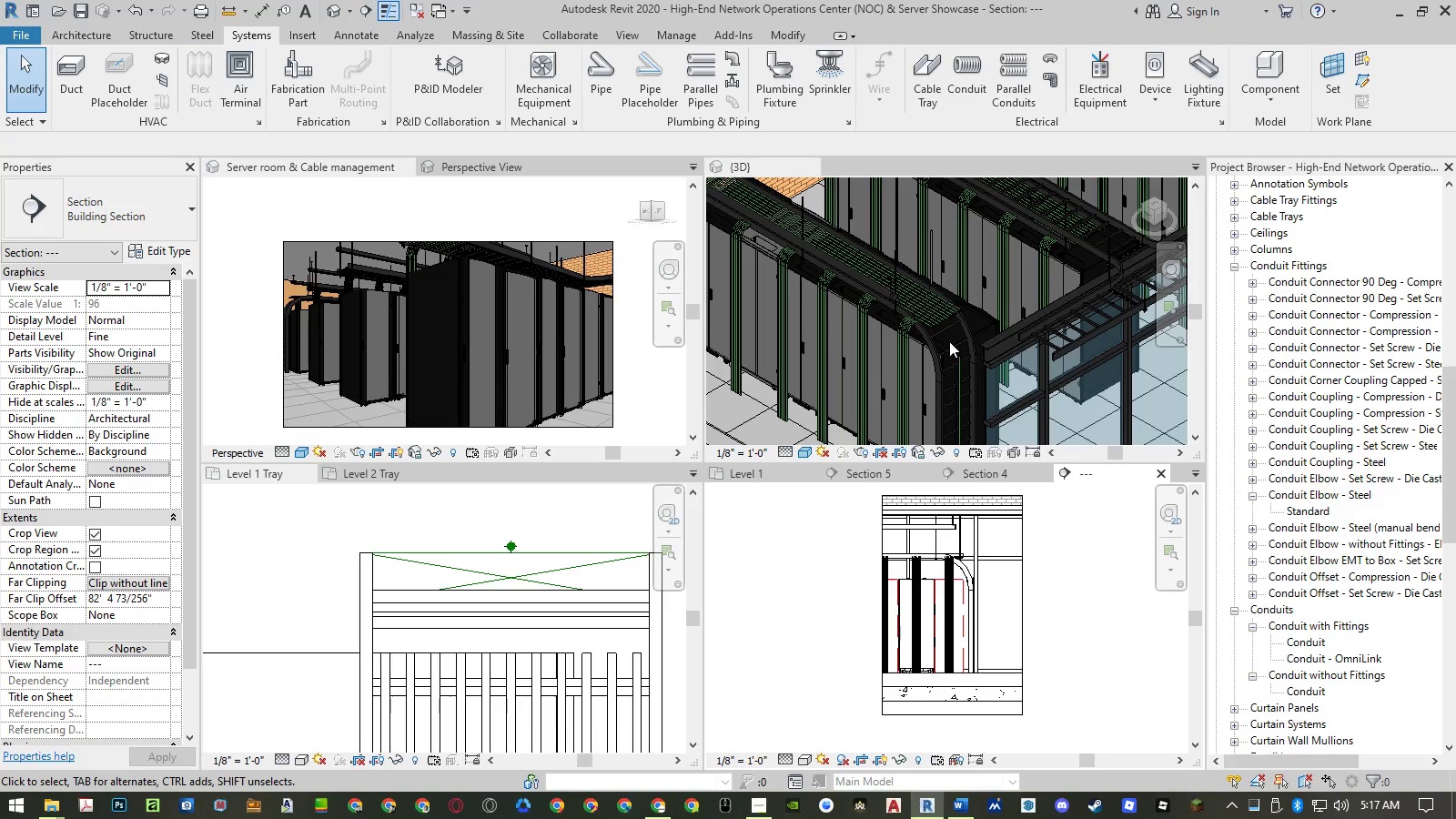 
scroll: coordinate [956, 343], scroll_direction: up, amount: 2.0
 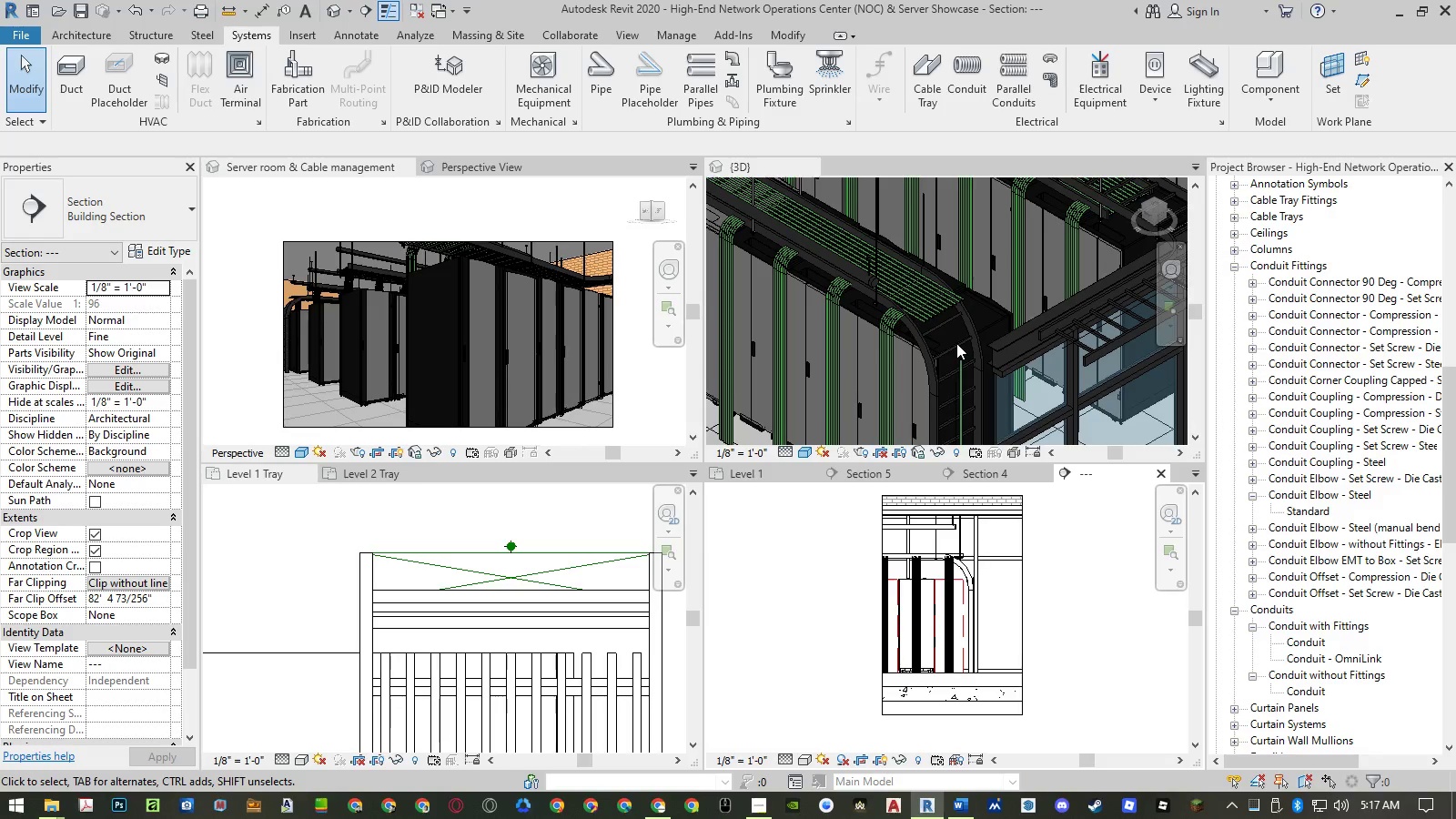 
type(tr)
 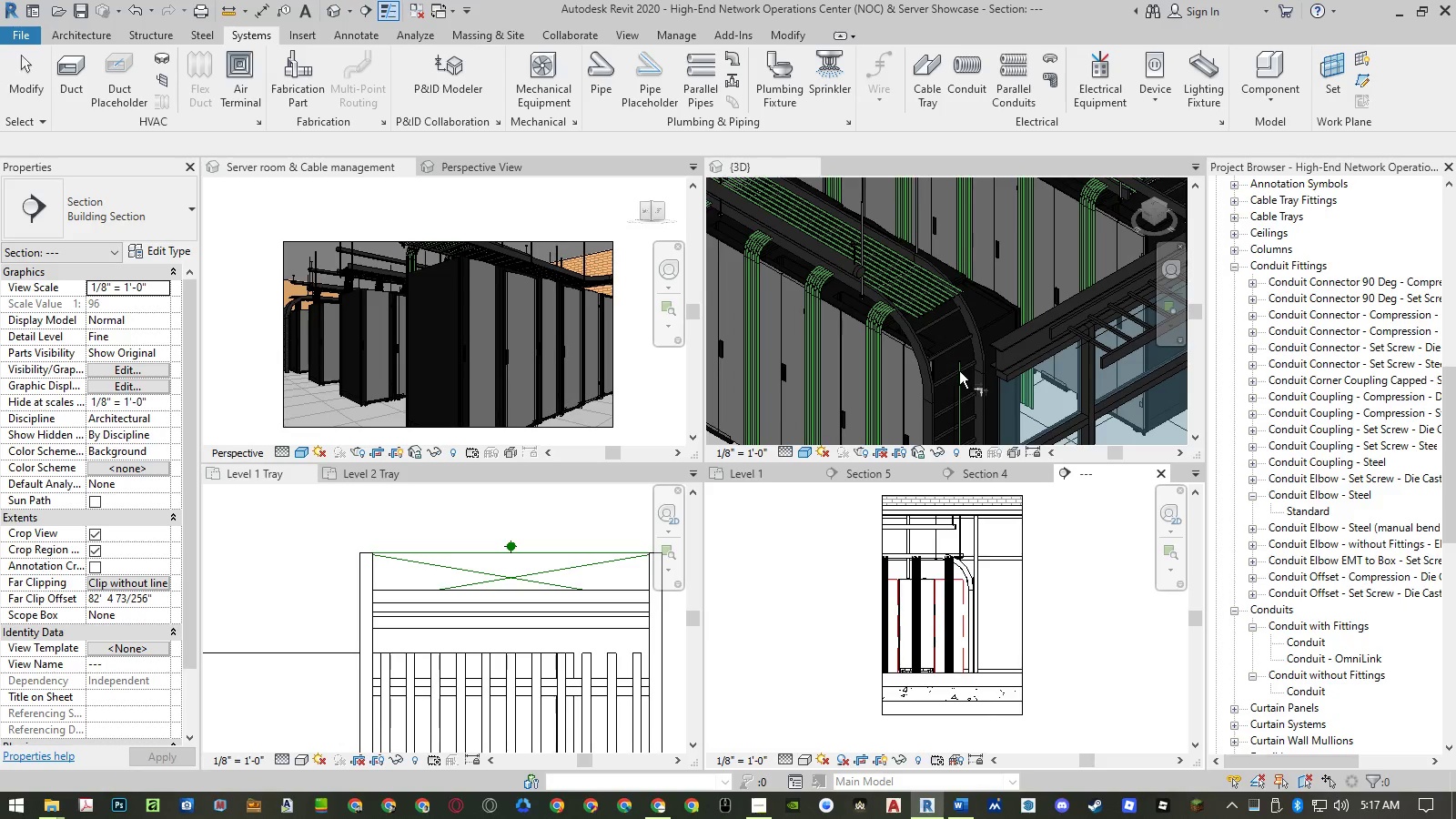 
scroll: coordinate [959, 371], scroll_direction: up, amount: 7.0
 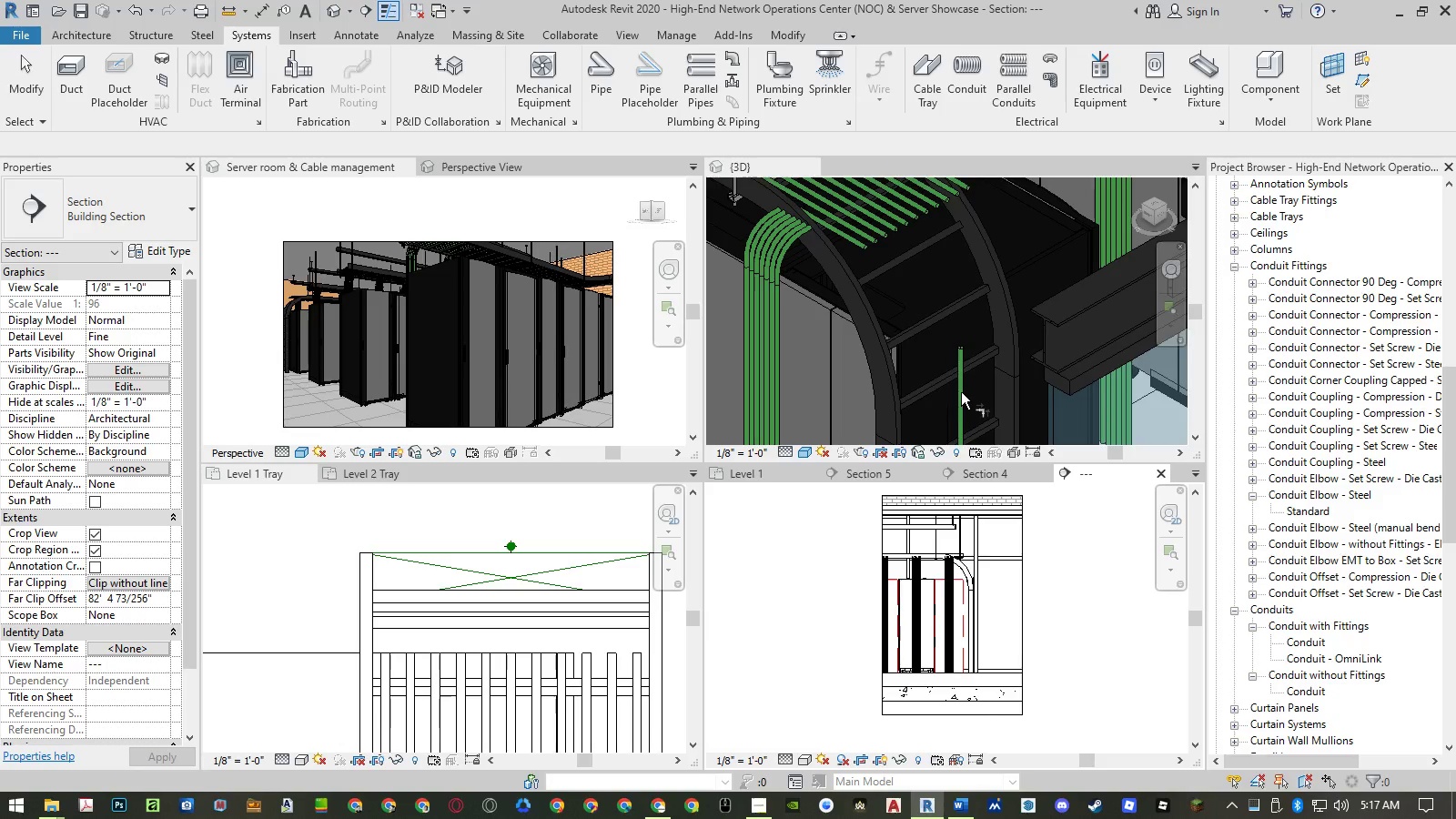 
left_click([961, 392])
 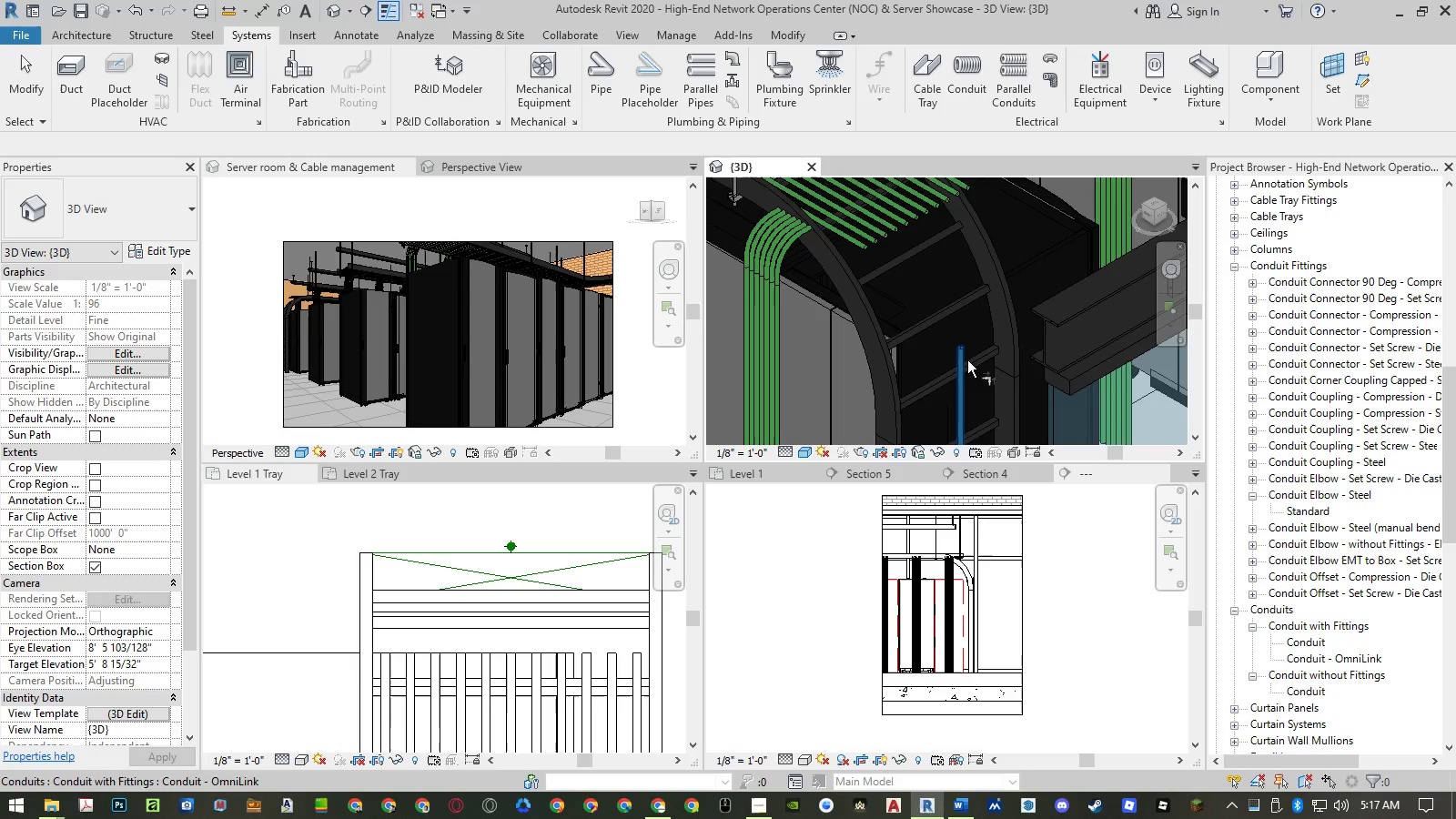 
left_click([966, 370])
 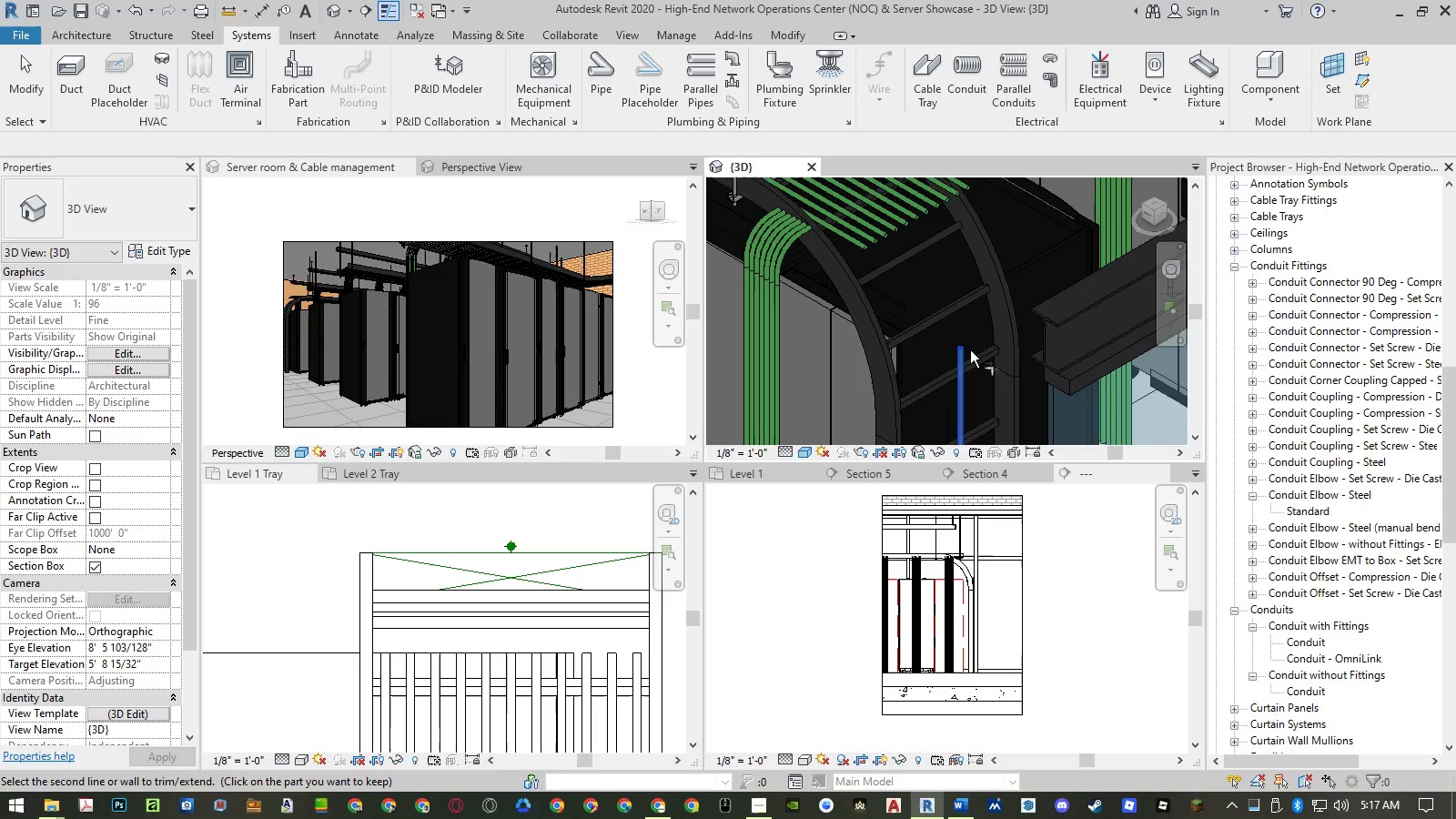 
scroll: coordinate [969, 363], scroll_direction: down, amount: 4.0
 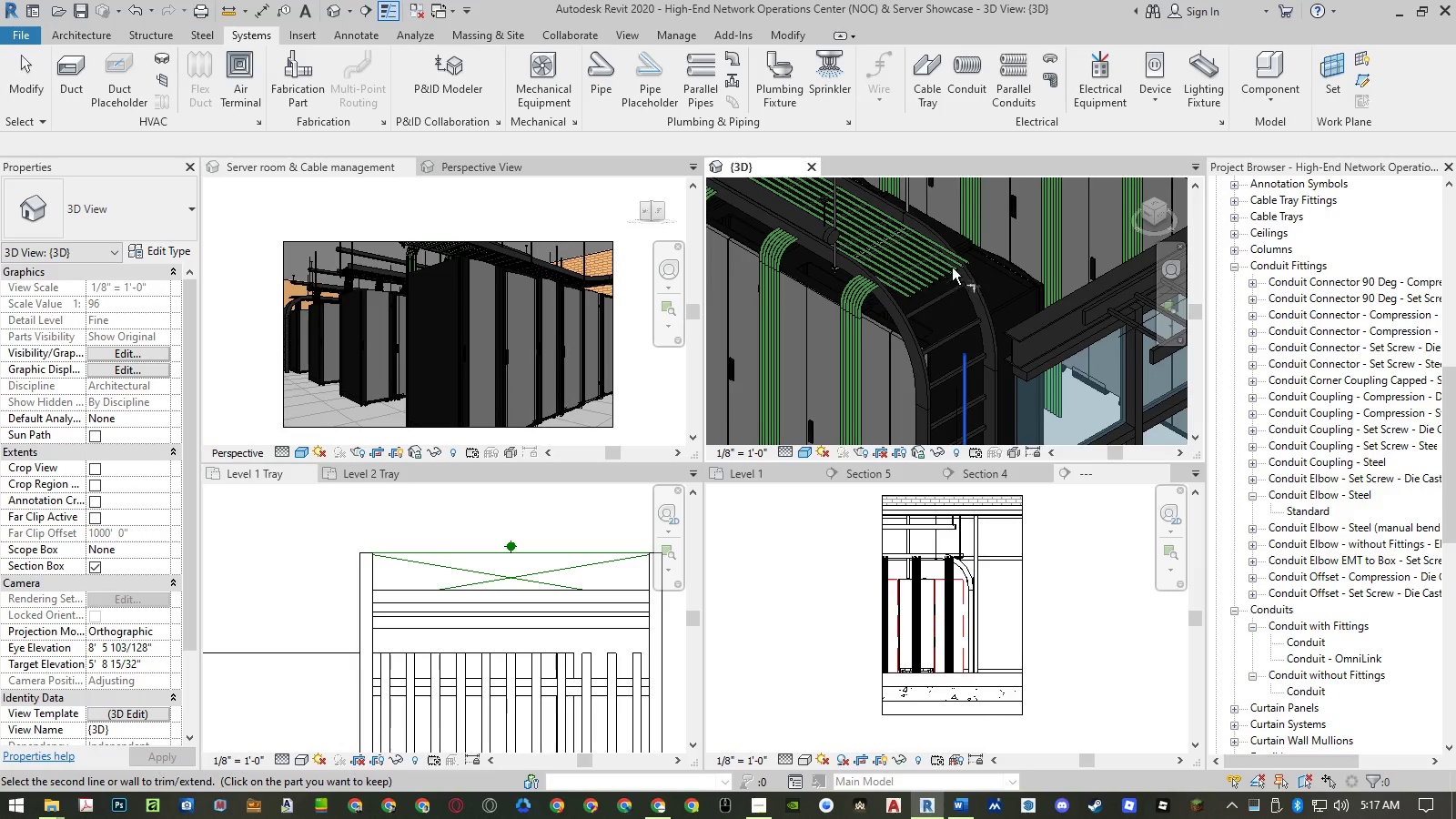 
scroll: coordinate [945, 270], scroll_direction: up, amount: 7.0
 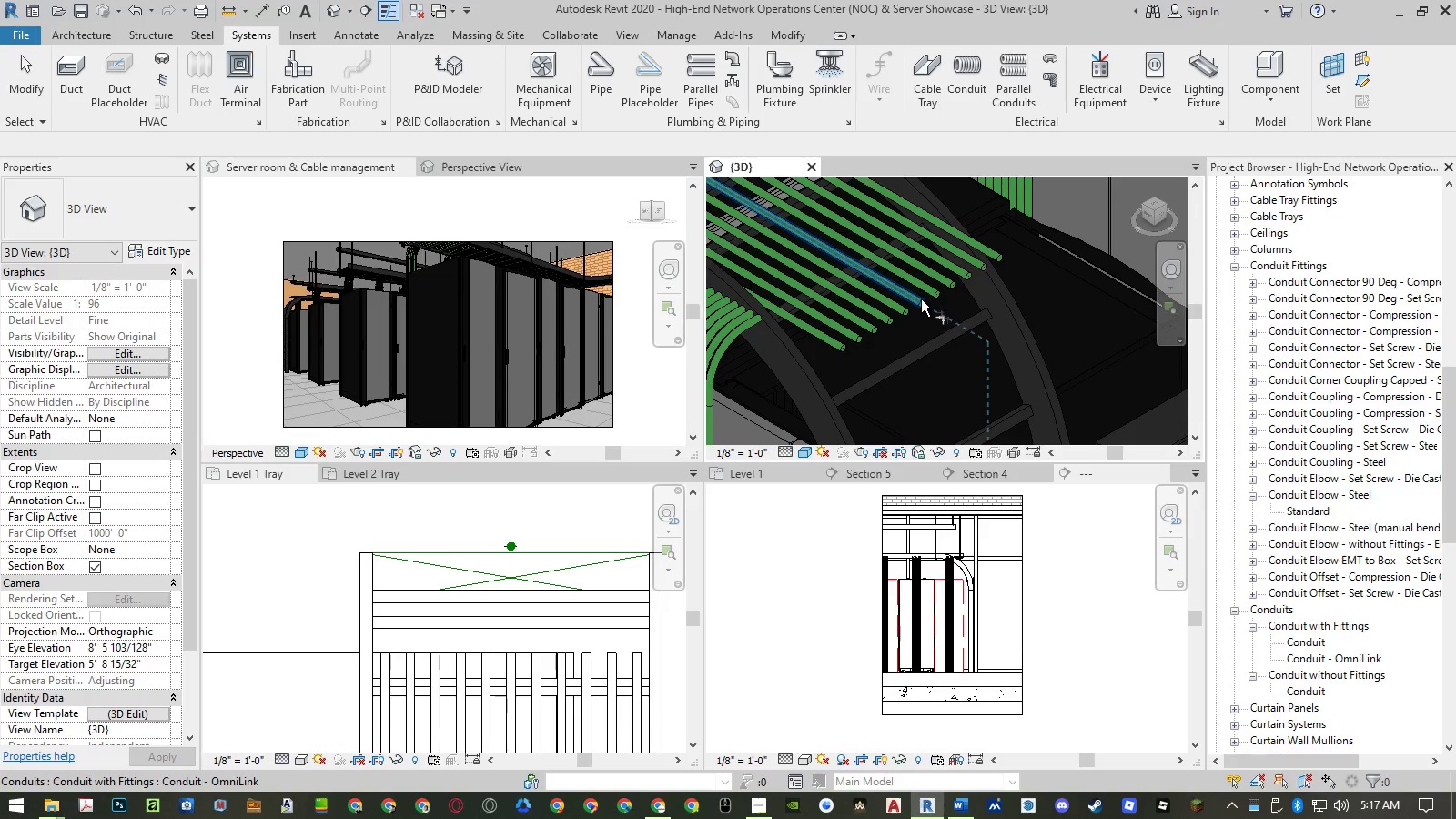 
left_click([921, 299])
 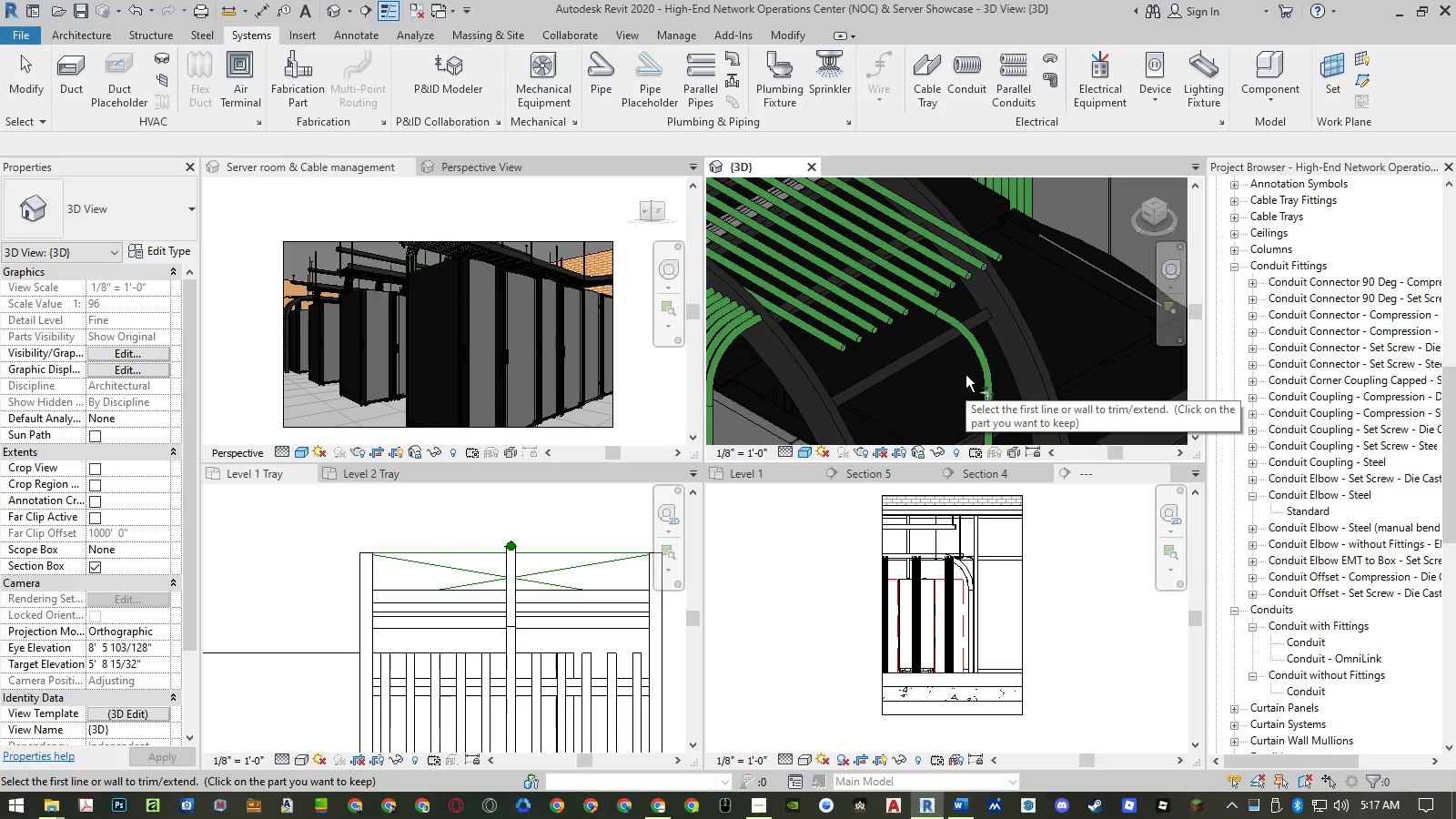 
key(Escape)
 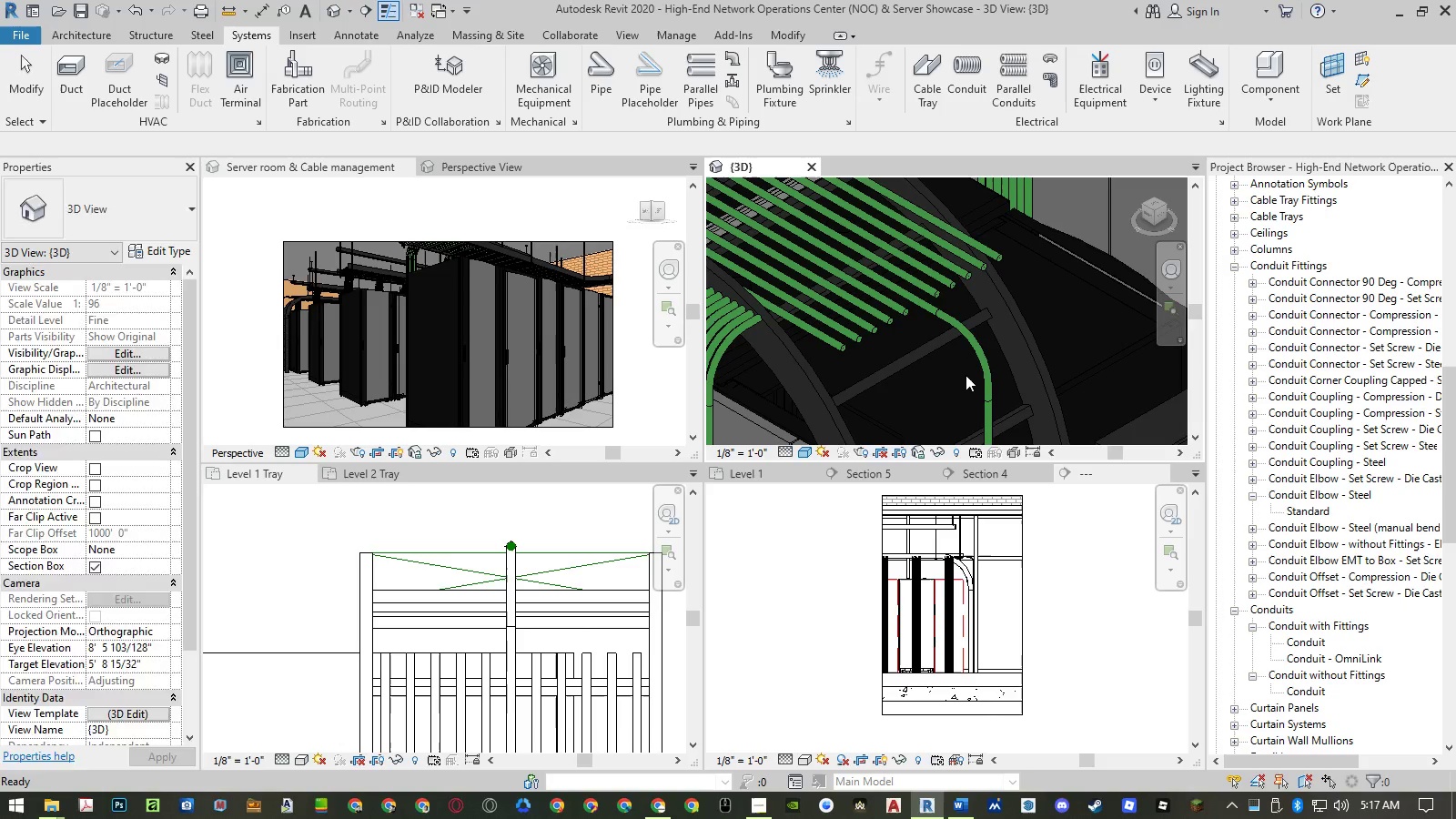 
key(Escape)
 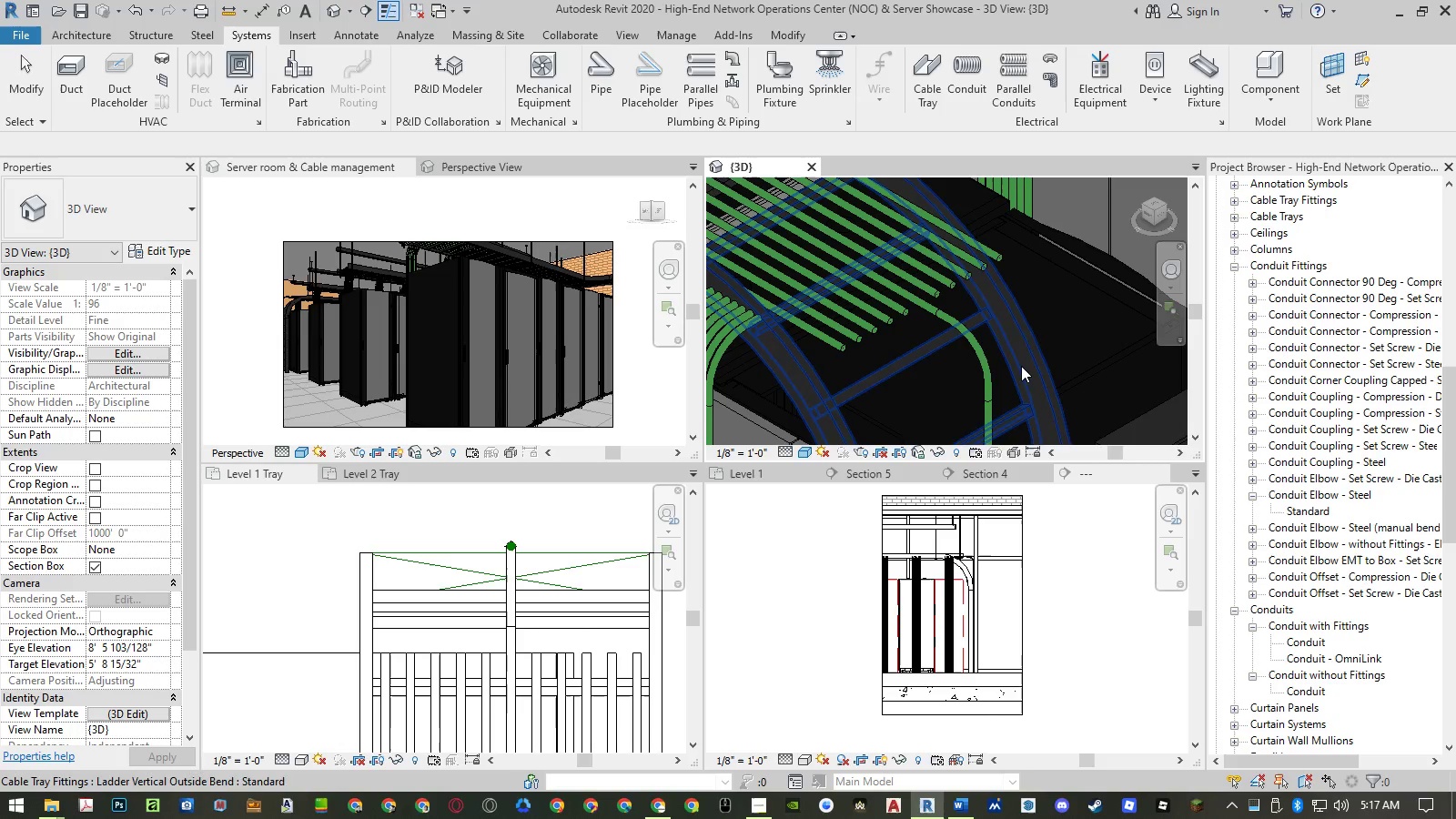 
left_click([1024, 365])
 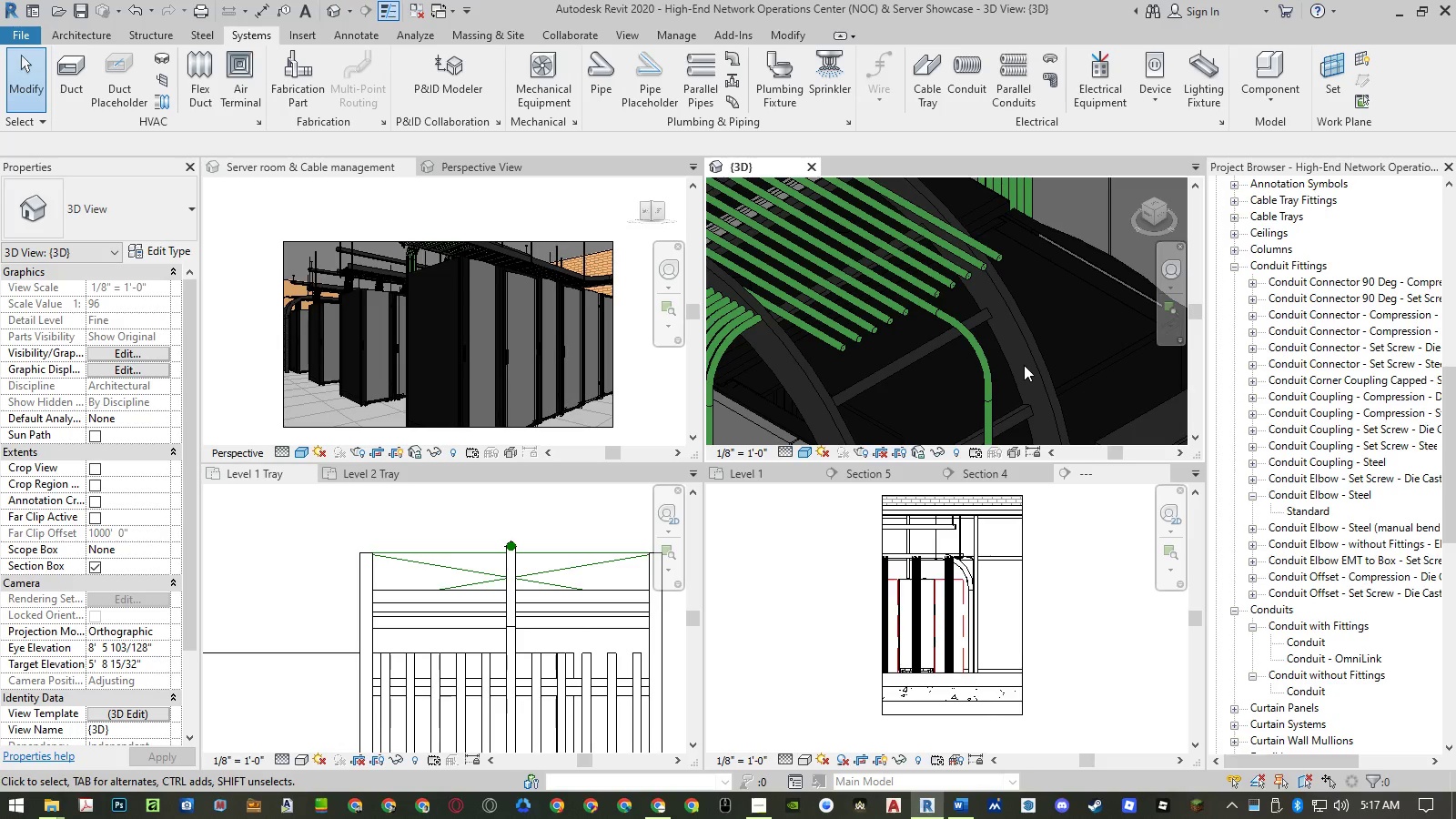 
key(Escape)
 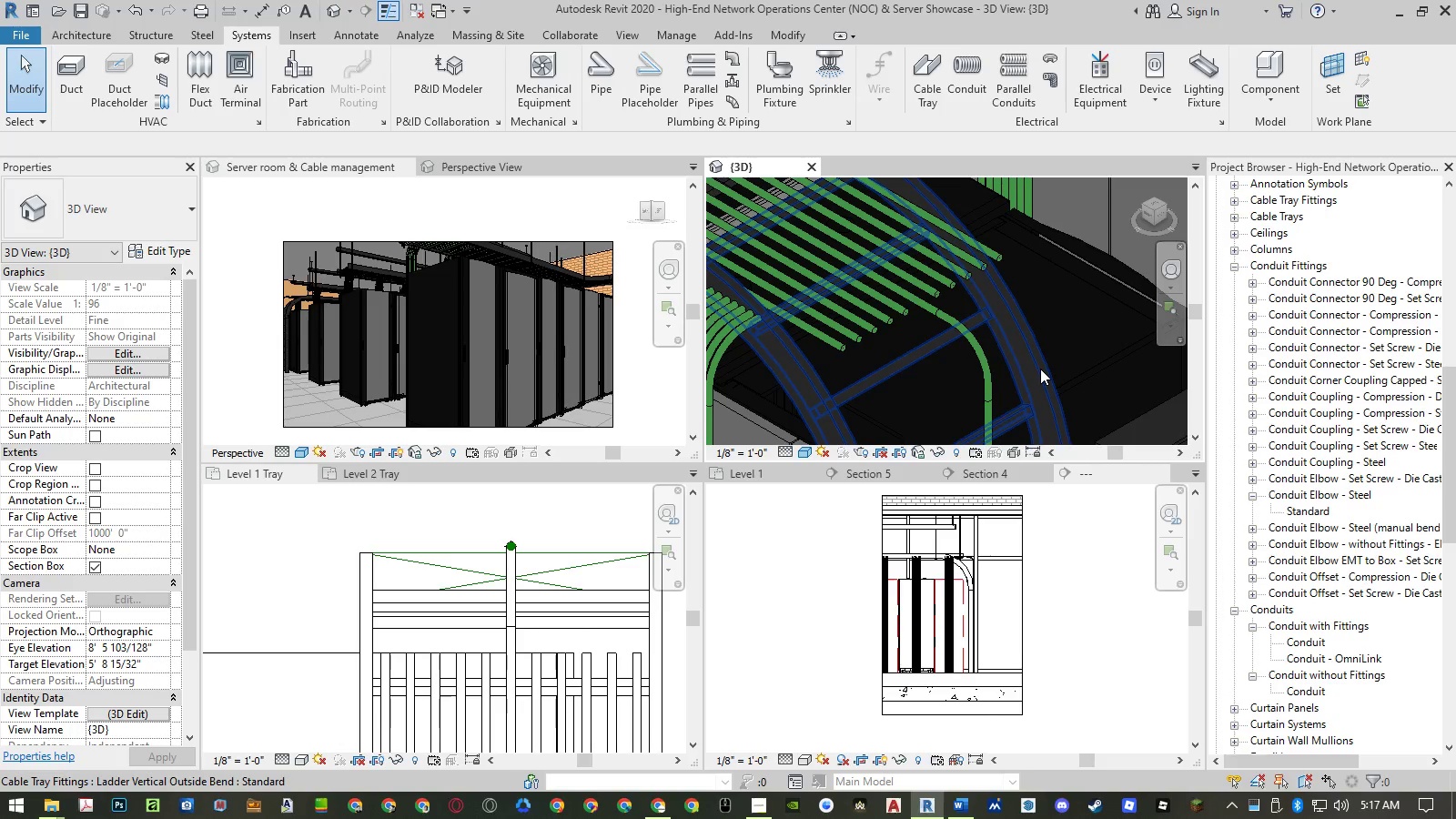 
left_click([1040, 369])
 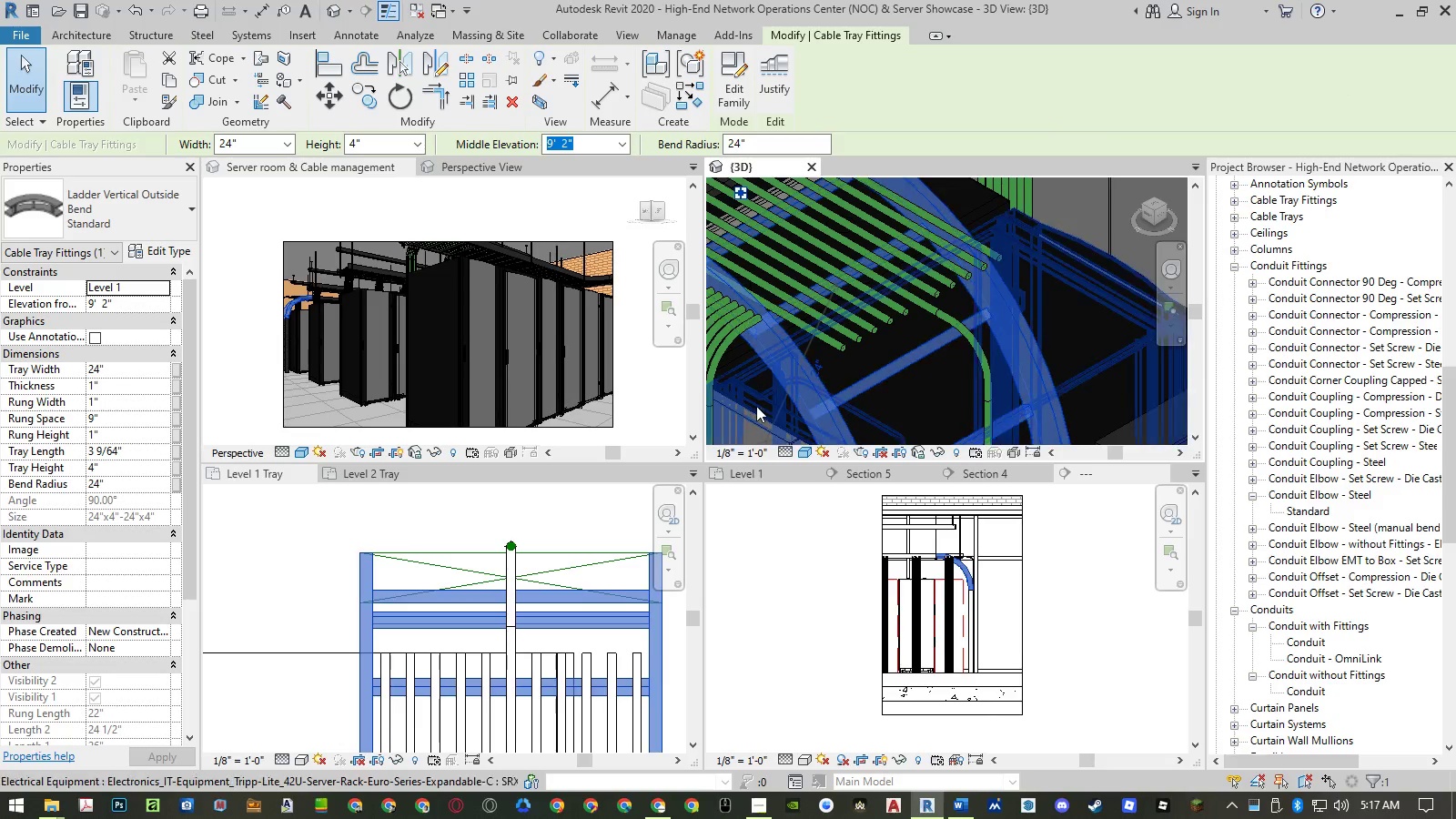 
key(Escape)
 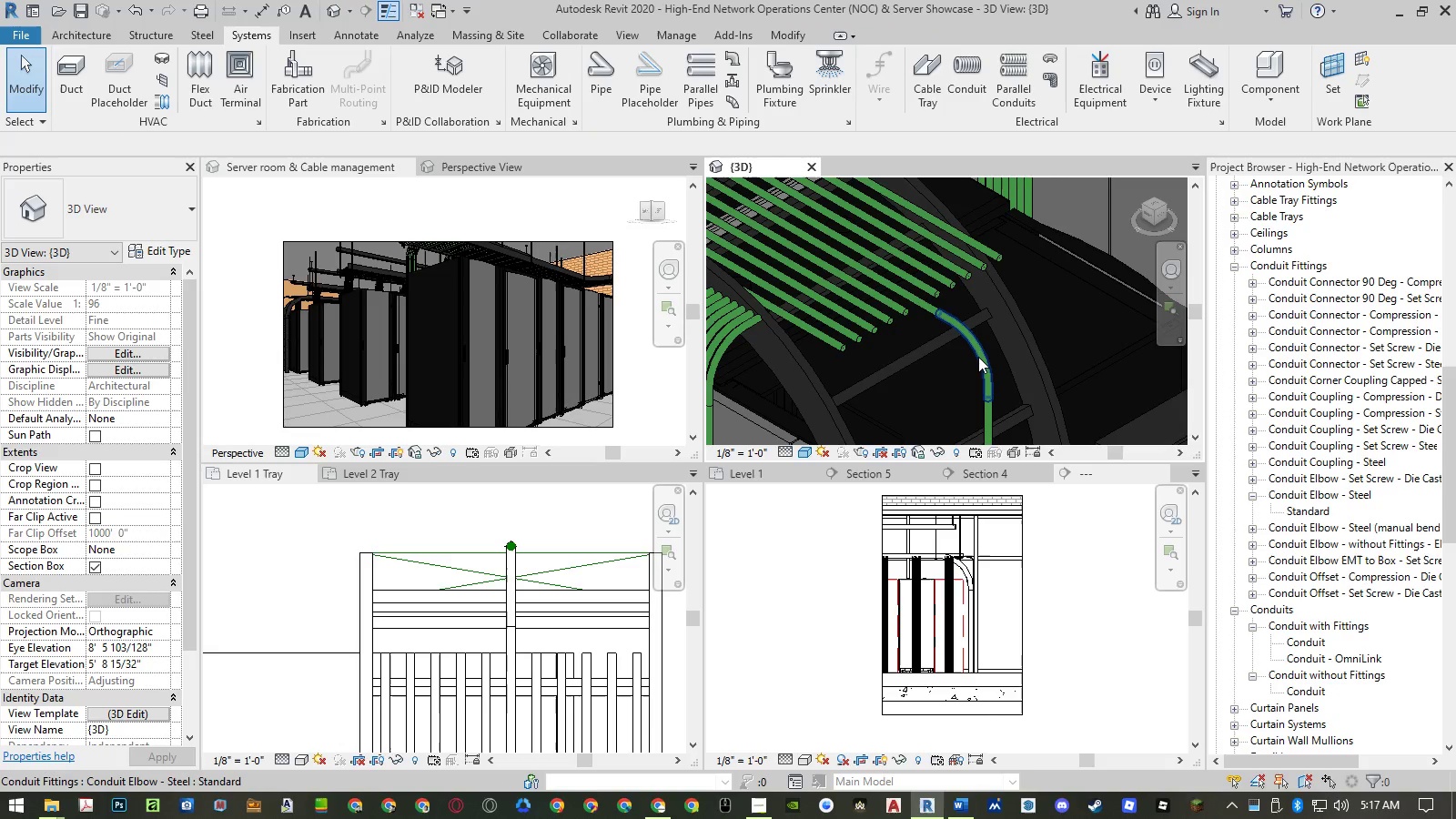 
left_click([978, 357])
 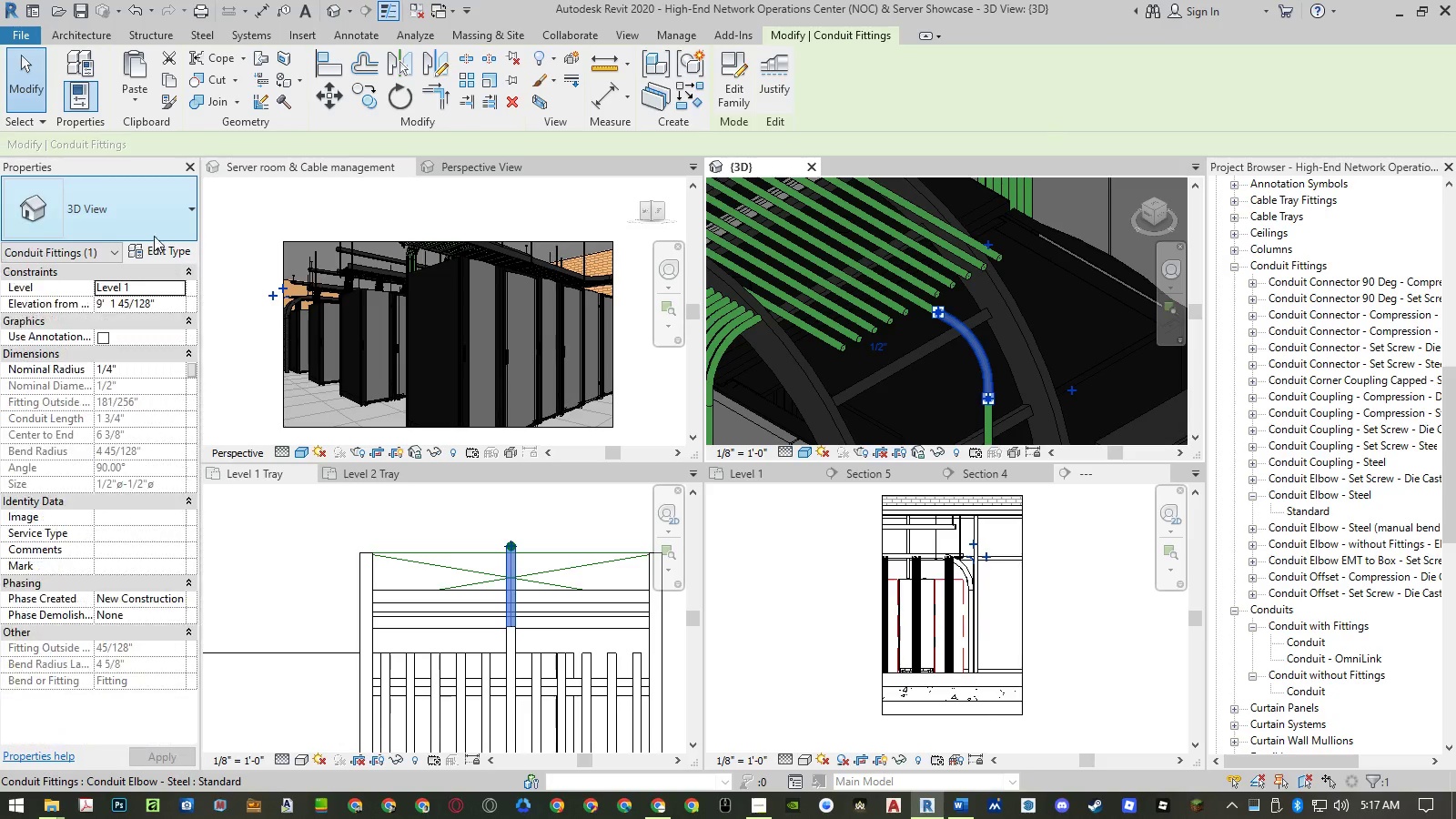 
left_click([154, 232])
 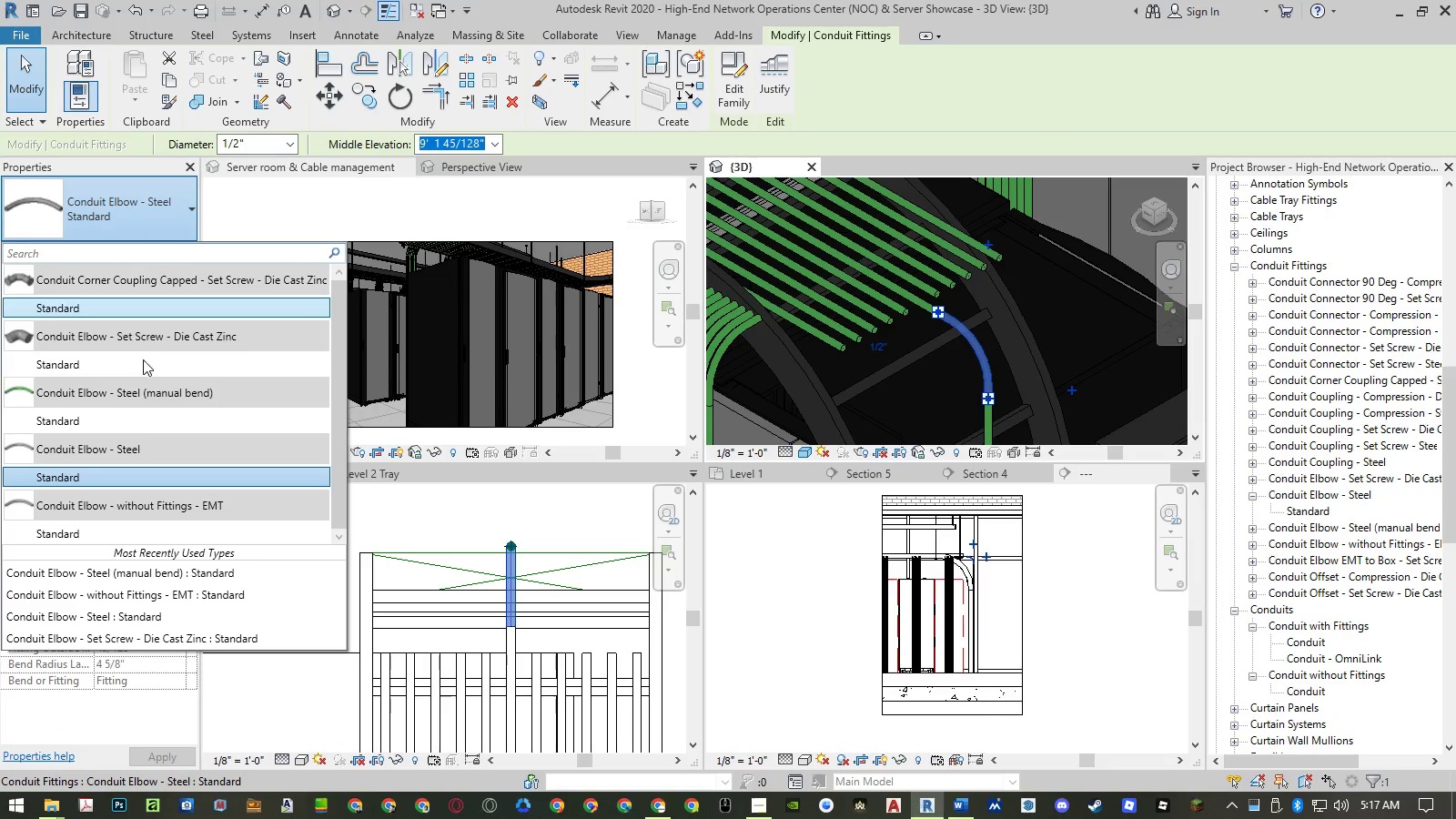 
left_click([135, 417])
 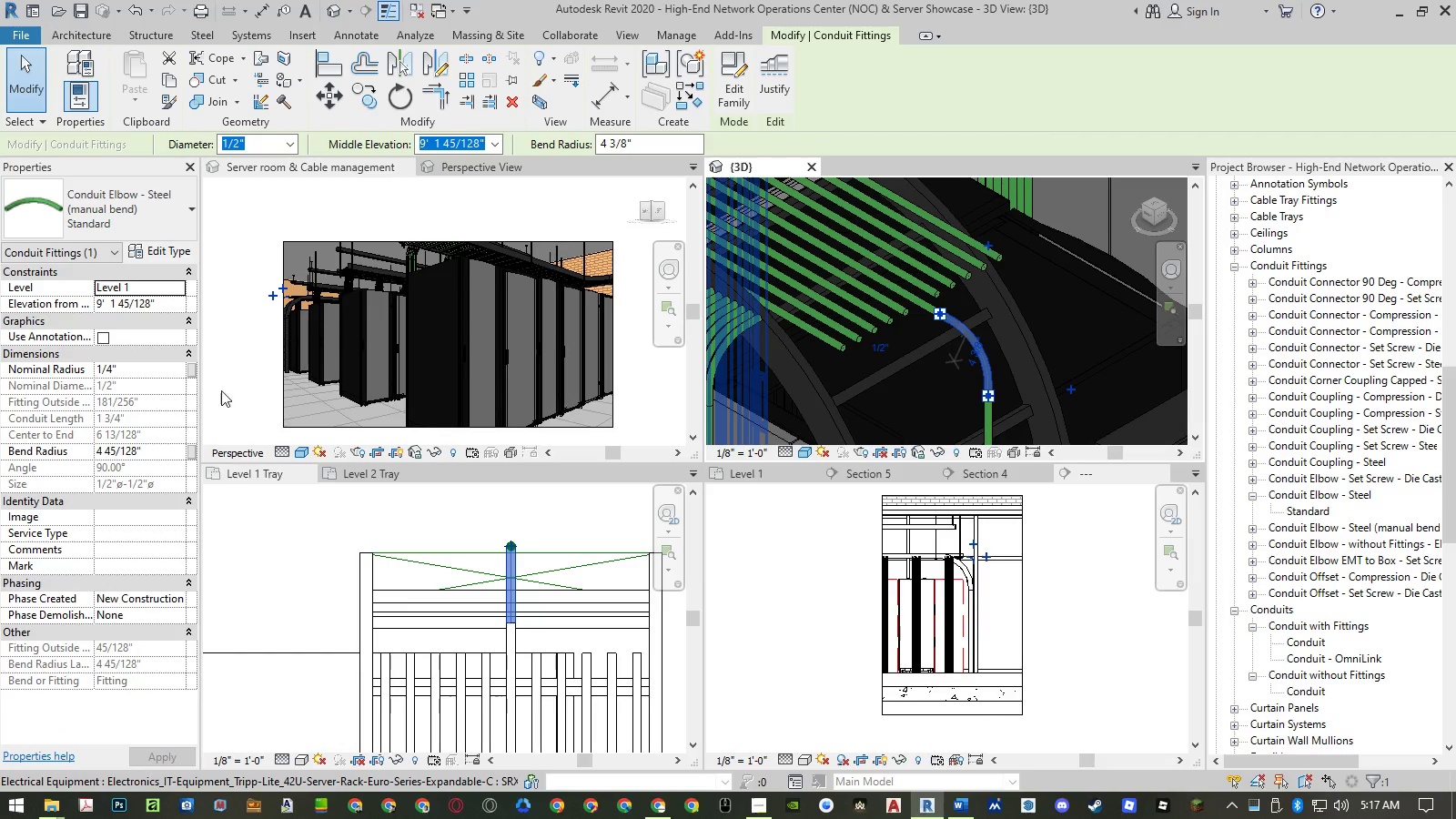 
left_click([161, 448])
 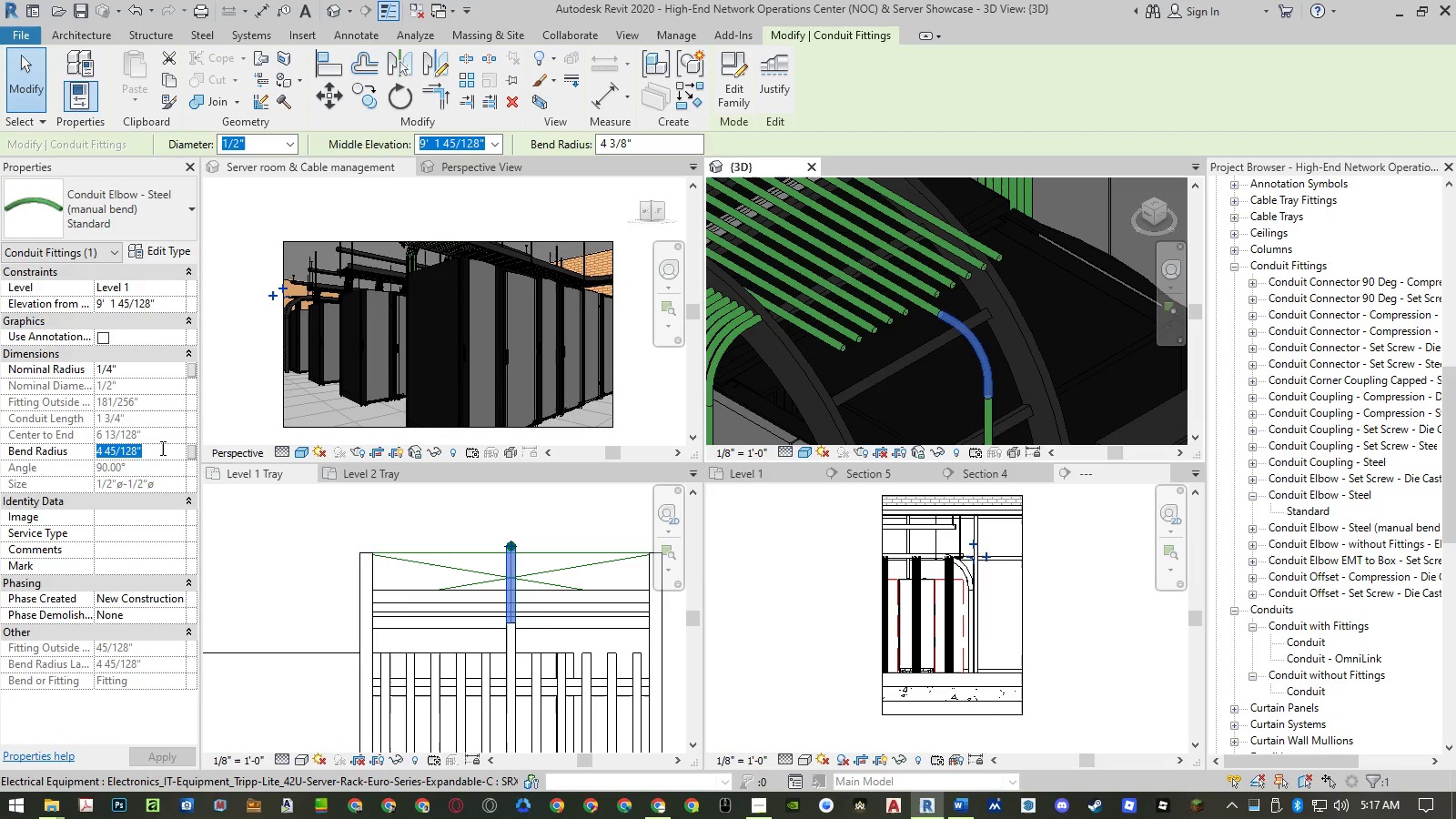 
key(Numpad2)
 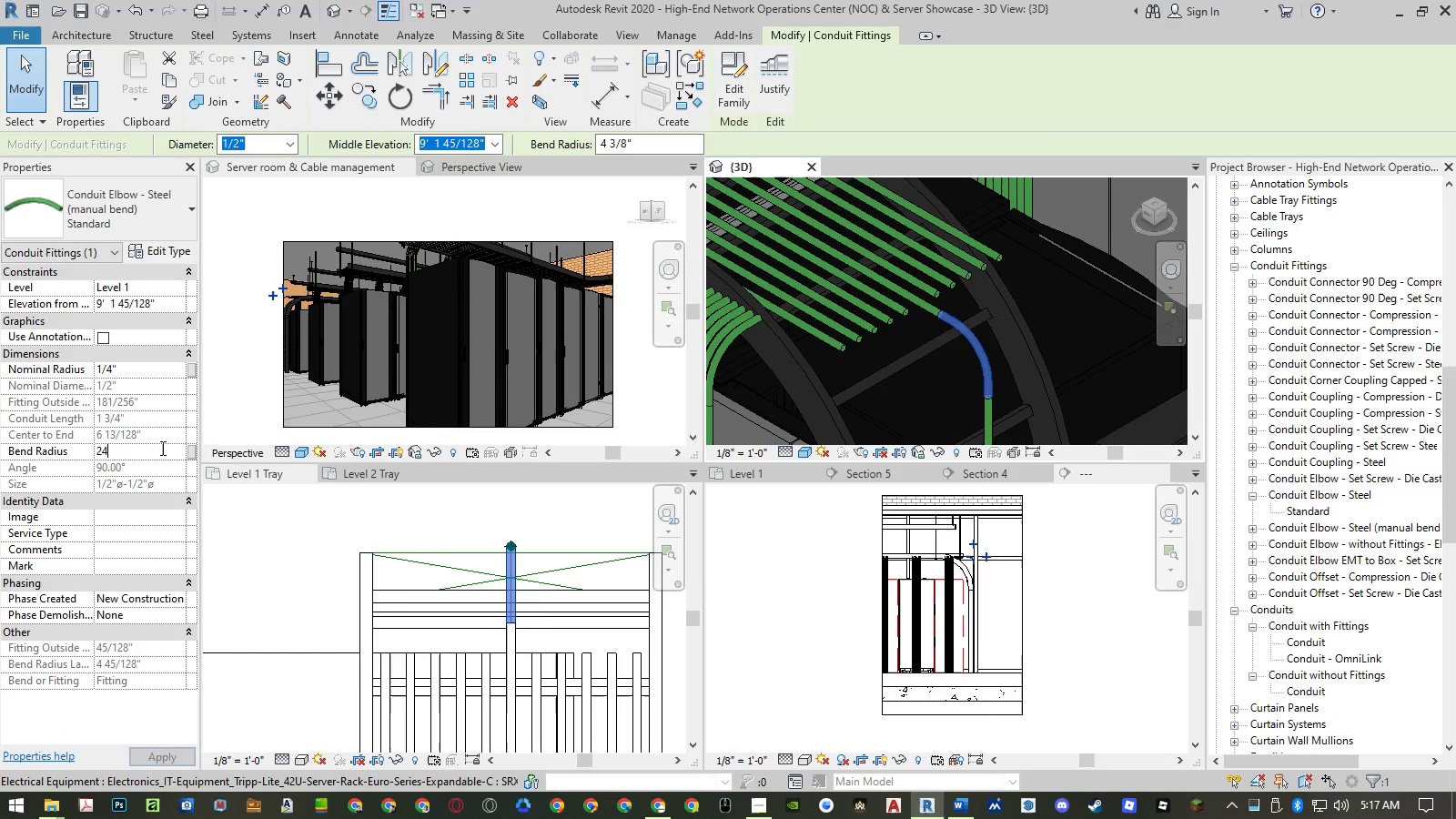 
key(Numpad4)
 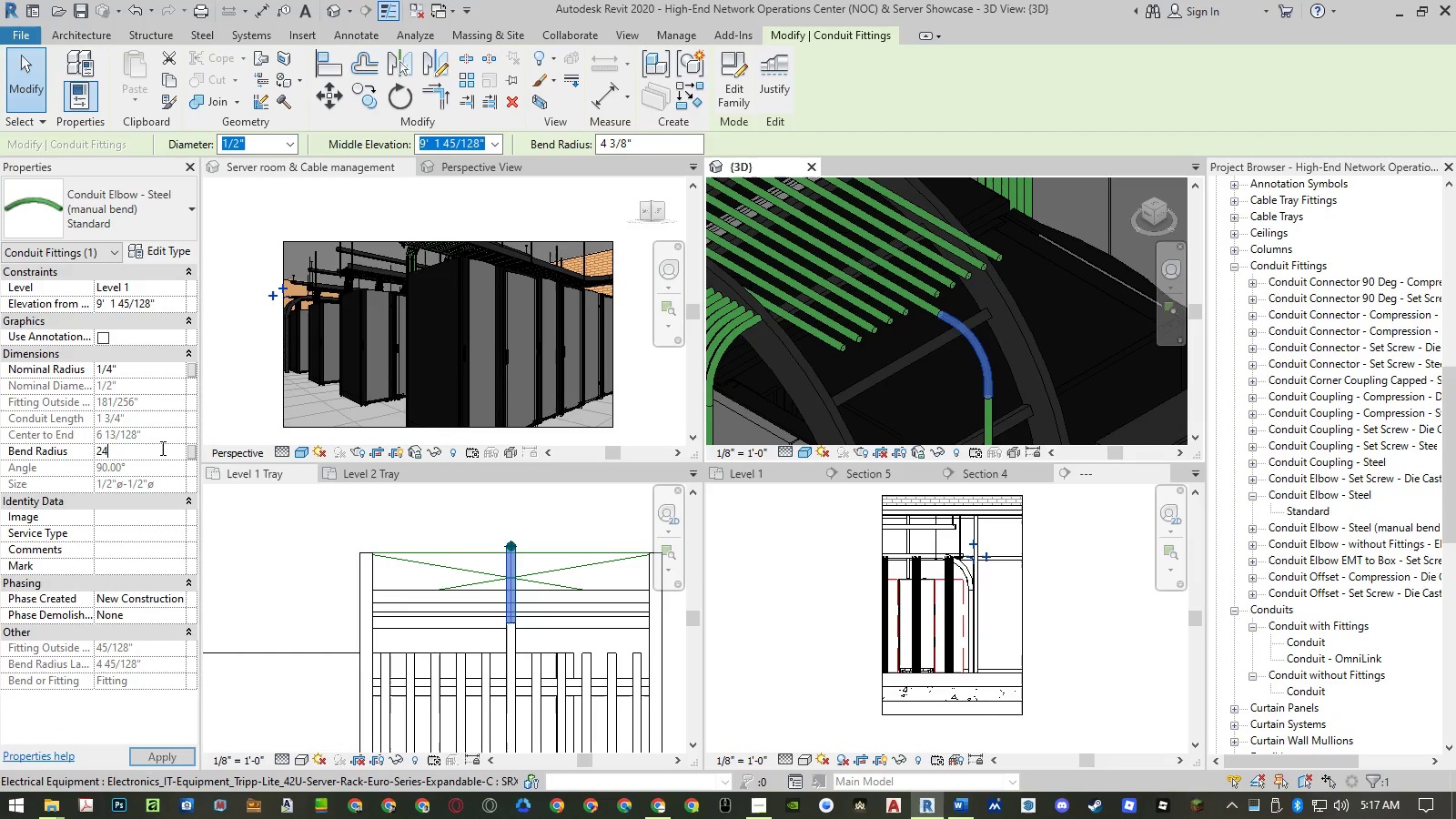 
key(NumpadEnter)
 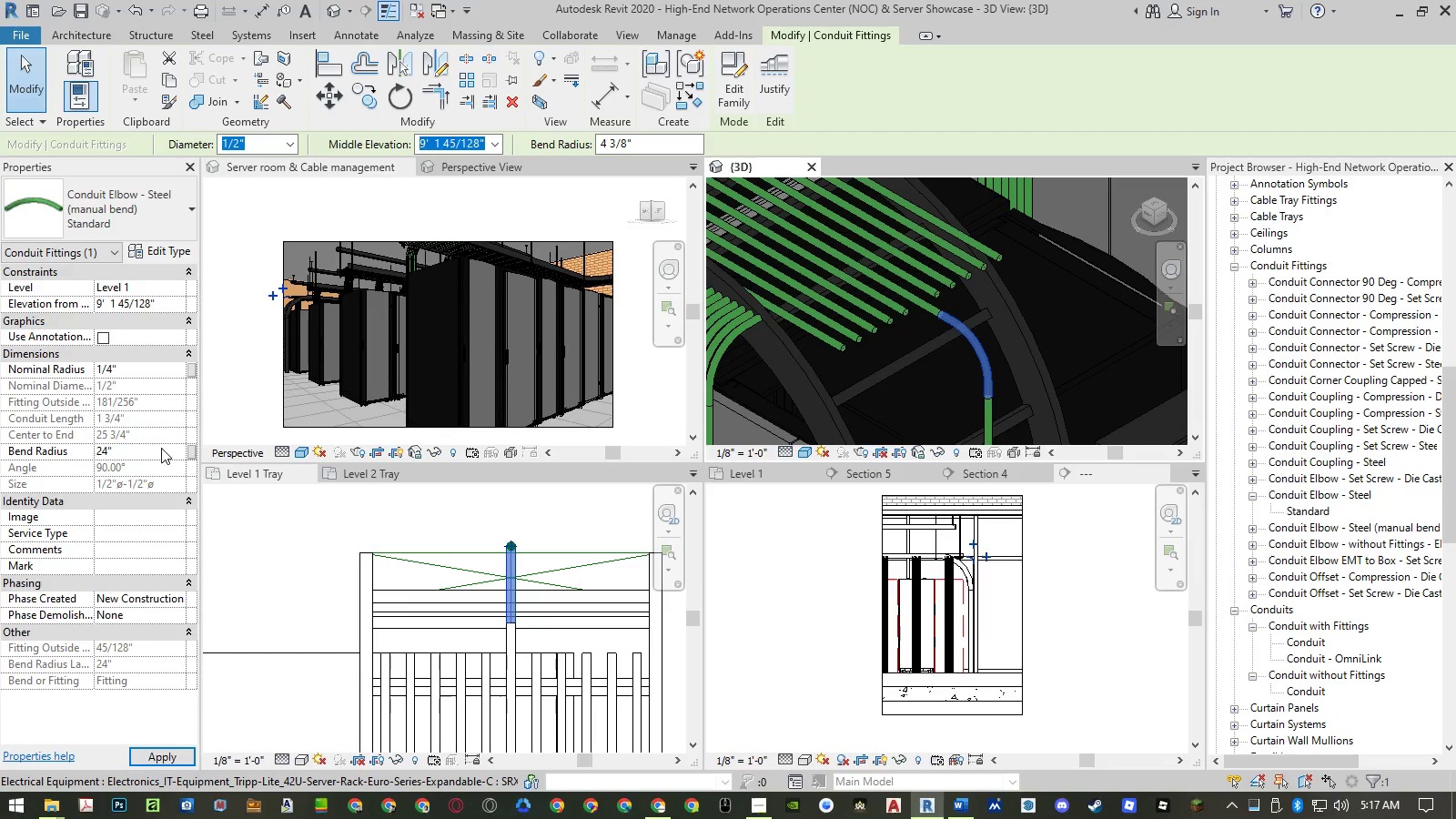 
key(NumpadEnter)
 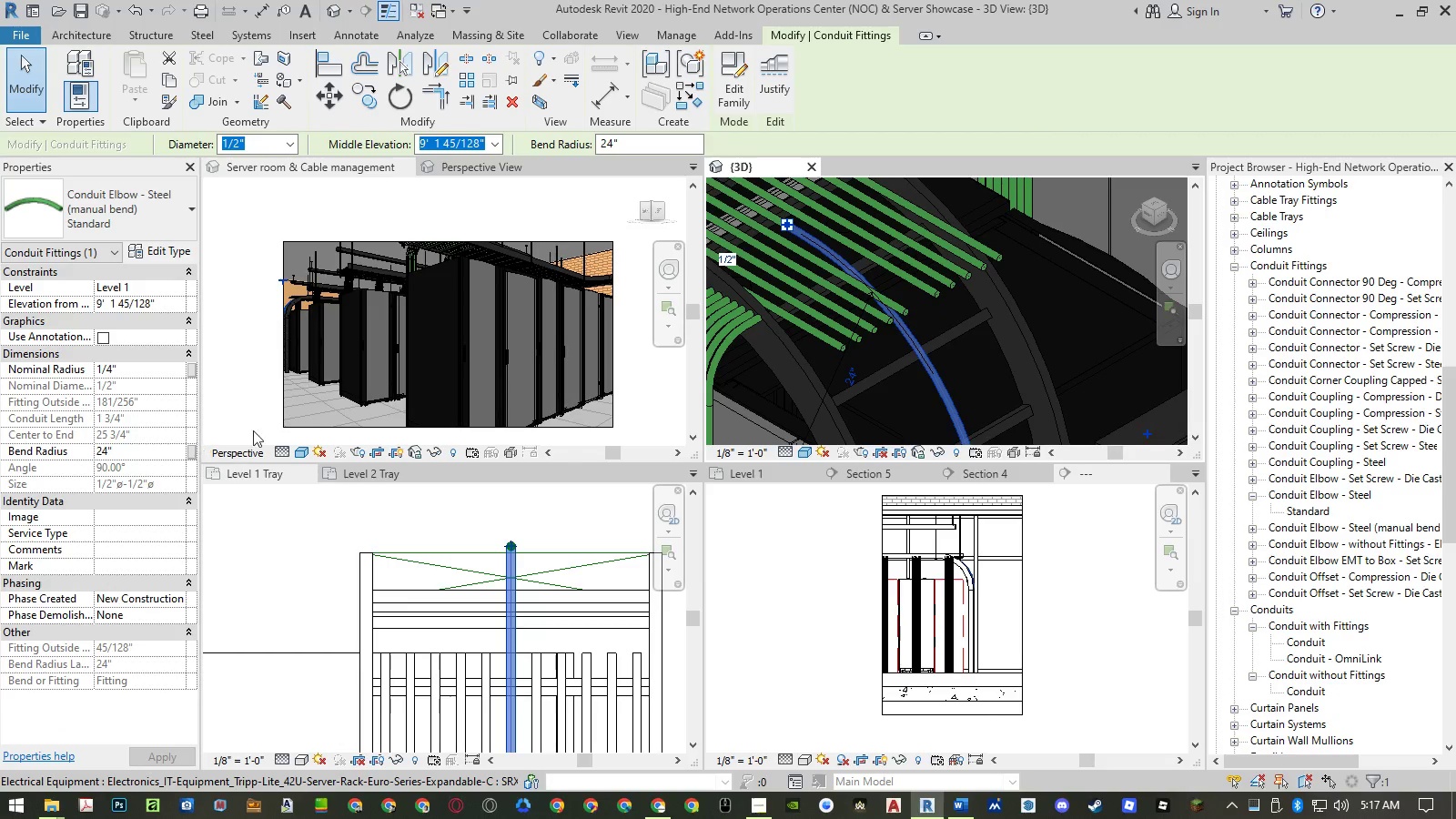 
key(Escape)
 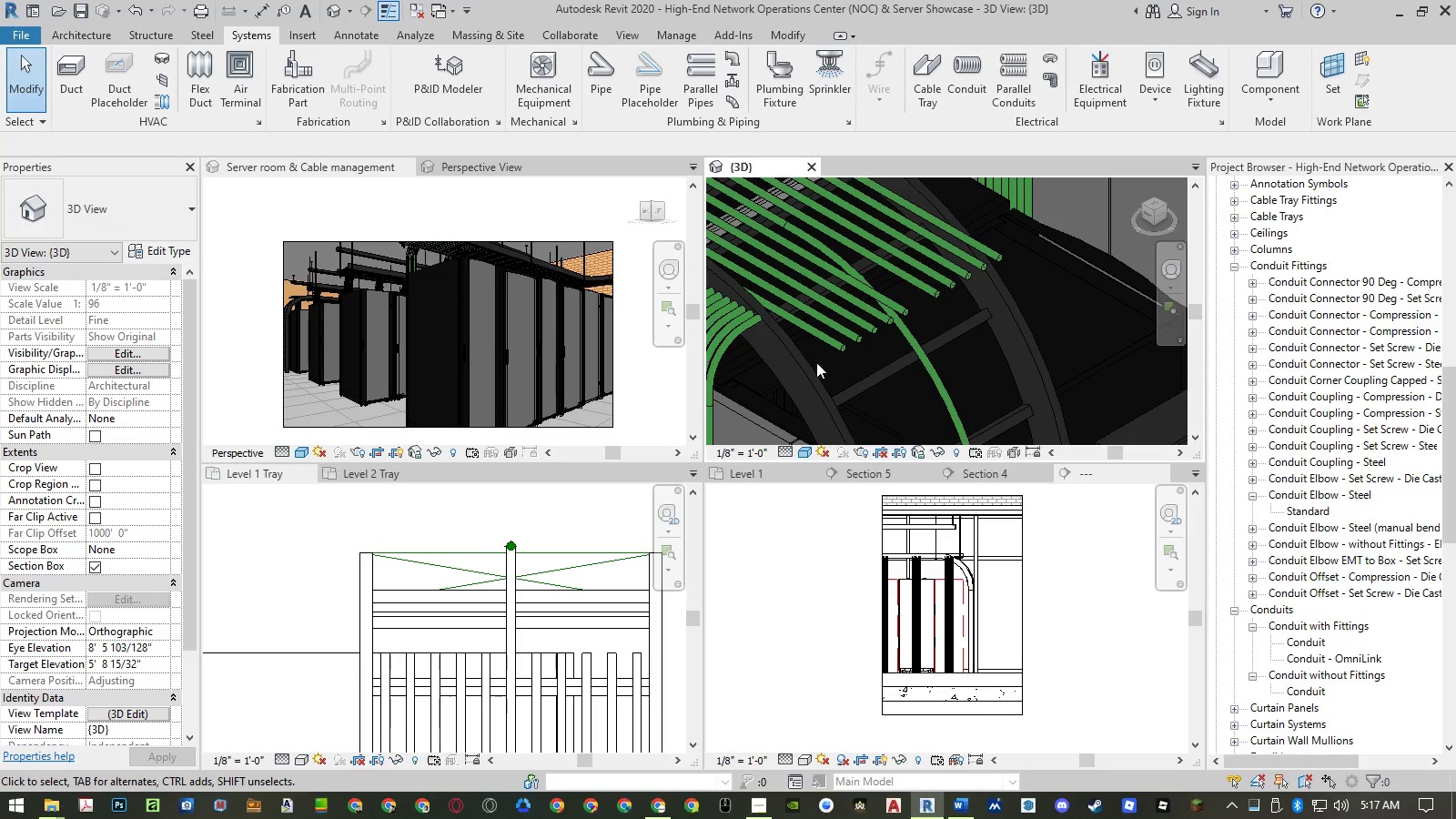 
scroll: coordinate [875, 280], scroll_direction: down, amount: 8.0
 